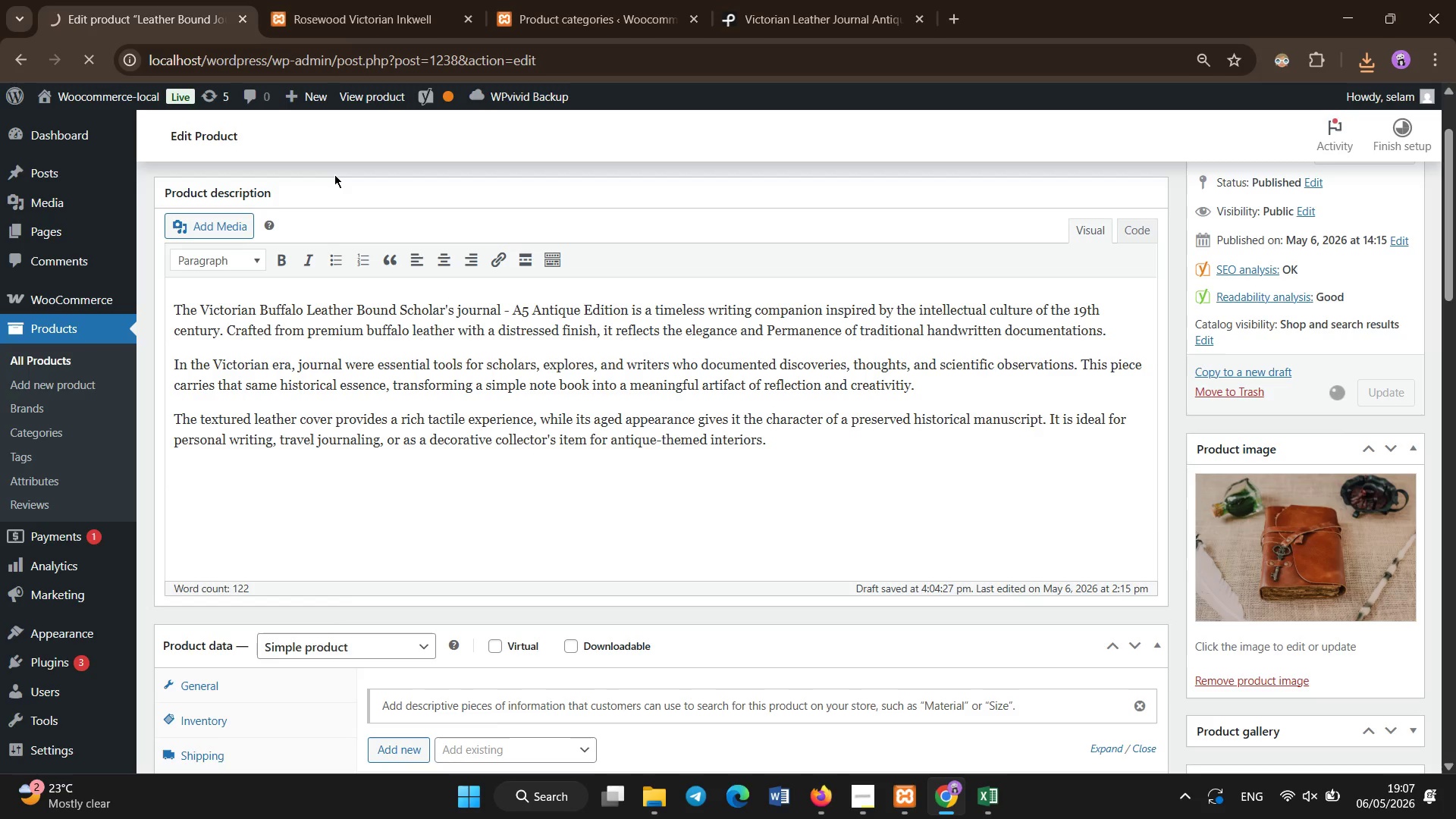 
wait(28.72)
 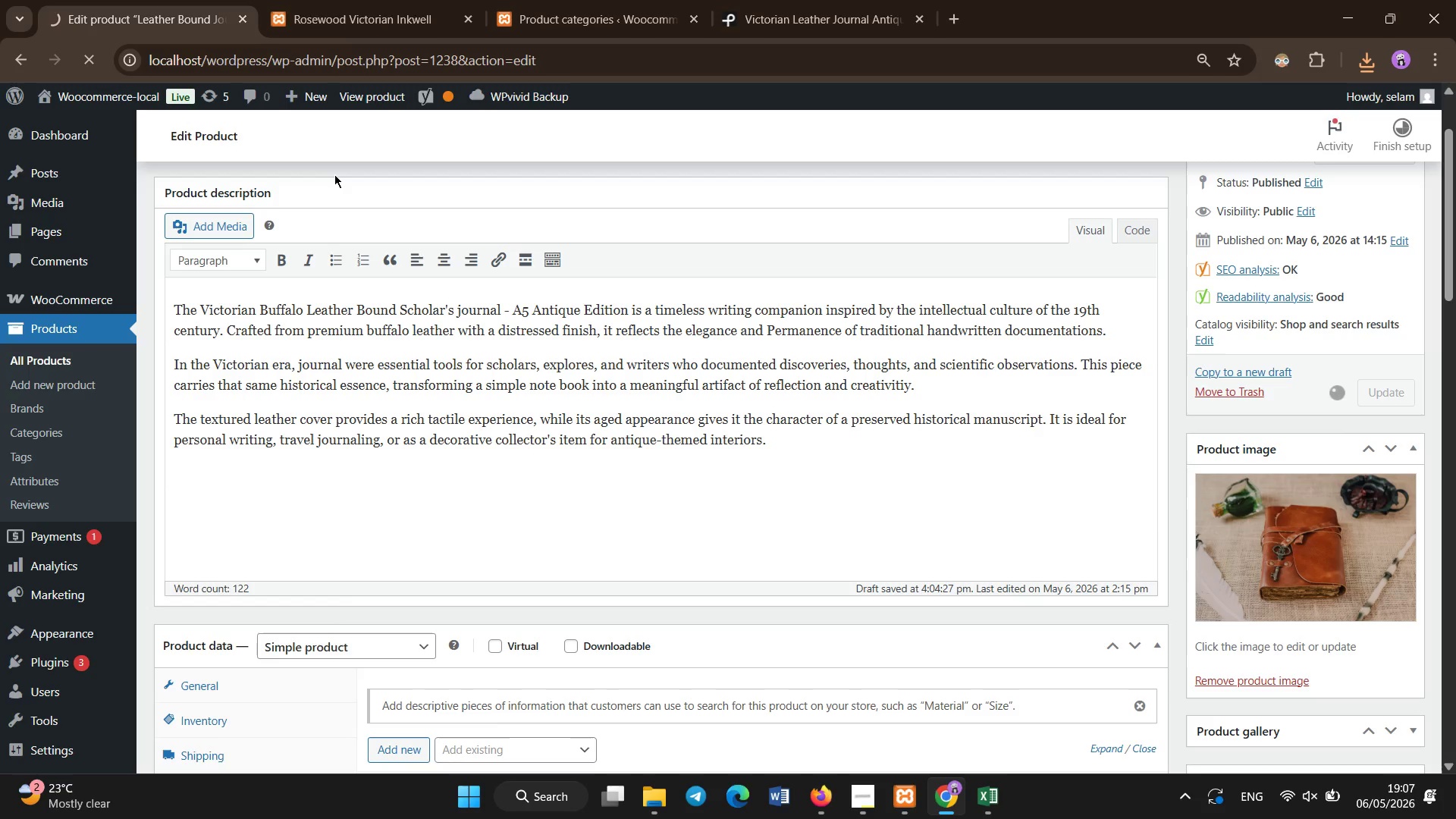 
left_click([38, 362])
 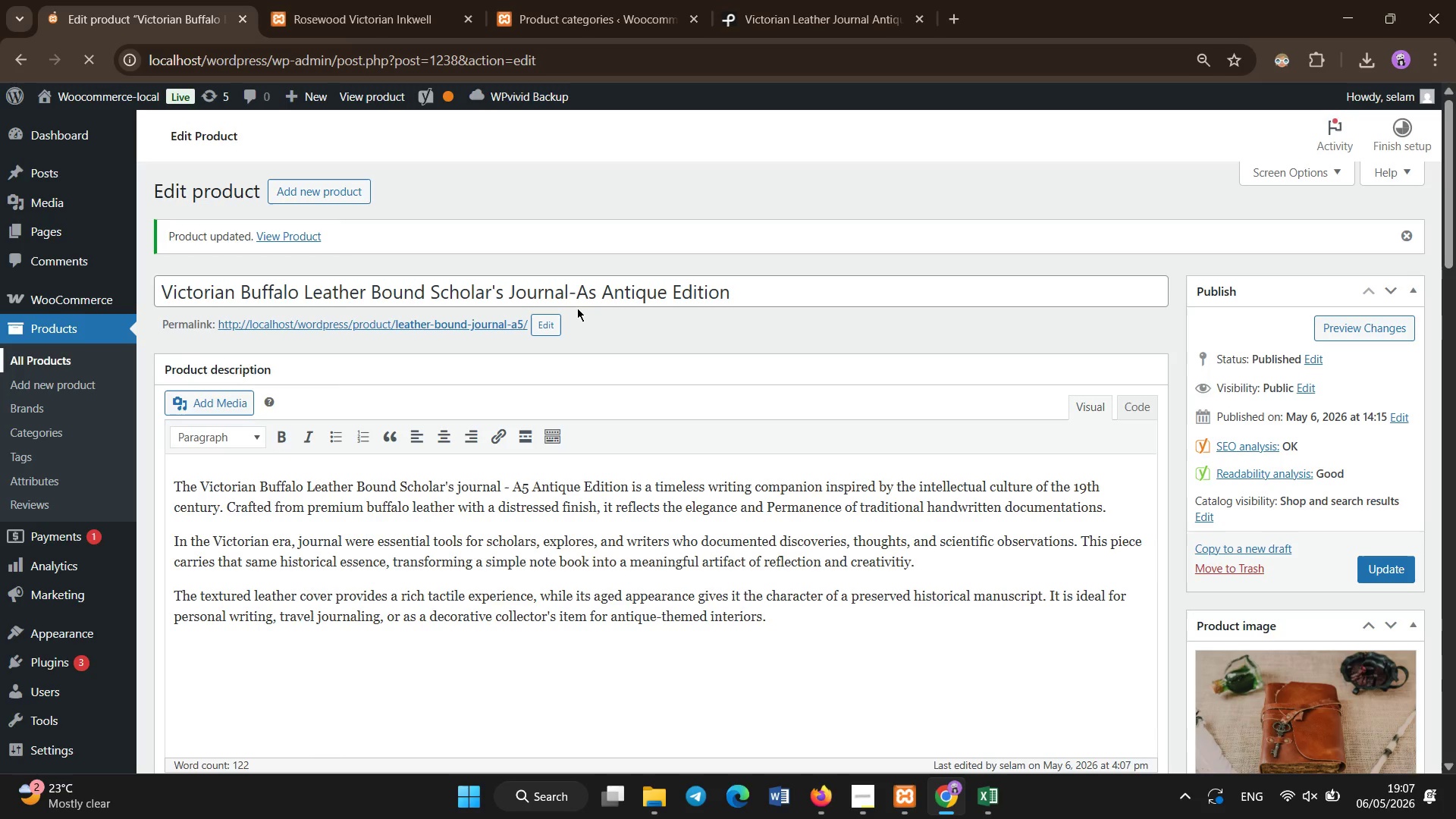 
wait(29.8)
 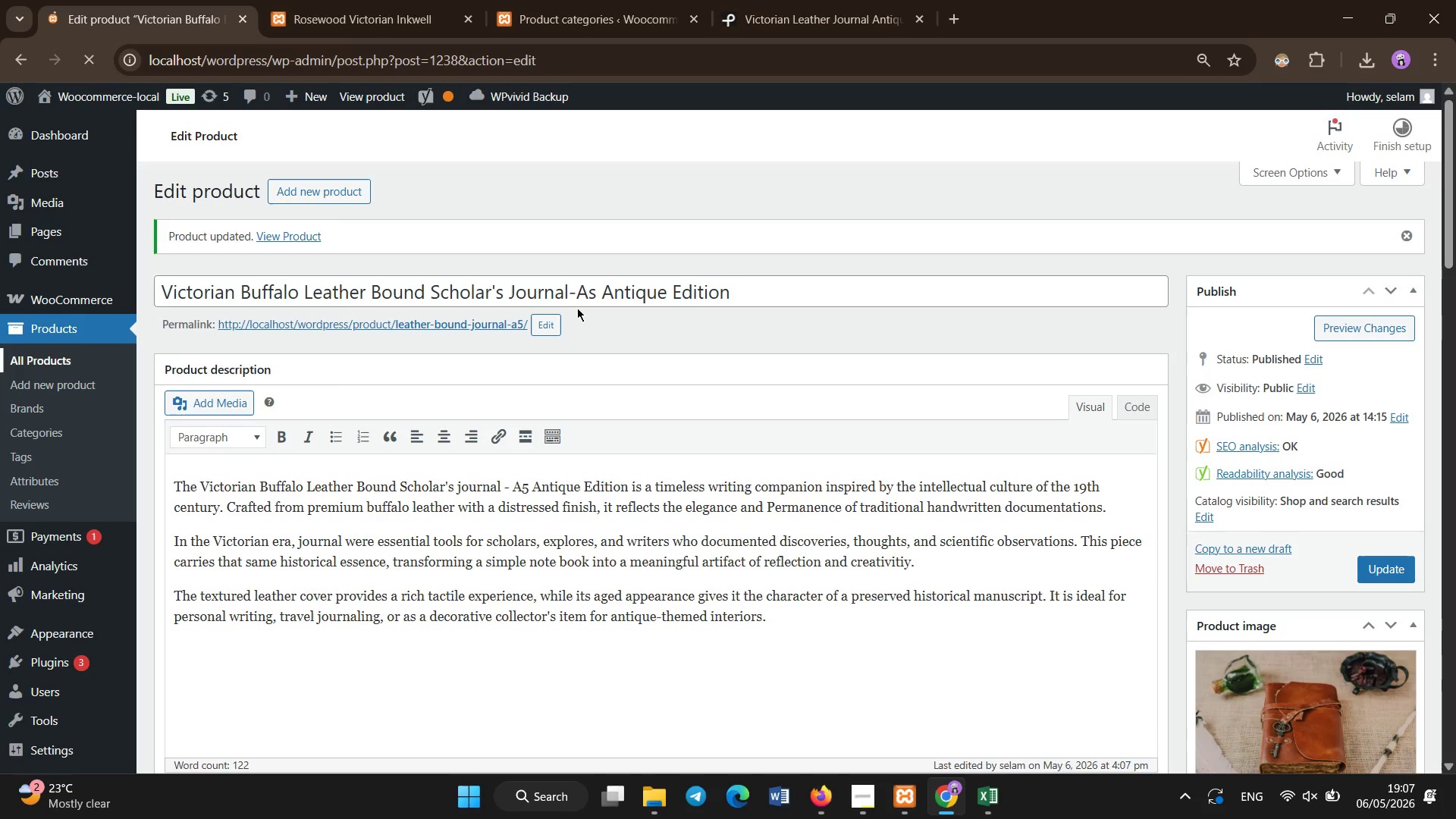 
scroll: coordinate [434, 330], scroll_direction: down, amount: 38.0
 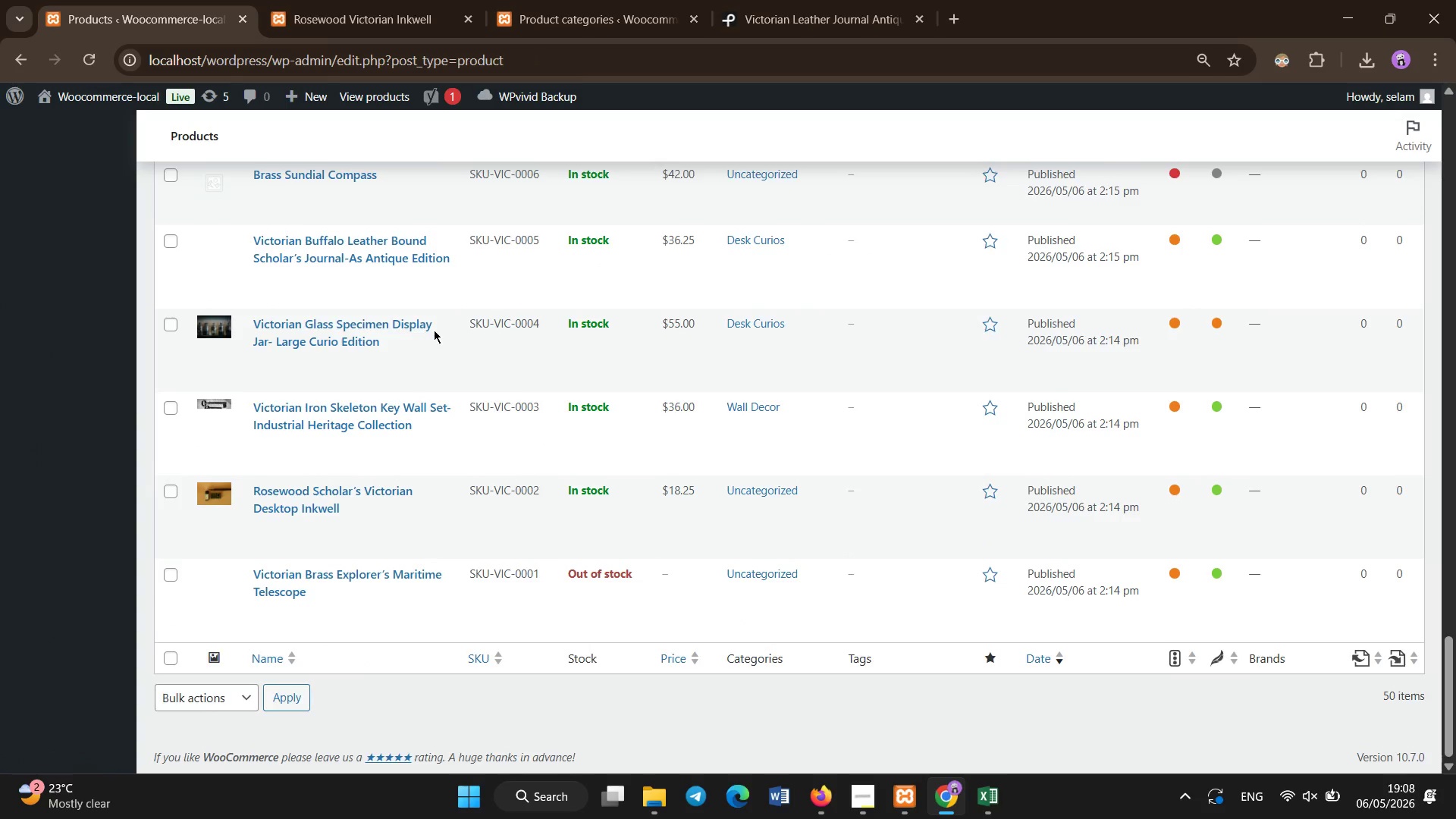 
scroll: coordinate [434, 330], scroll_direction: none, amount: 0.0
 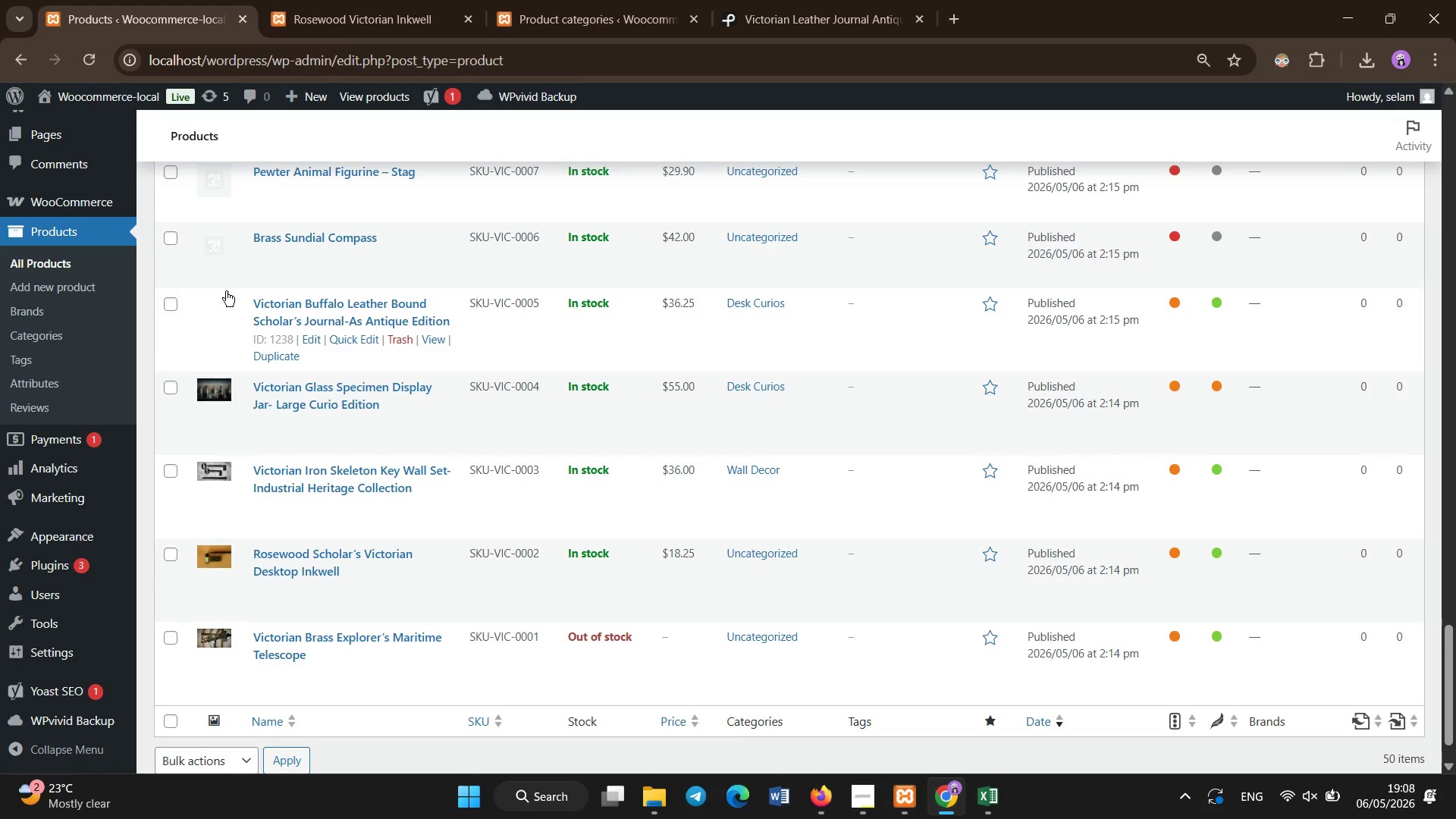 
left_click([281, 234])
 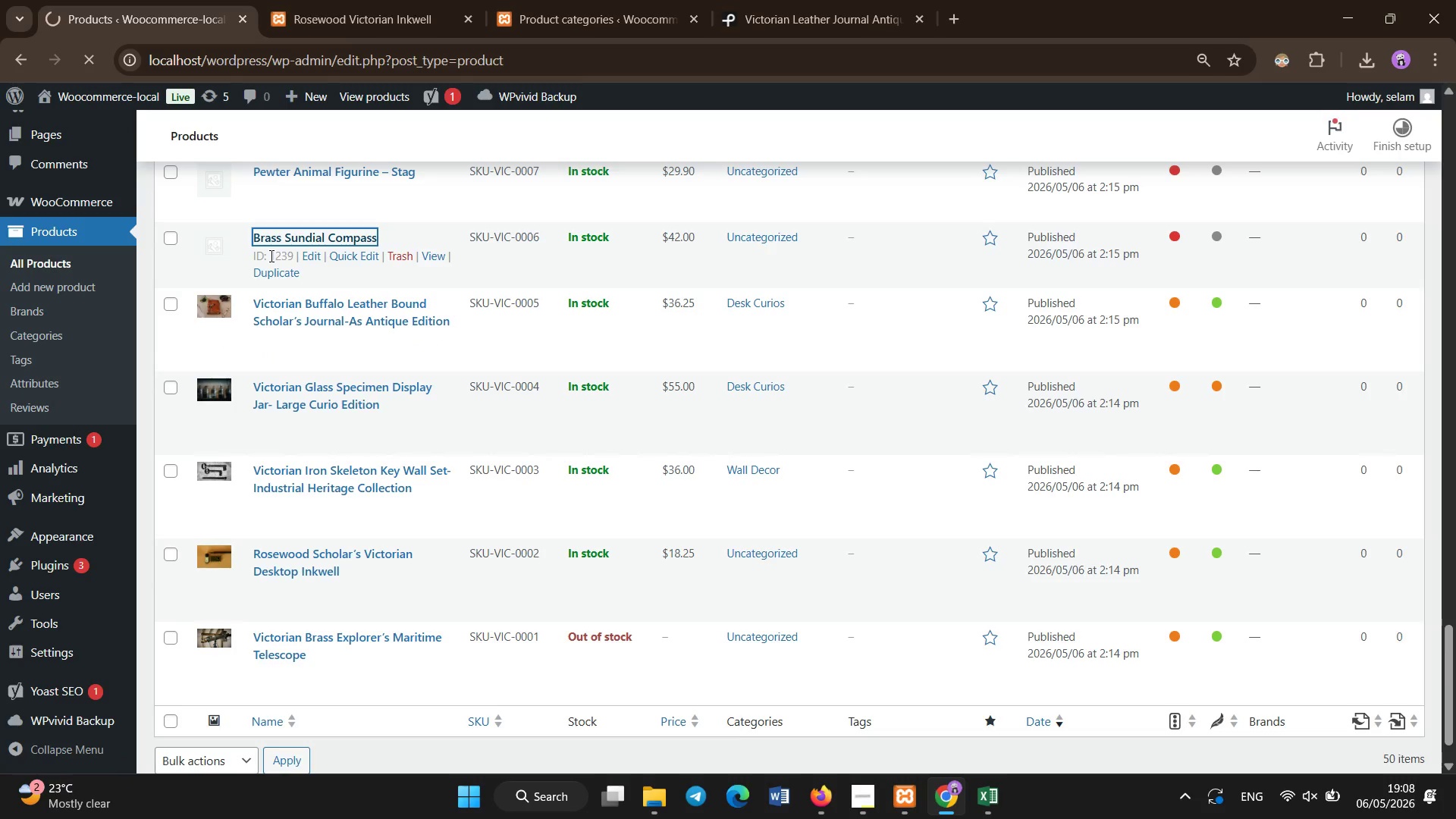 
wait(9.78)
 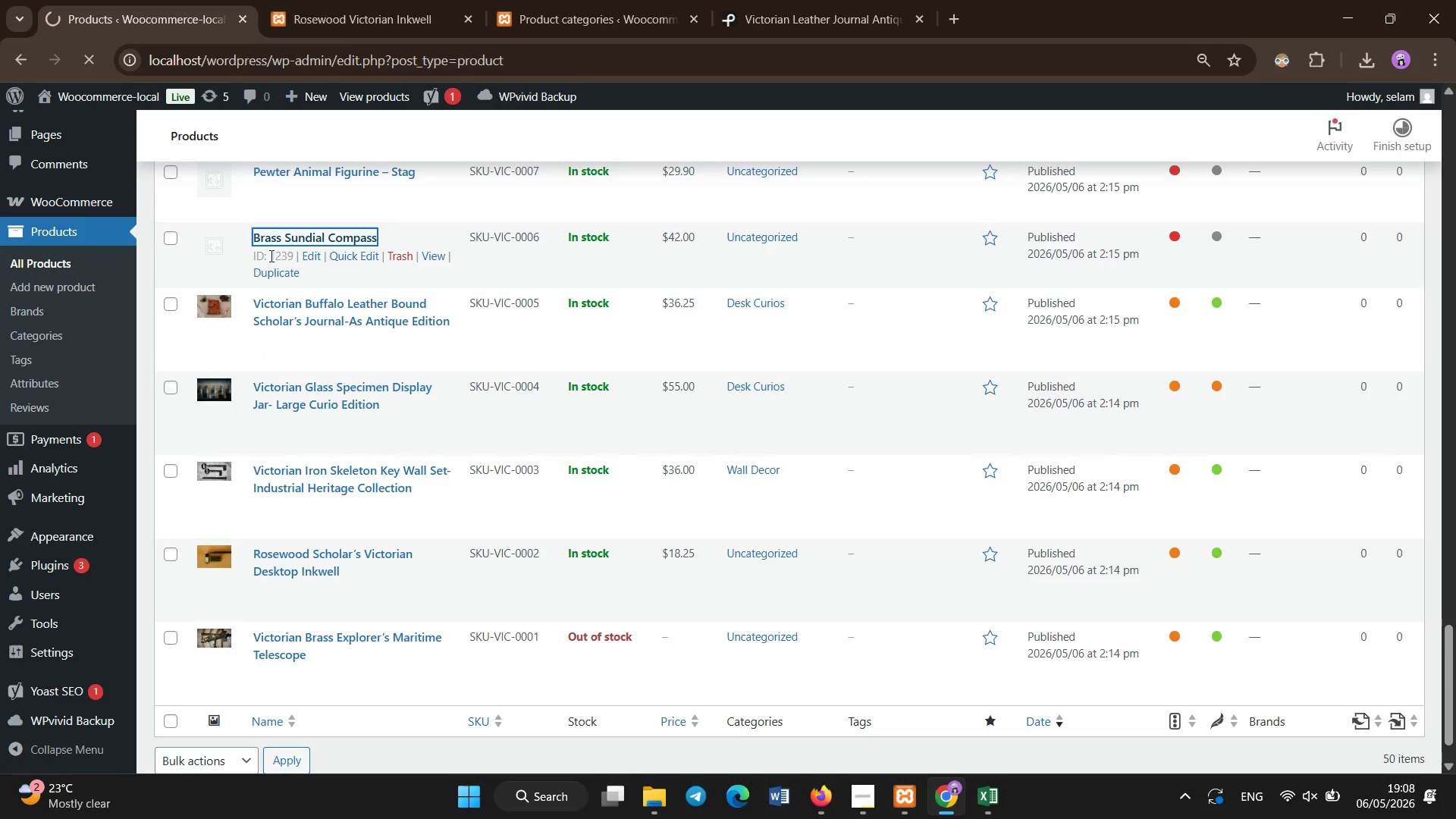 
scroll: coordinate [266, 259], scroll_direction: none, amount: 0.0
 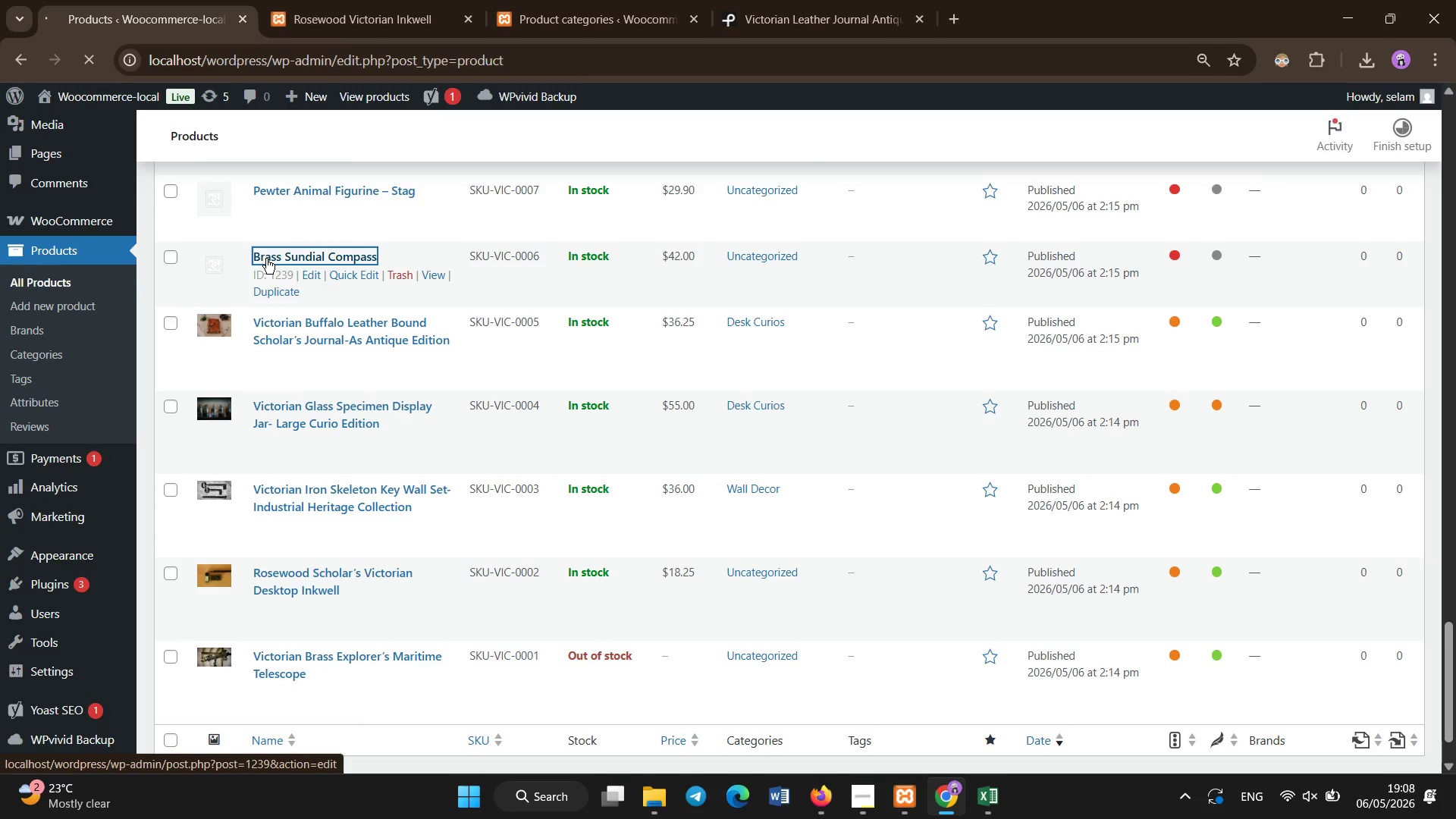 
scroll: coordinate [266, 259], scroll_direction: up, amount: 1.0
 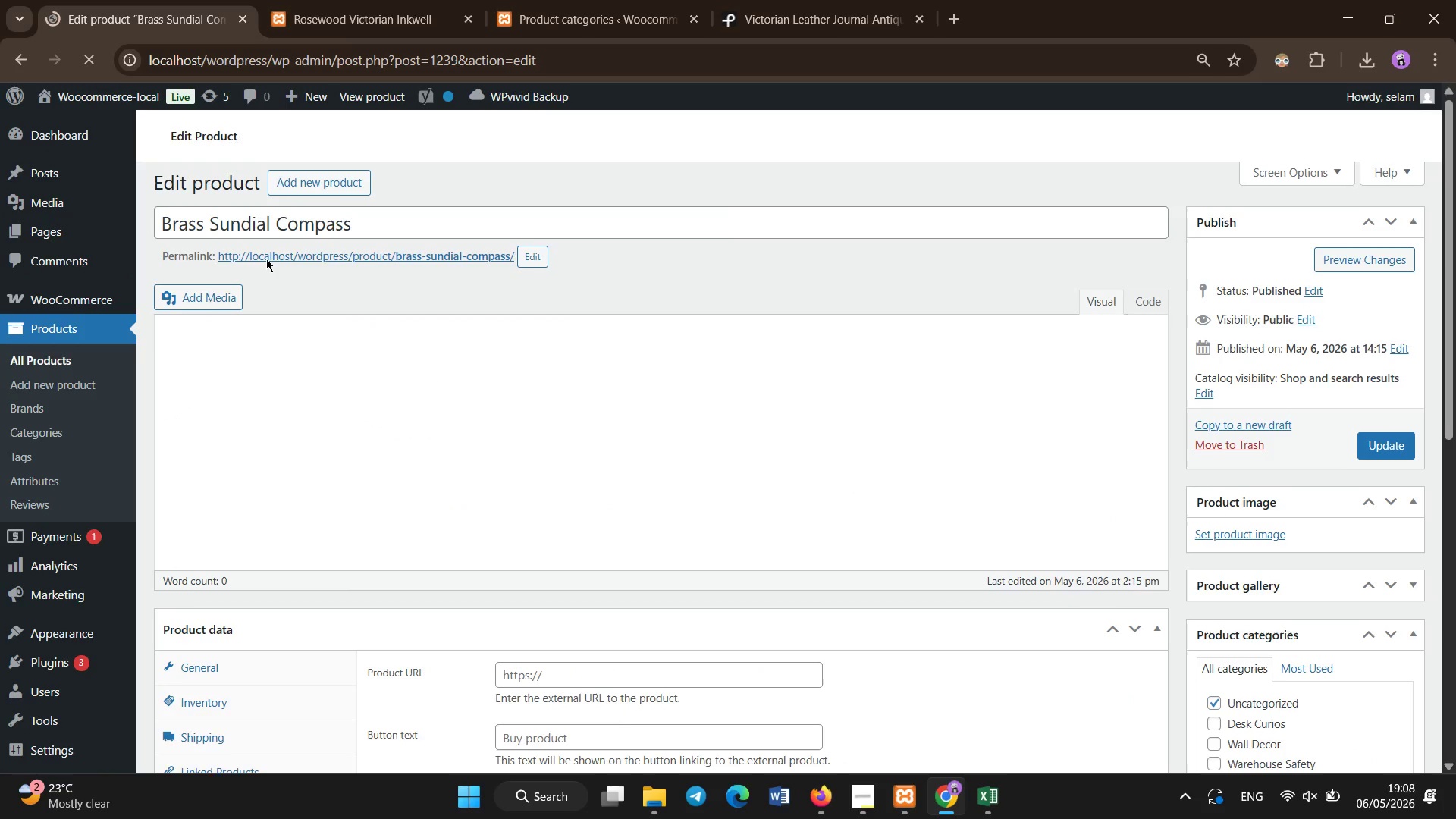 
wait(5.35)
 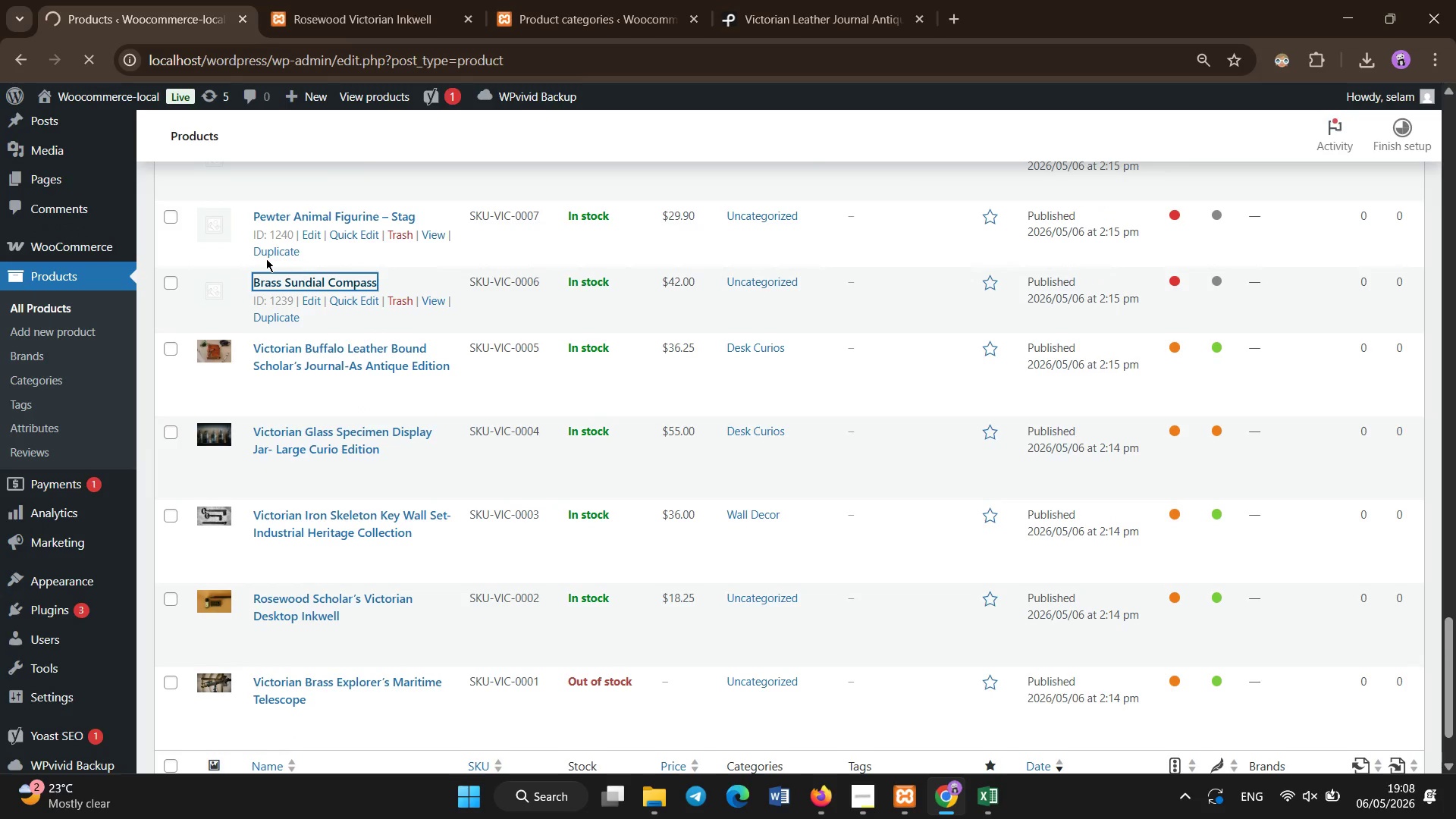 
left_click([385, 237])
 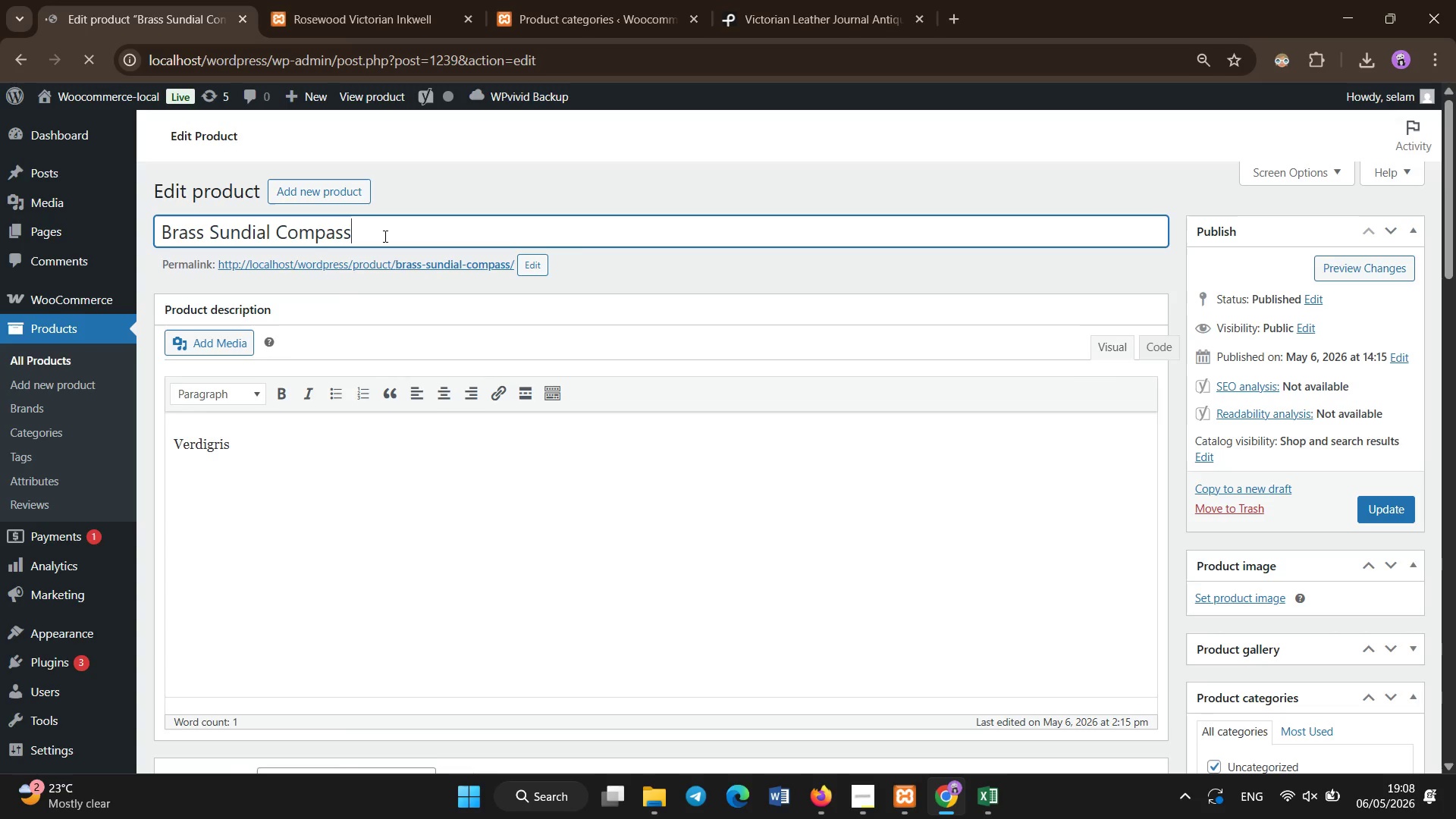 
key(Control+A)
 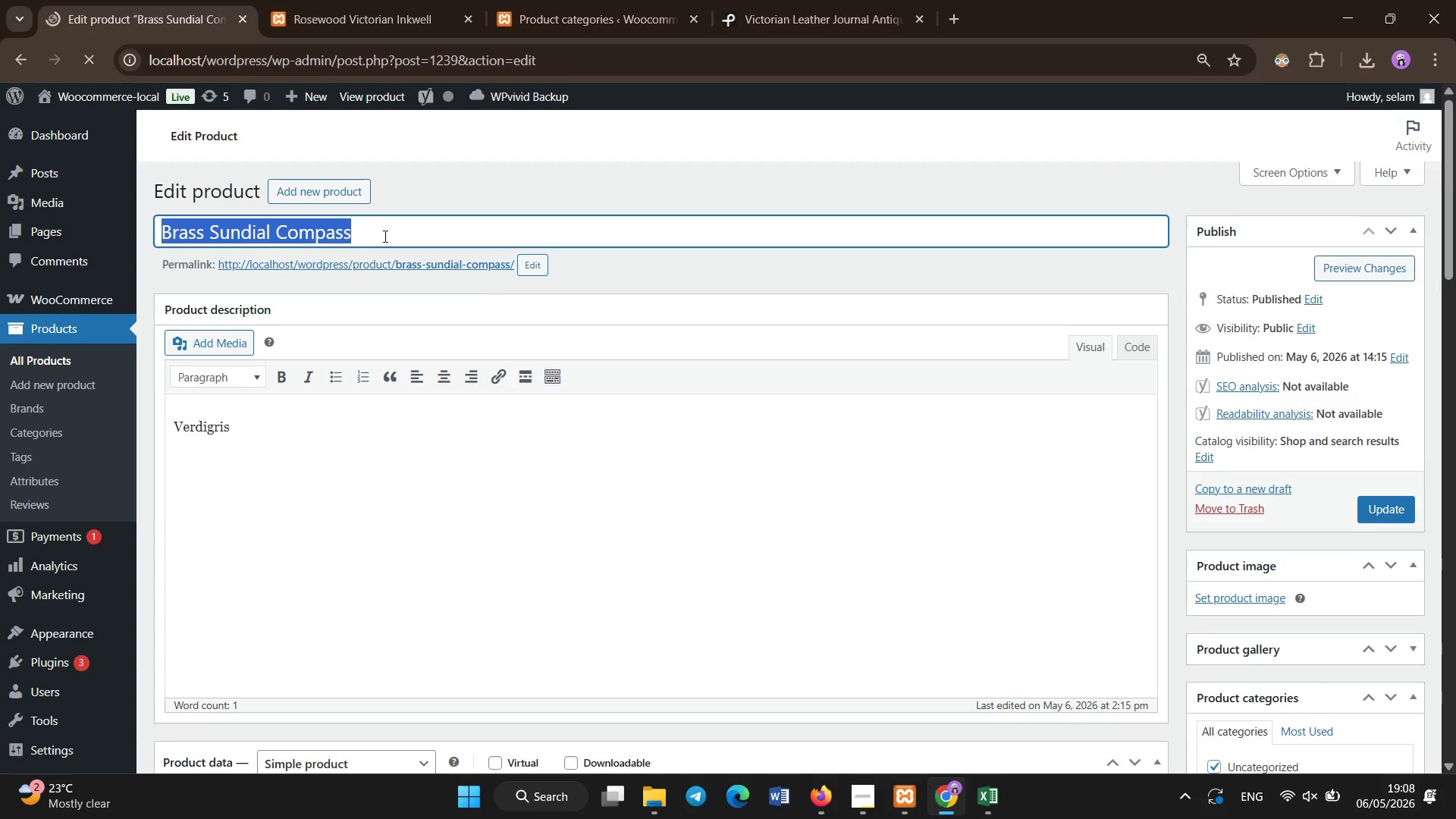 
key(Backspace)
type(Victorian Brassed Nautical Sundial Compass - Explorer Eition)
key(Backspace)
key(Backspace)
key(Backspace)
key(Backspace)
key(Backspace)
type(dition)
 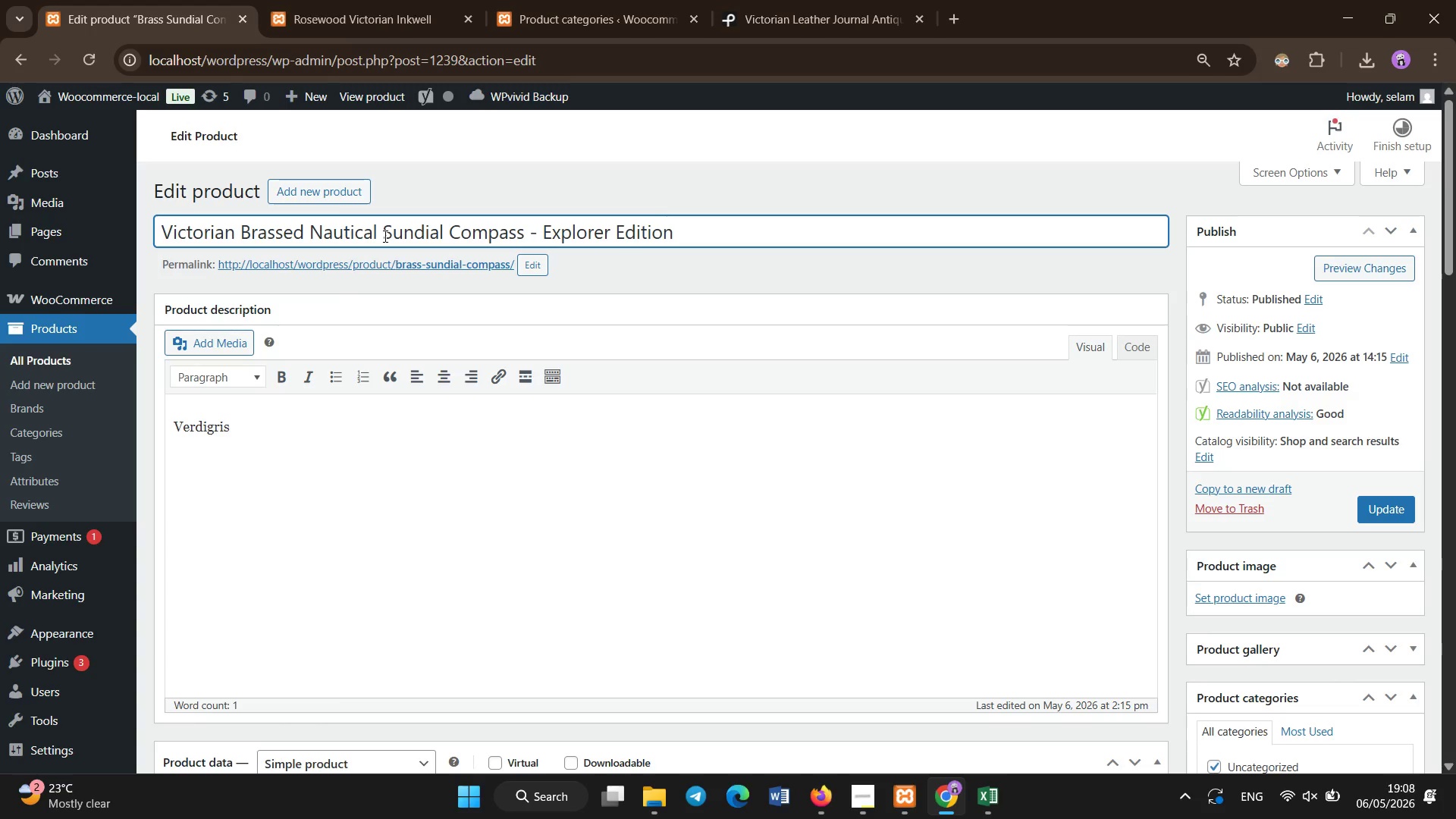 
scroll: coordinate [385, 237], scroll_direction: down, amount: 1.0
 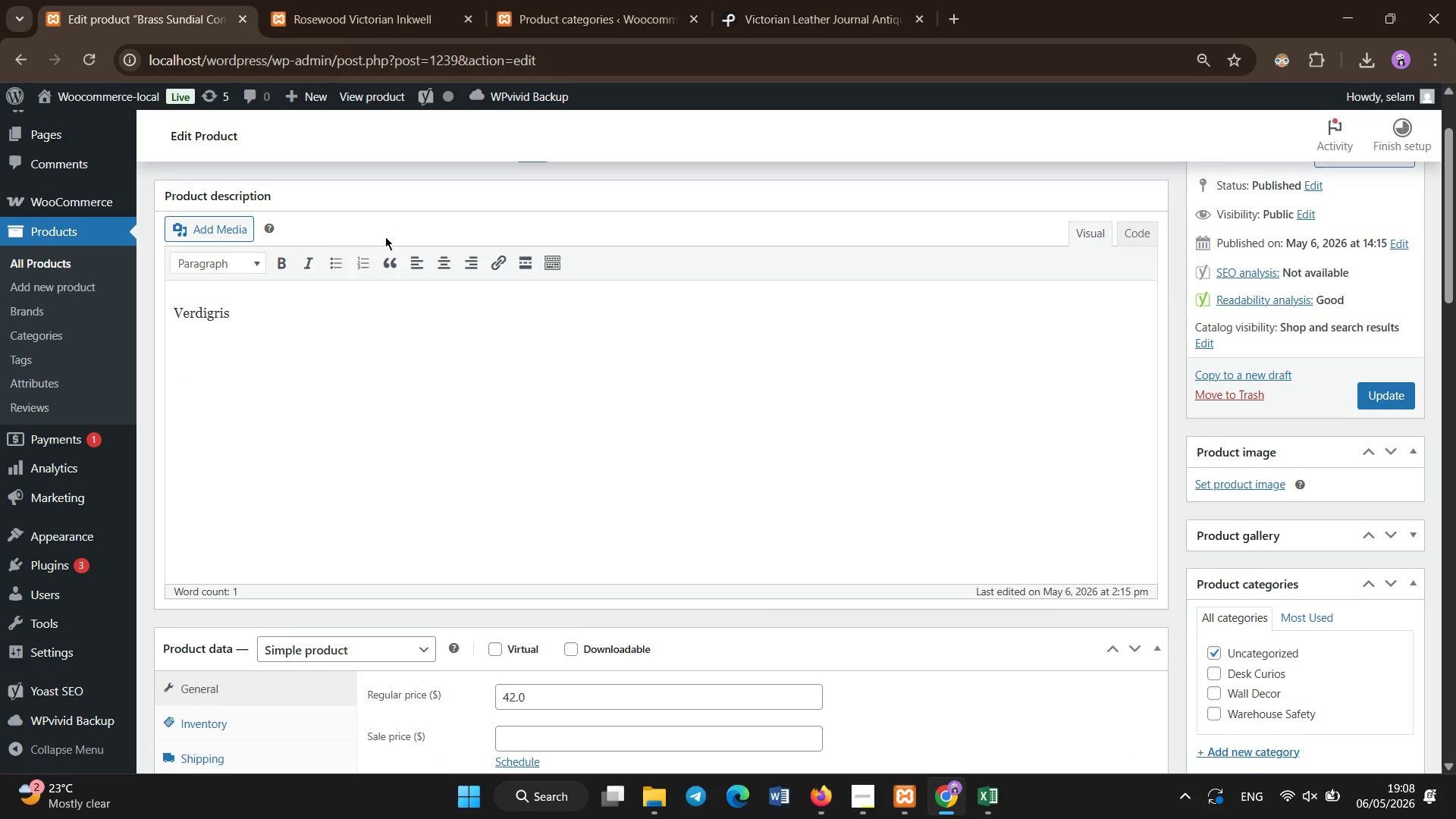 
scroll: coordinate [385, 236], scroll_direction: none, amount: 0.0
 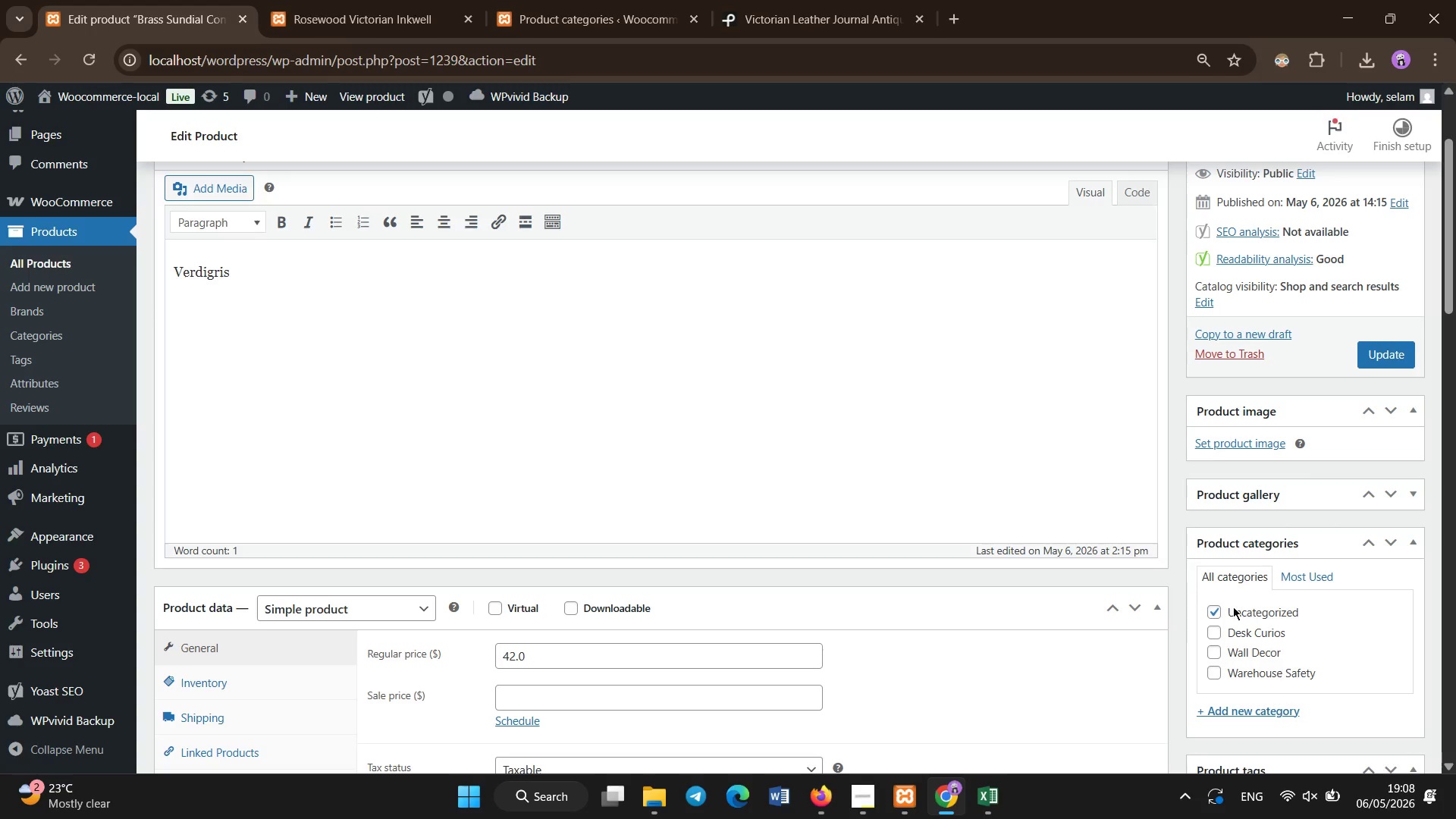 
left_click([1232, 607])
 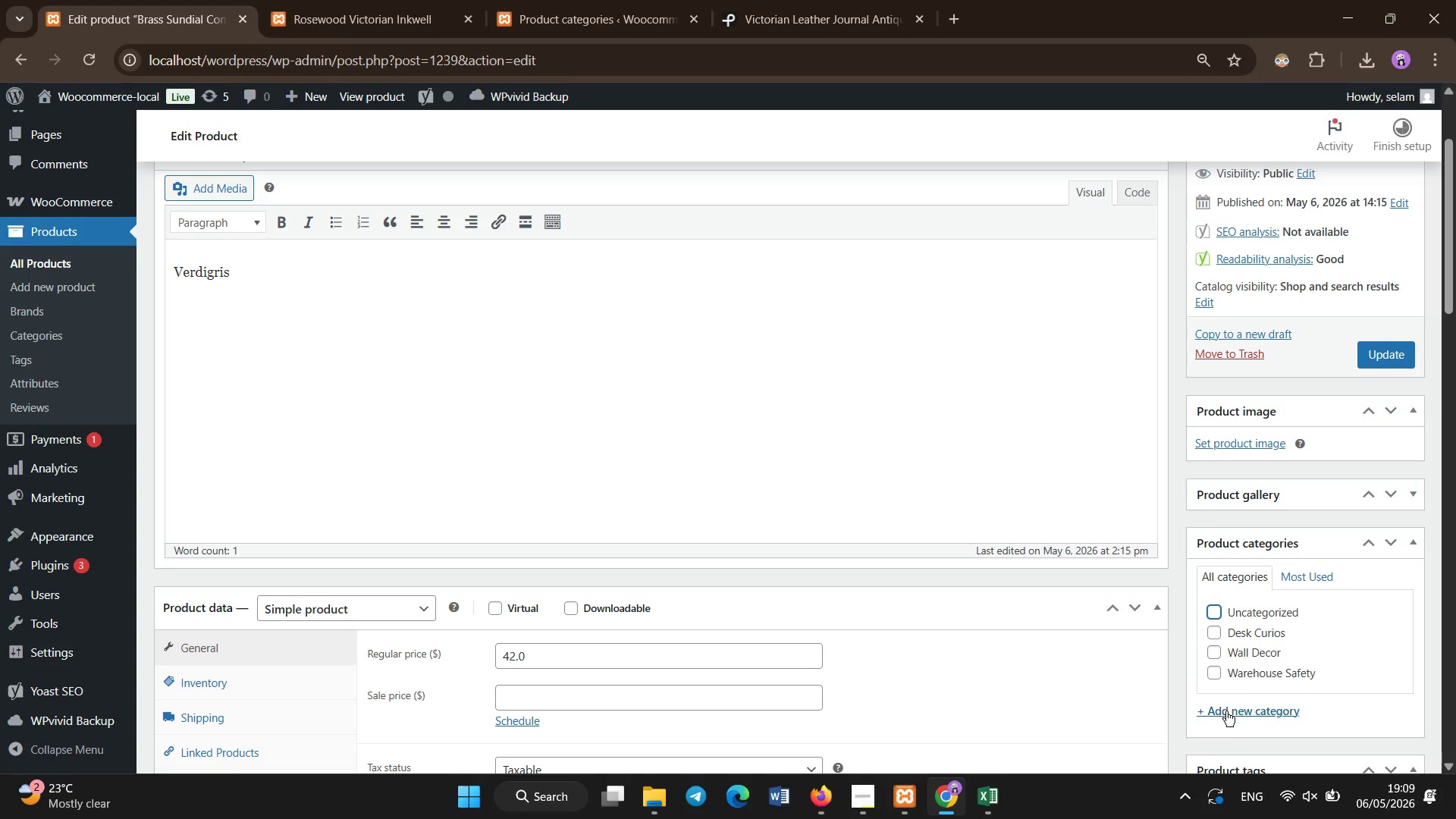 
left_click([1228, 717])
 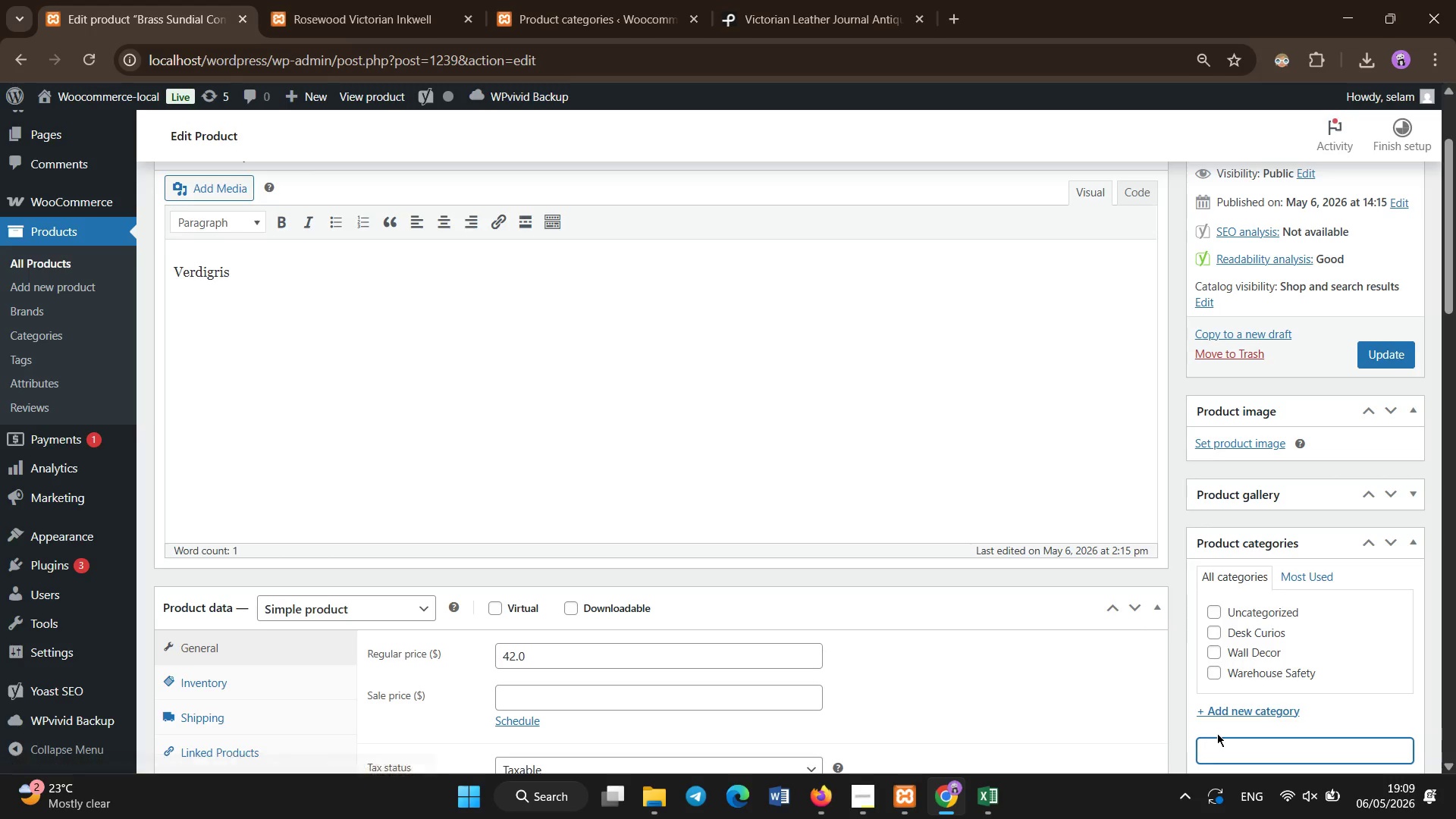 
type(Nautical Instruments)
 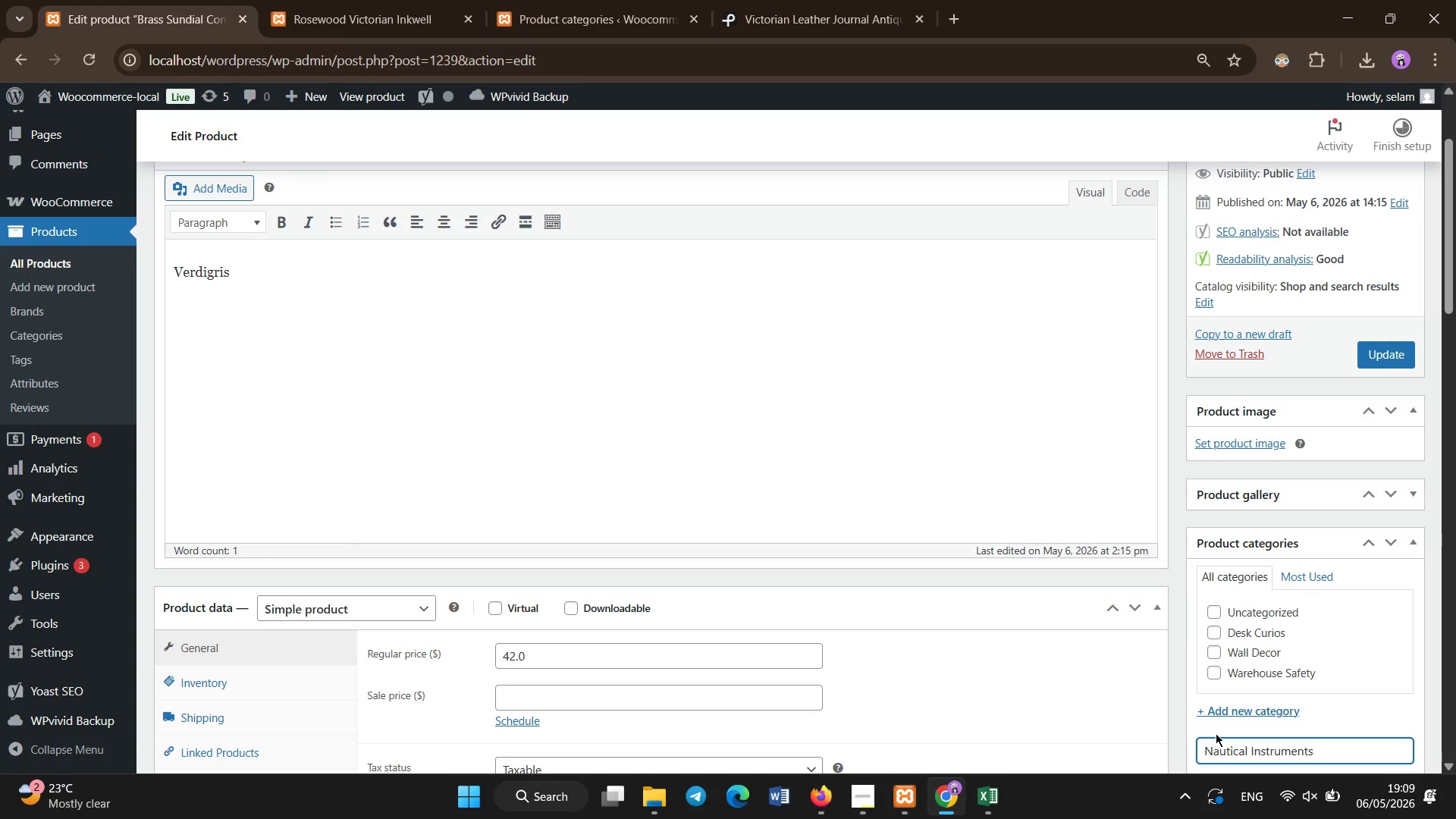 
key(Enter)
 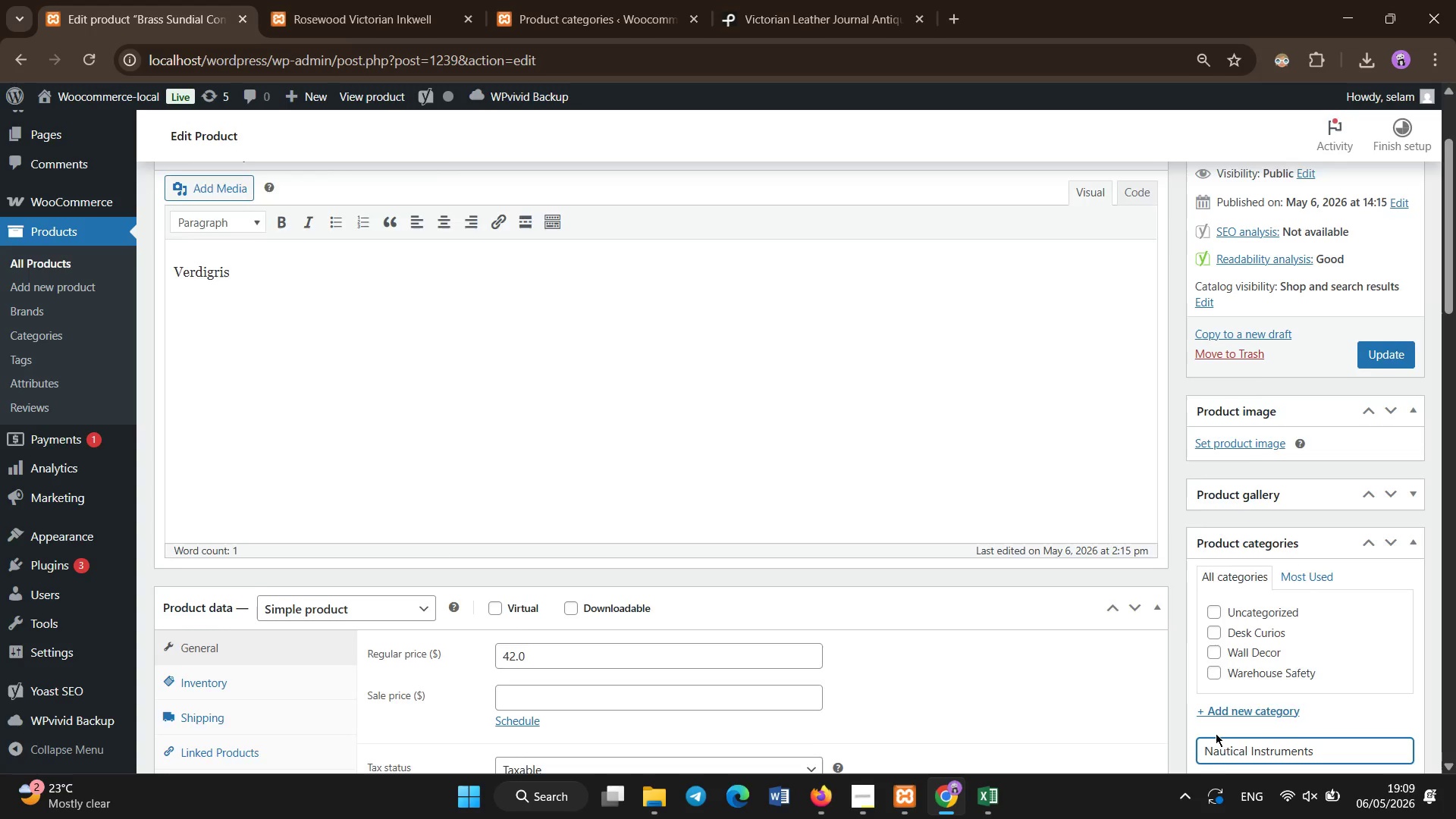 
scroll: coordinate [1216, 733], scroll_direction: down, amount: 2.0
 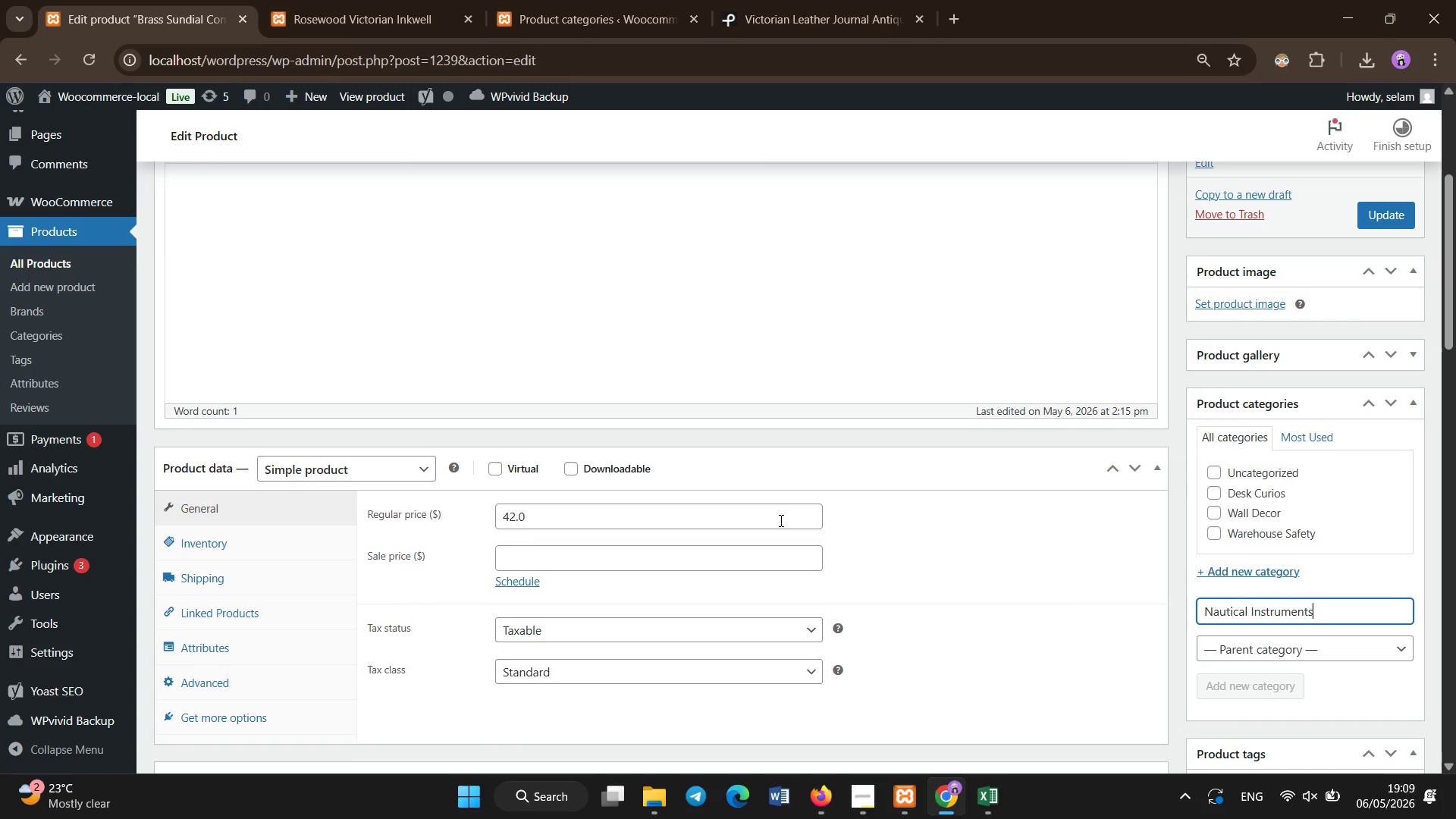 
wait(8.69)
 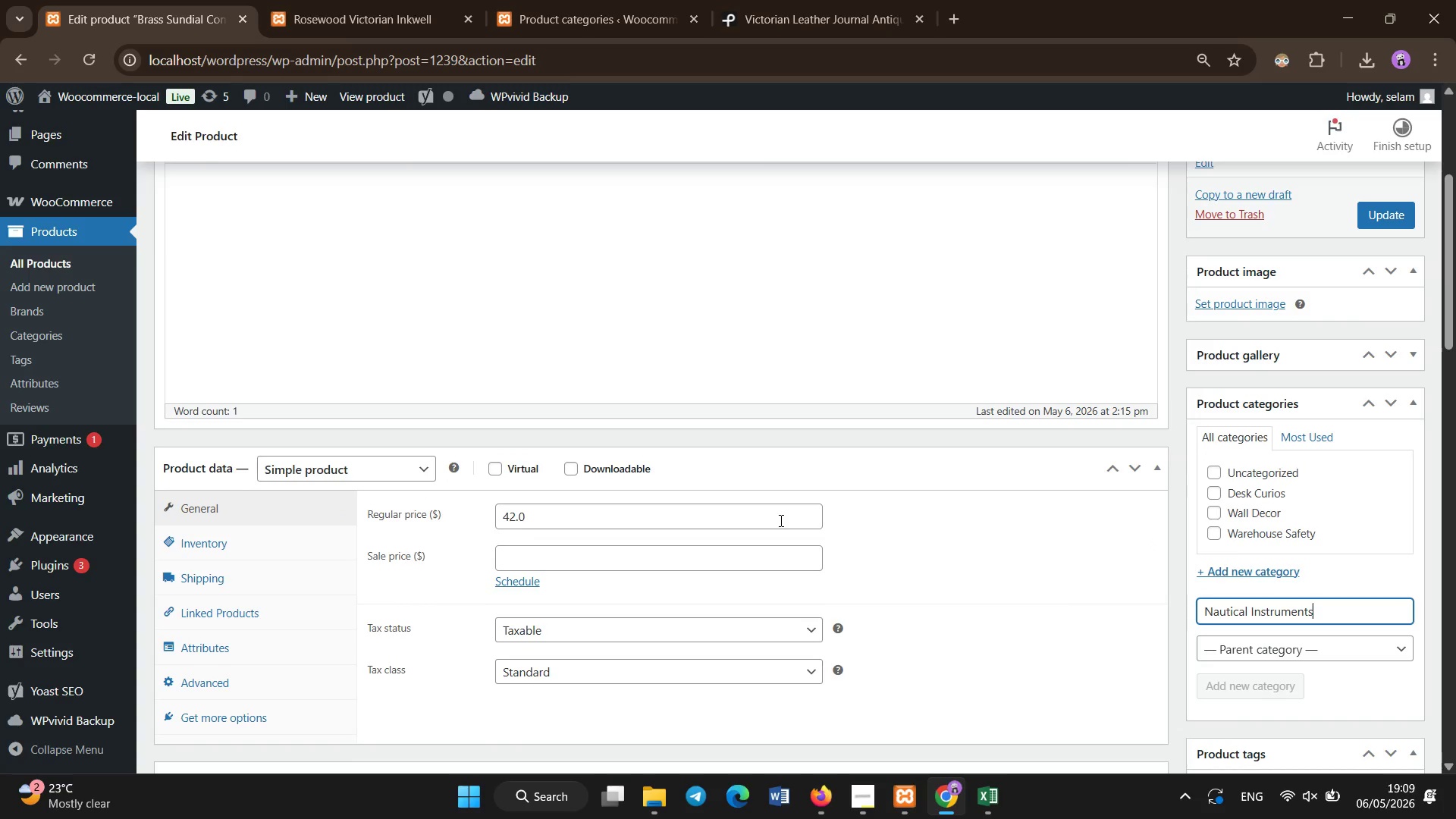 
scroll: coordinate [584, 431], scroll_direction: down, amount: 13.0
 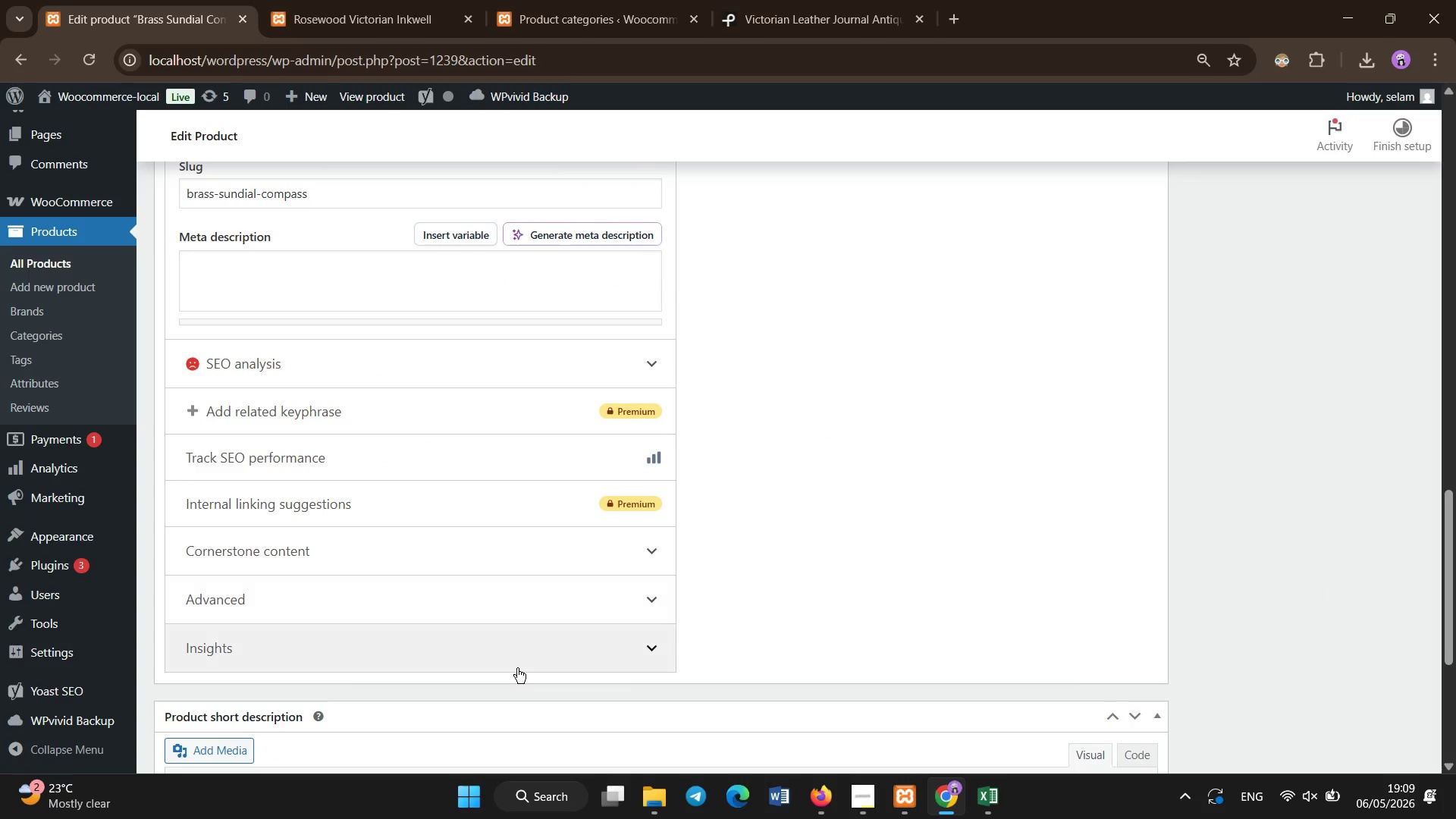 
left_click([454, 517])
 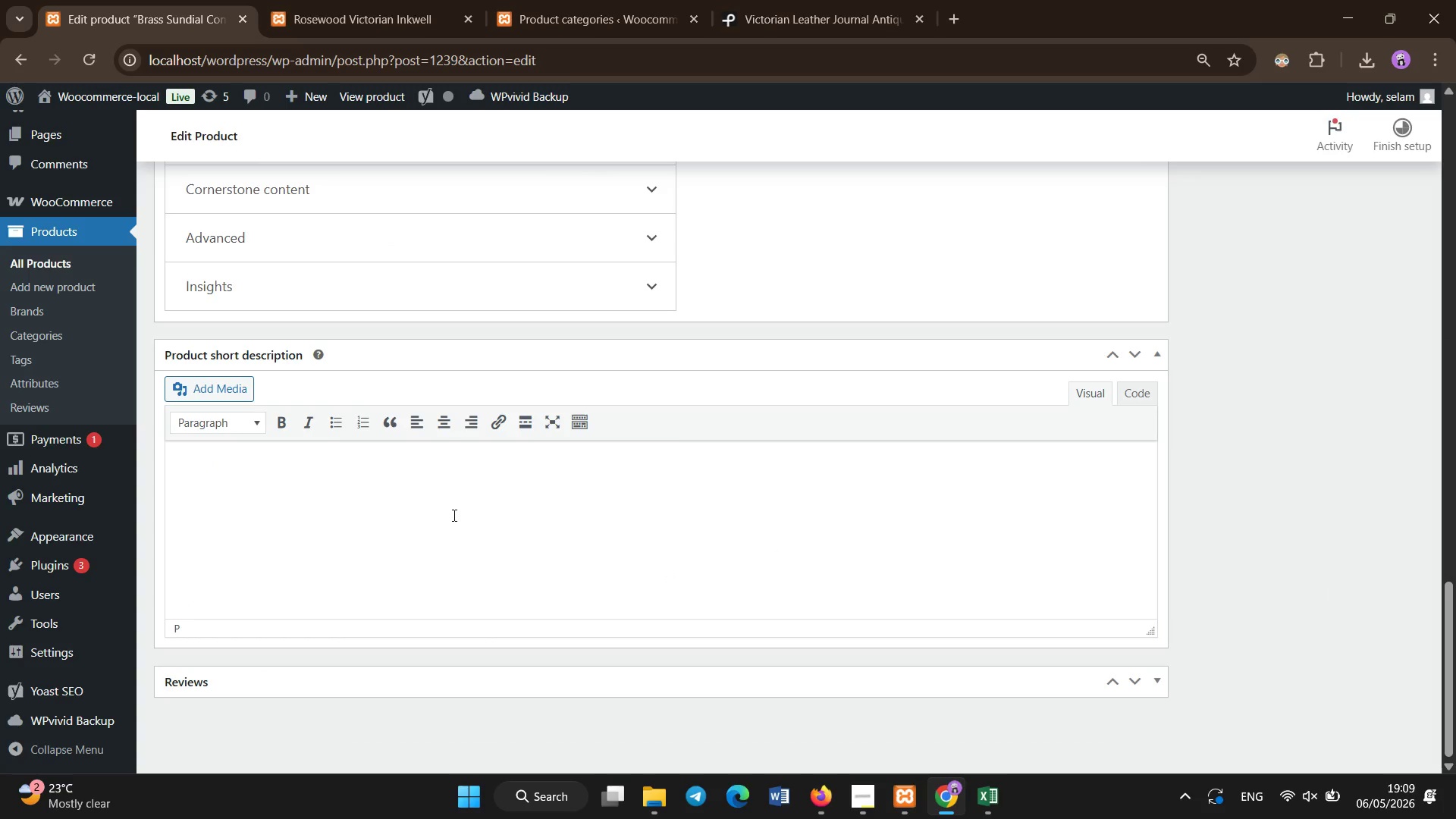 
scroll: coordinate [508, 675], scroll_direction: down, amount: 8.0
 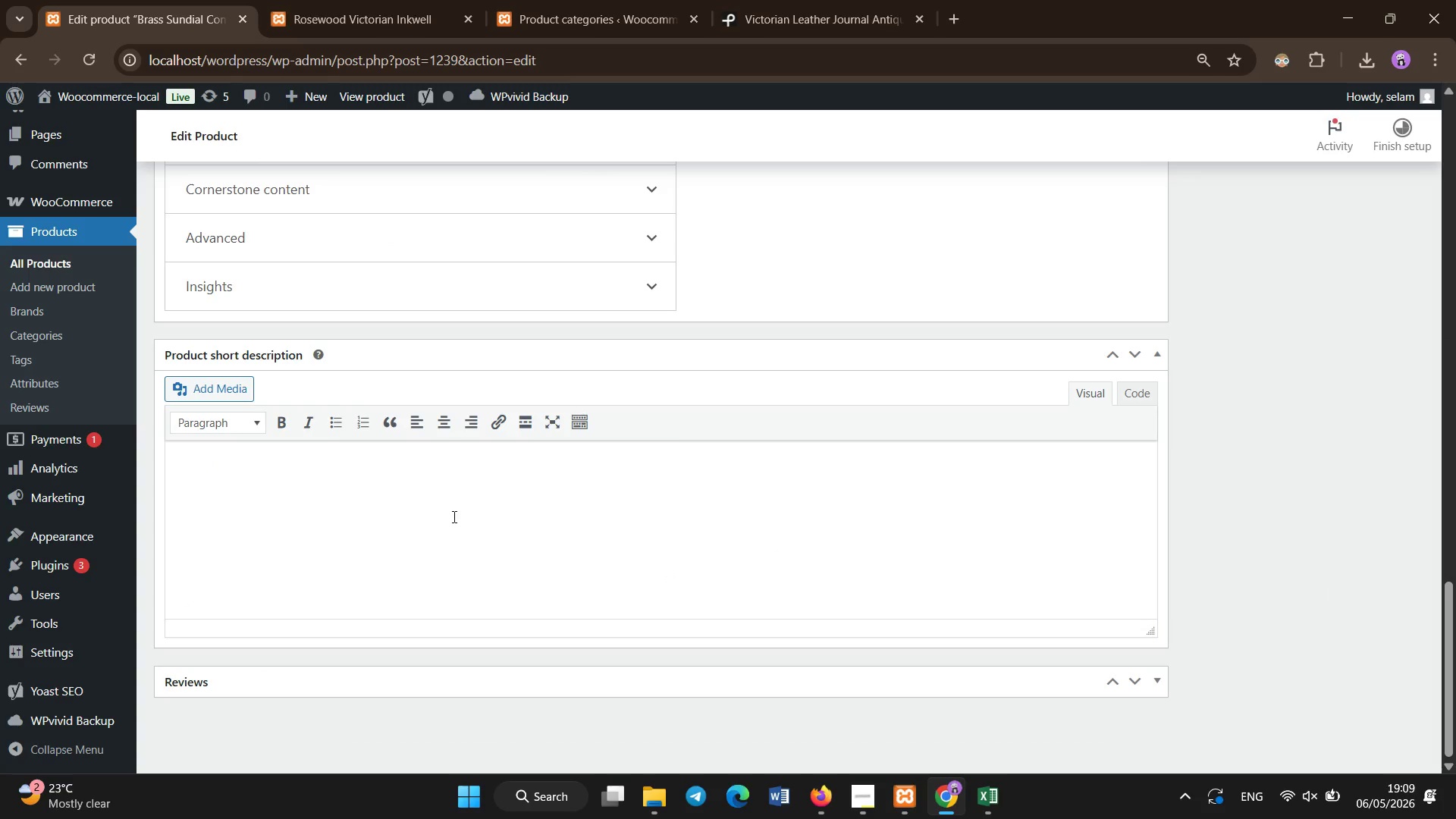 
type(Elegant brass sundial compass inspired by Victorian maritime navigation and ez)
key(Backspace)
type(xplorer.)
 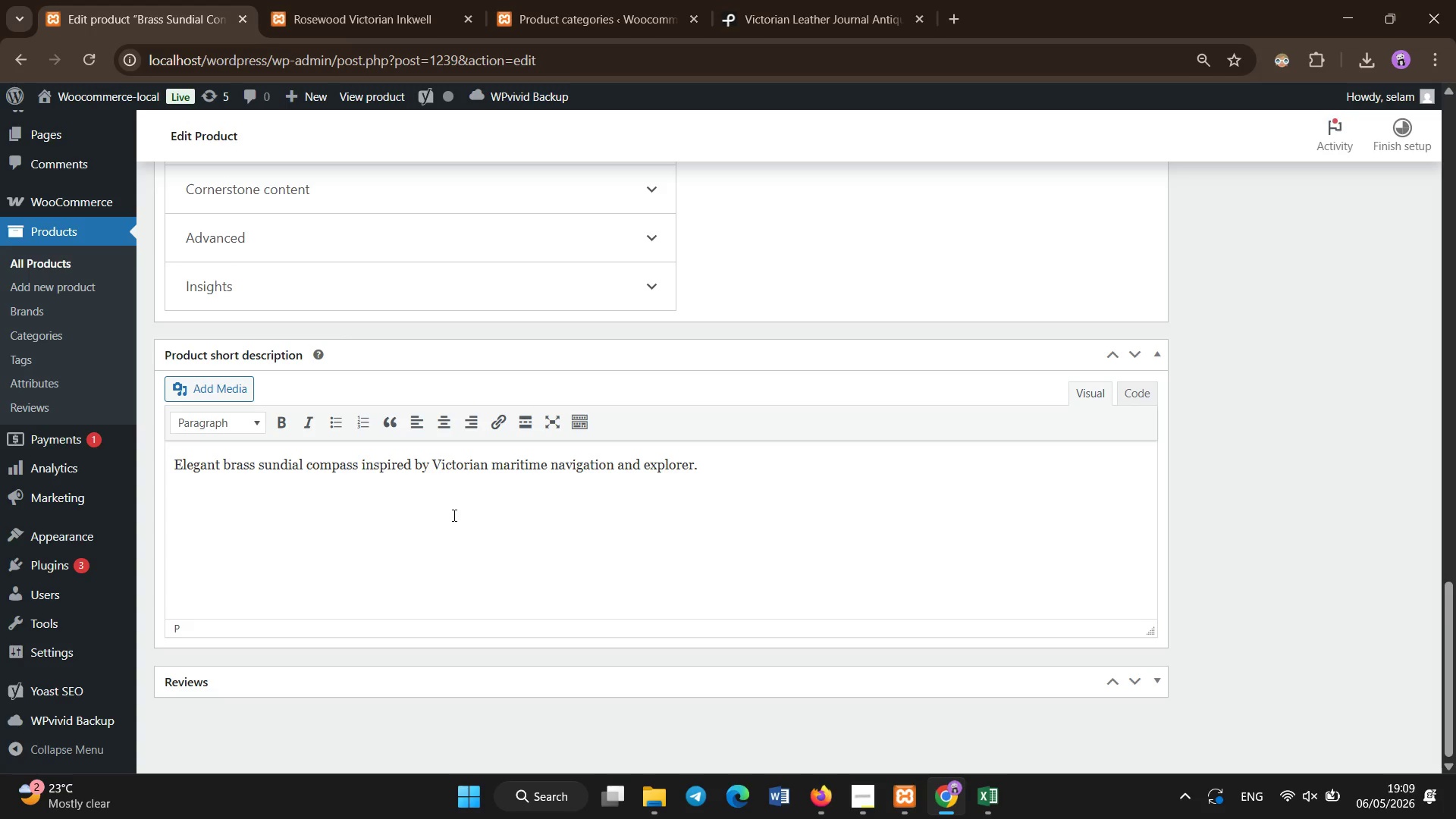 
scroll: coordinate [454, 516], scroll_direction: up, amount: 24.0
 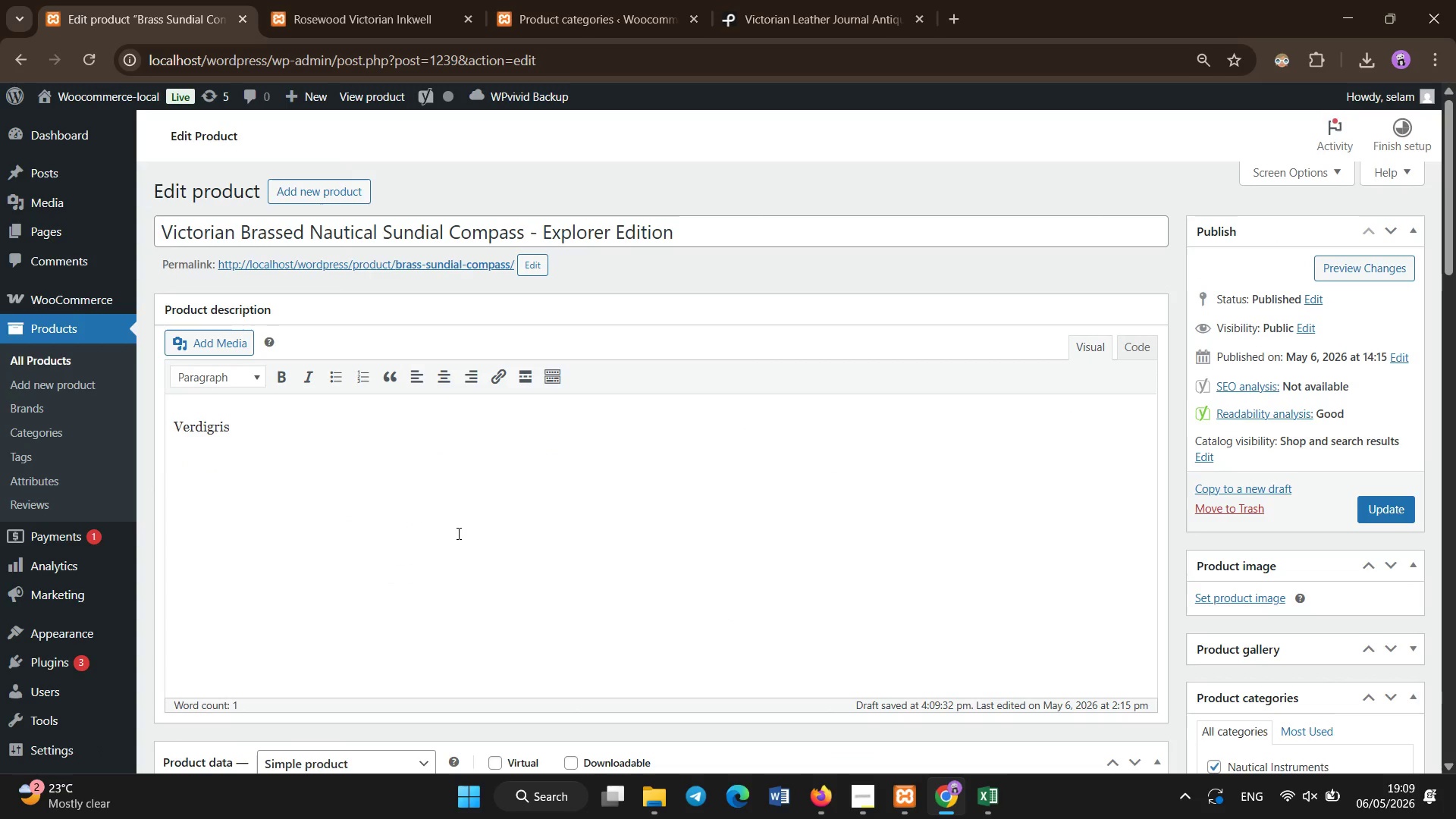 
left_click_drag(start_coordinate=[459, 534], to_coordinate=[459, 538])
 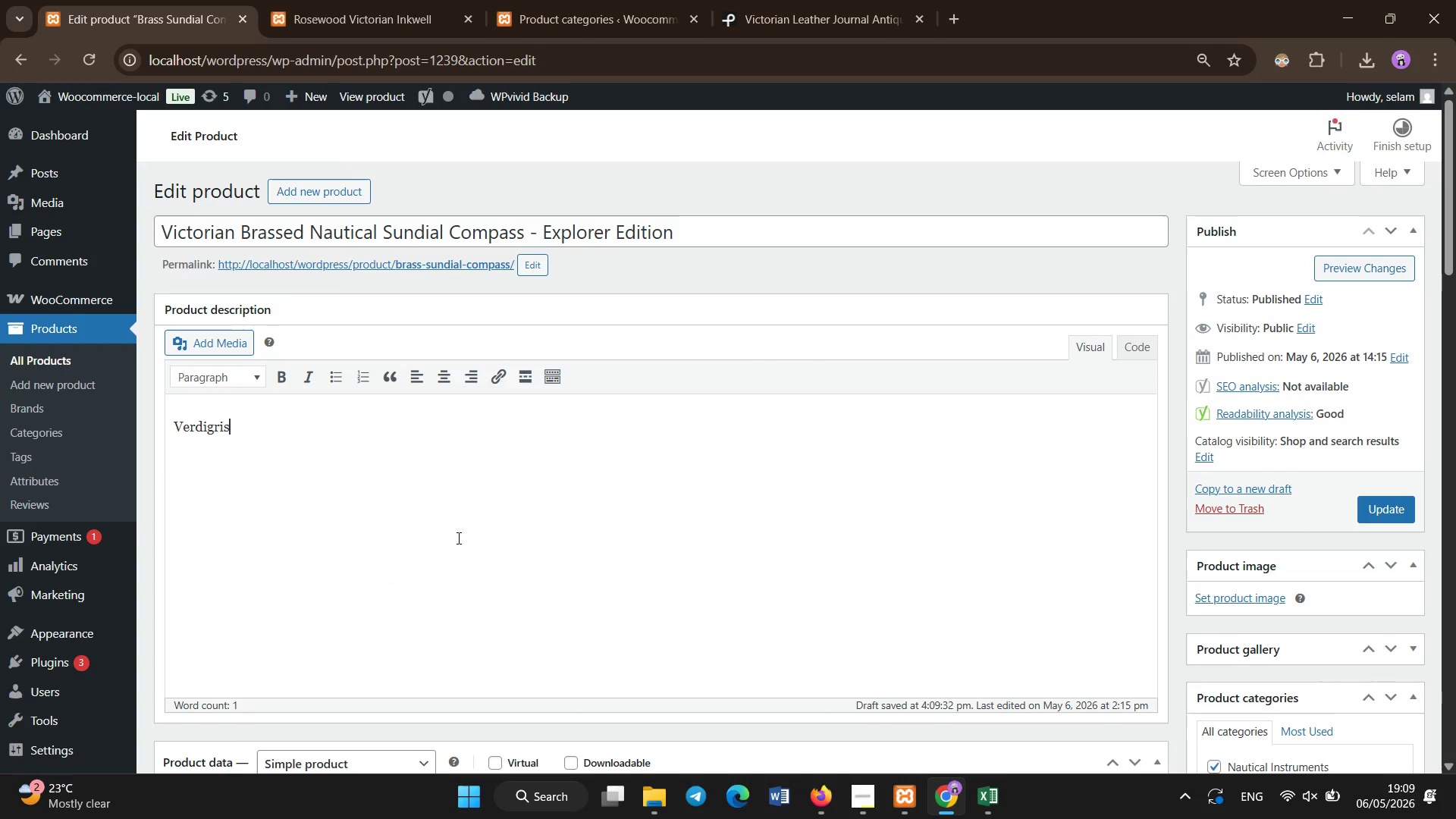 
key(Control+A)
 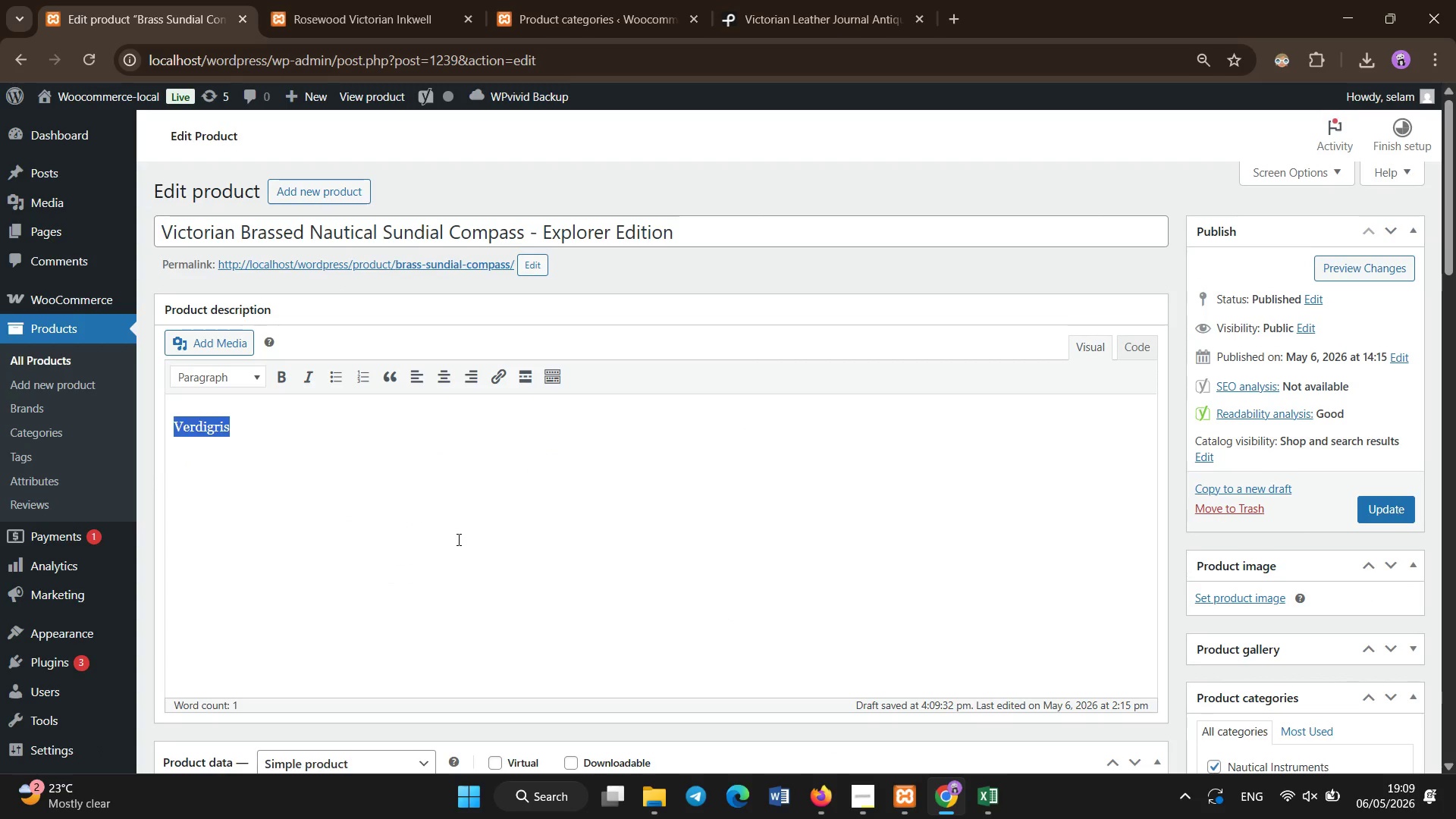 
key(Backspace)
type(The Victorial Brass )
key(Backspace)
key(Backspace)
key(Backspace)
type(ictorian Brass Nautical Sundial Compass-Explorer Edition is a refined instrument inspired by the golden age of maritime exploraion. Crafted from solid brass with a verdigi)
key(Backspace)
type(ris antique finish, it reflects)
 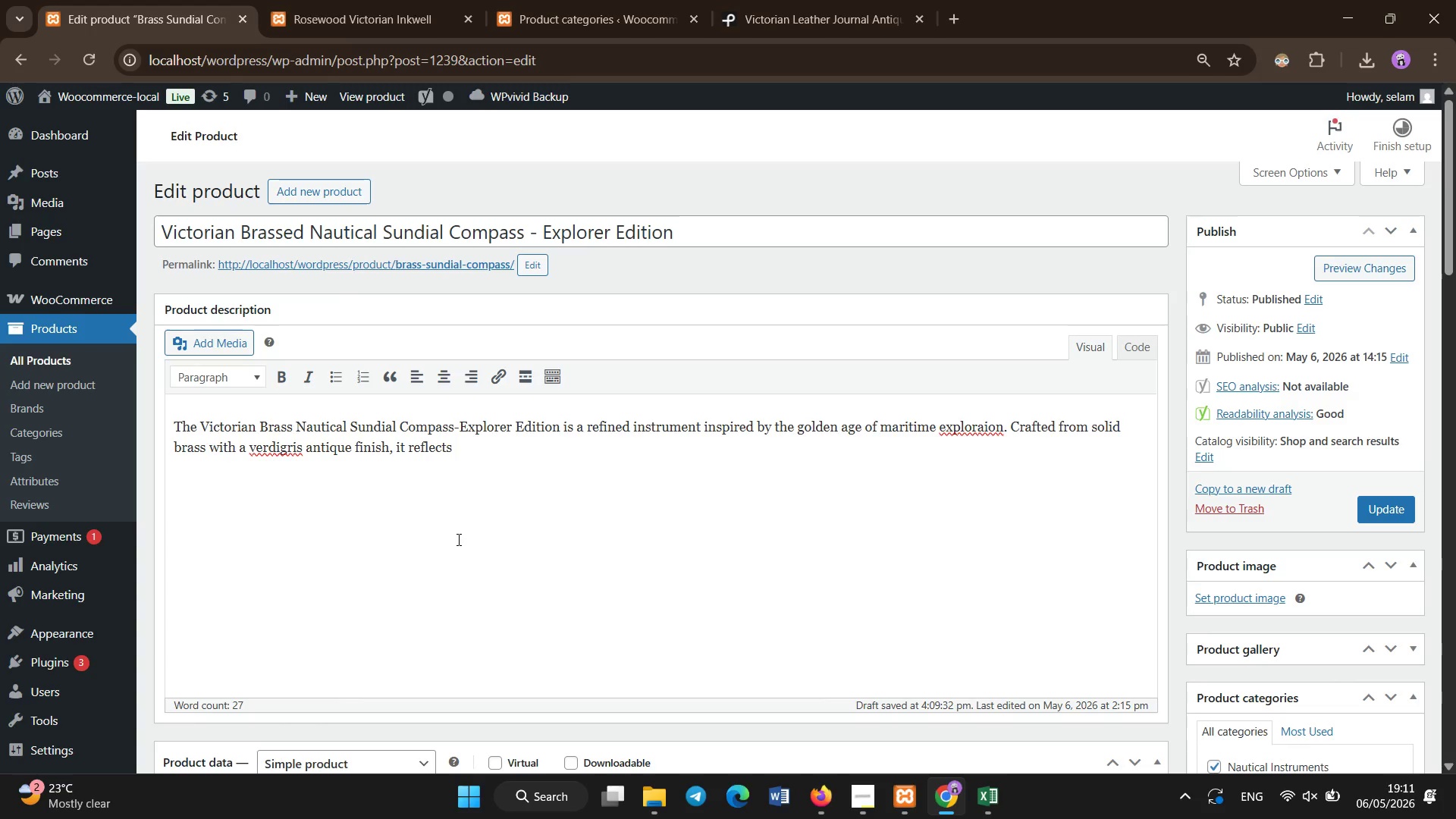 
hold_key(key=ArrowLeft, duration=0.98)
 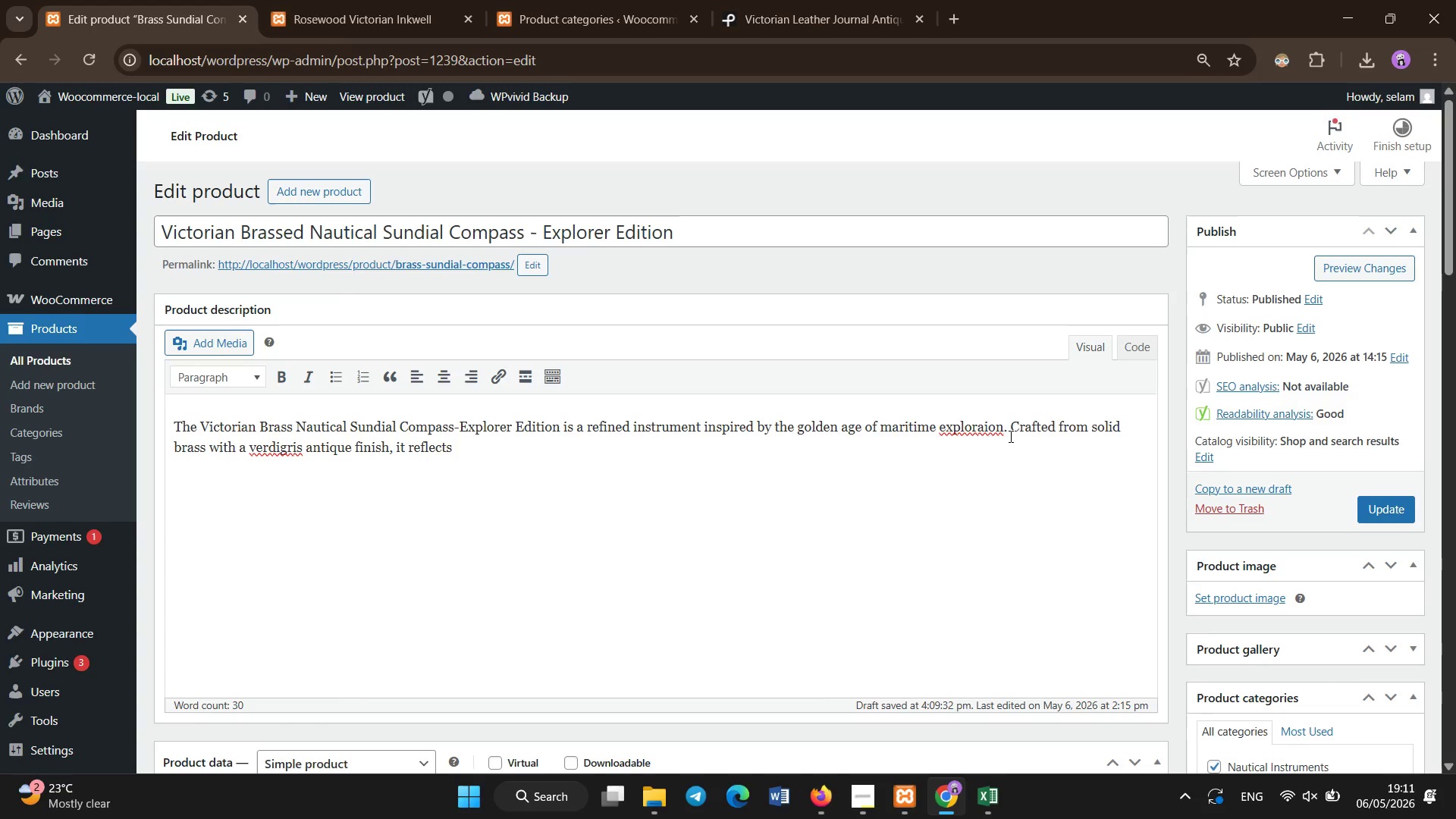 
left_click([1001, 427])
 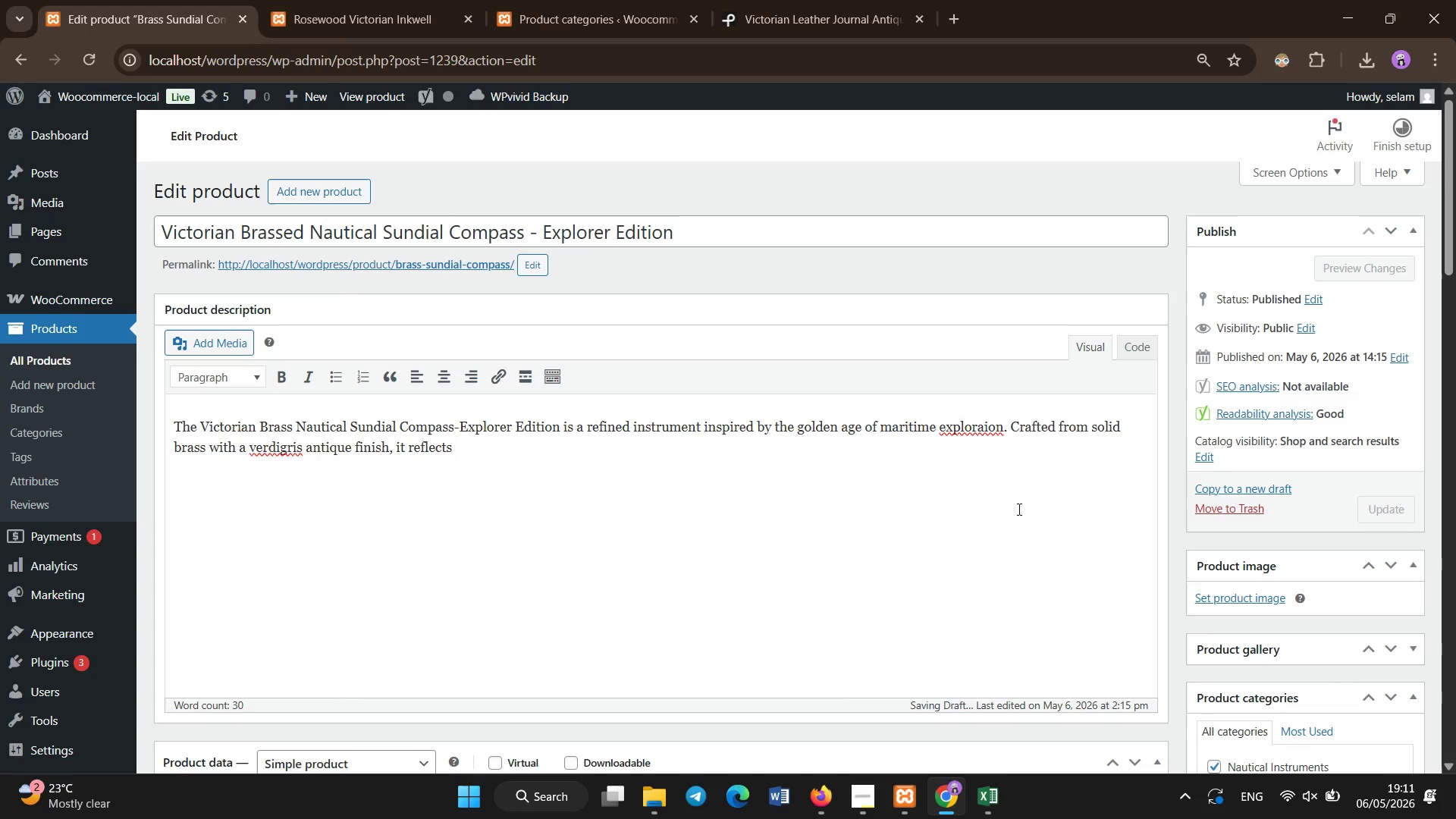 
hold_key(key=Backspace, duration=0.75)
 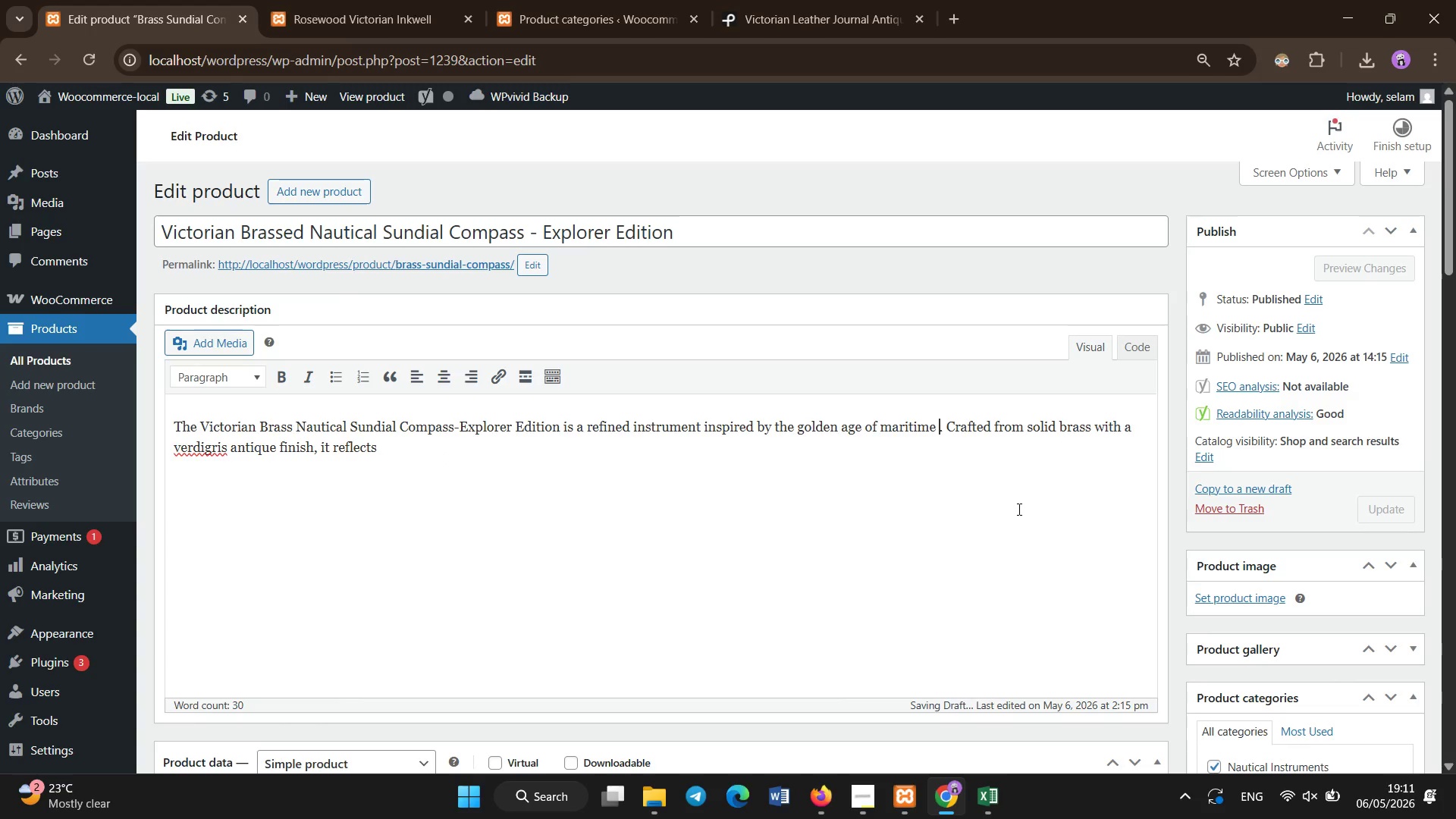 
hold_key(key=Backspace, duration=10.5)
 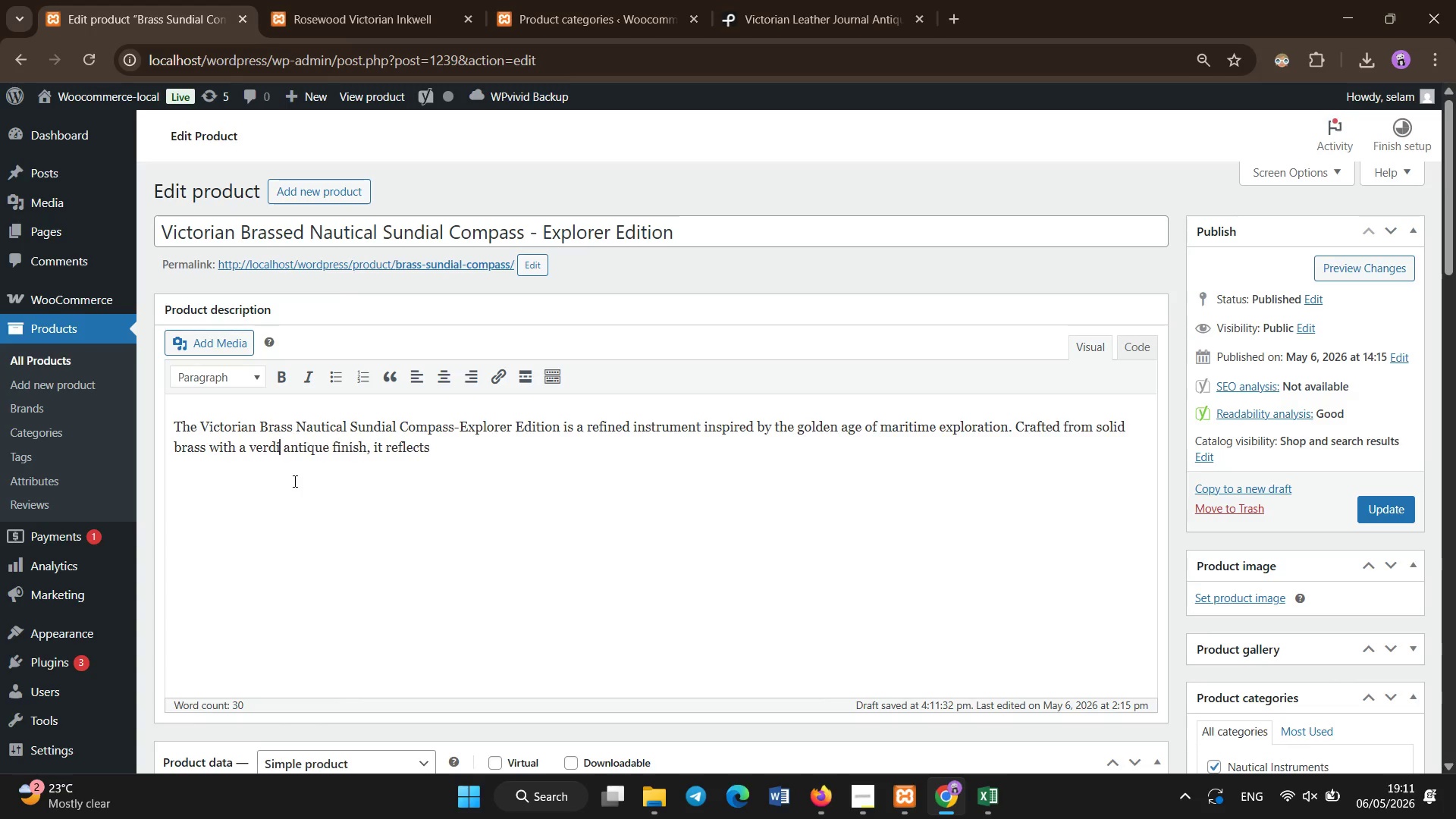 
type(exploration)
 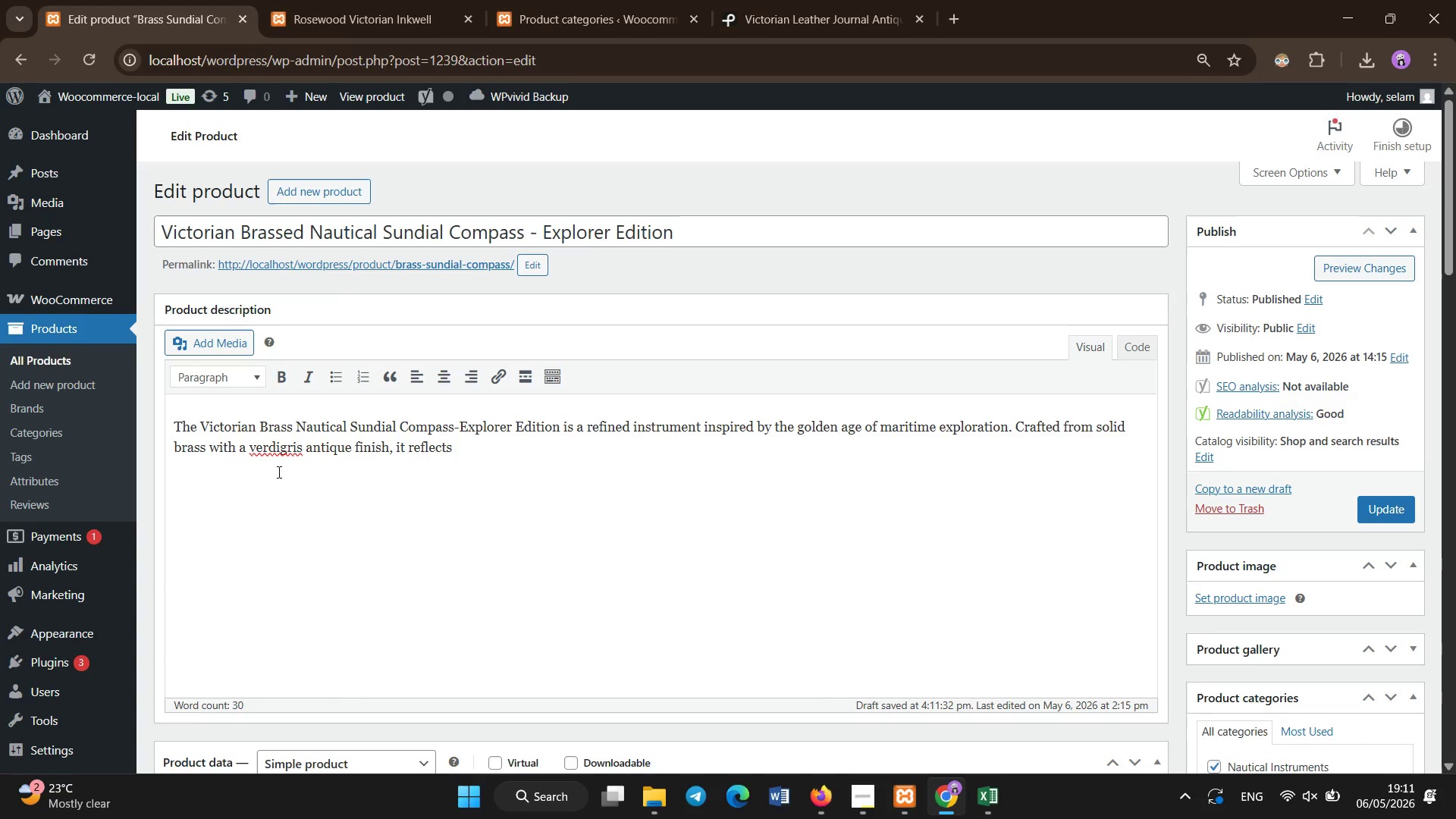 
left_click_drag(start_coordinate=[301, 447], to_coordinate=[306, 447])
 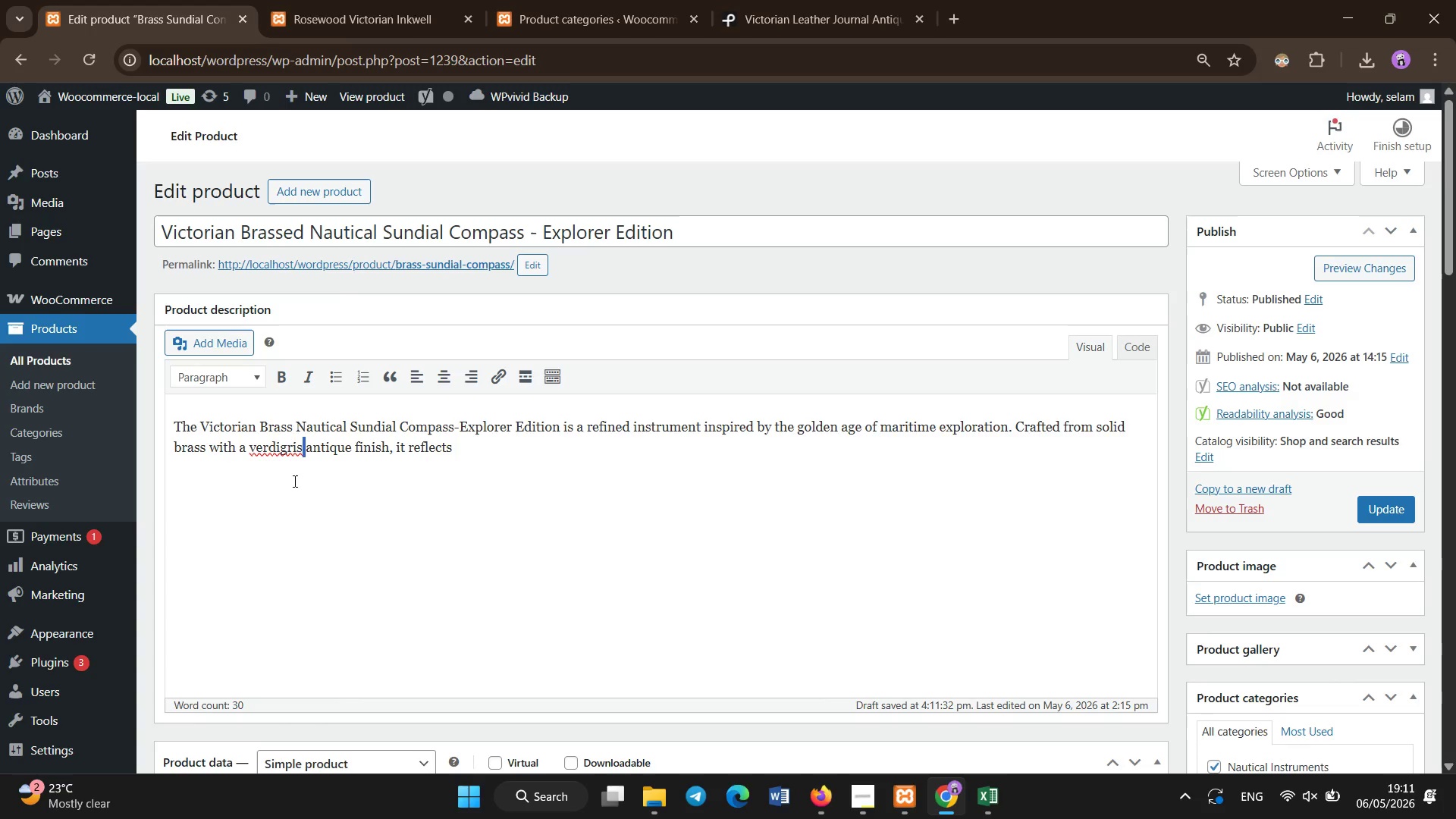 
key(ArrowLeft)
 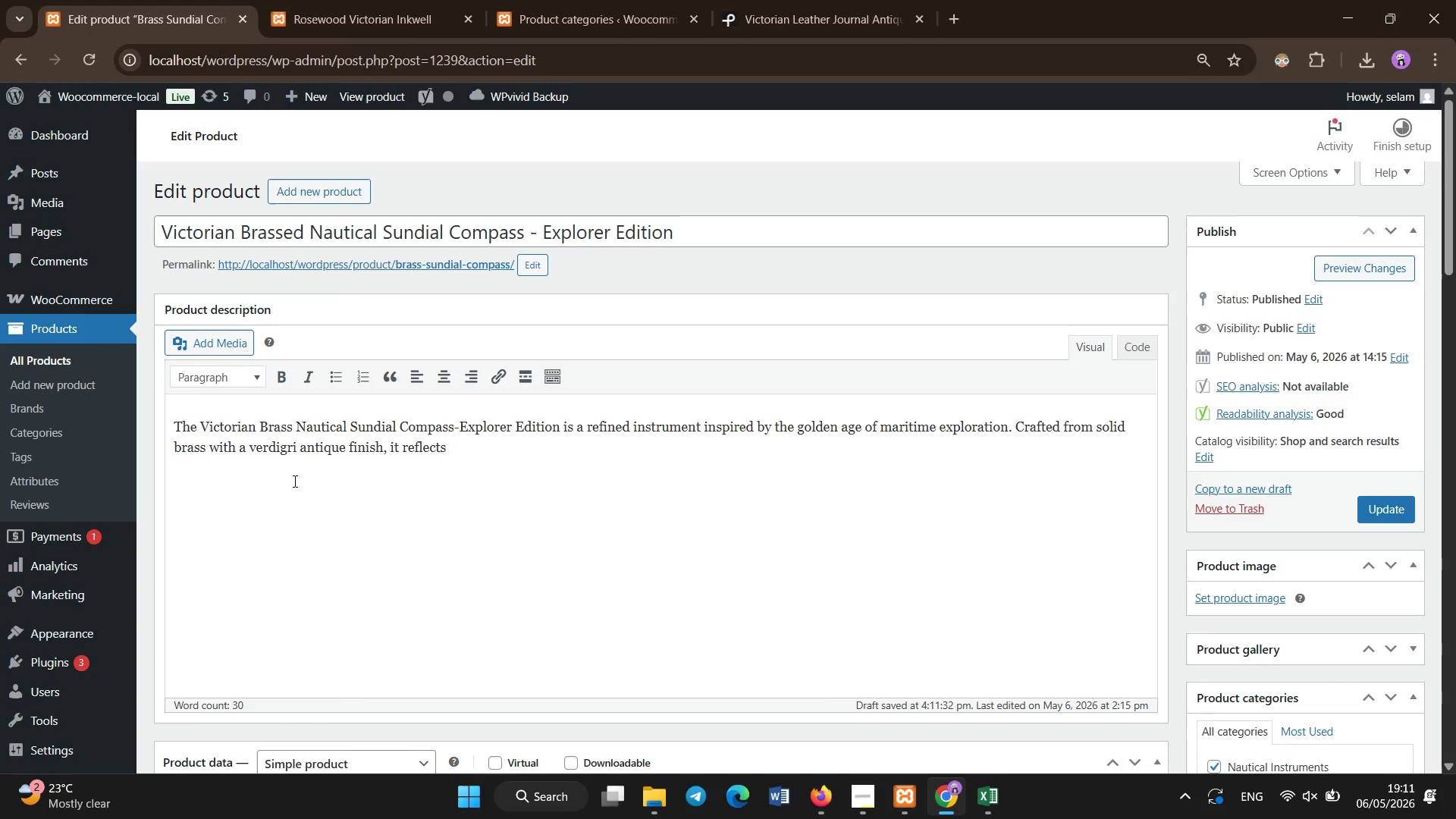 
key(Backspace)
 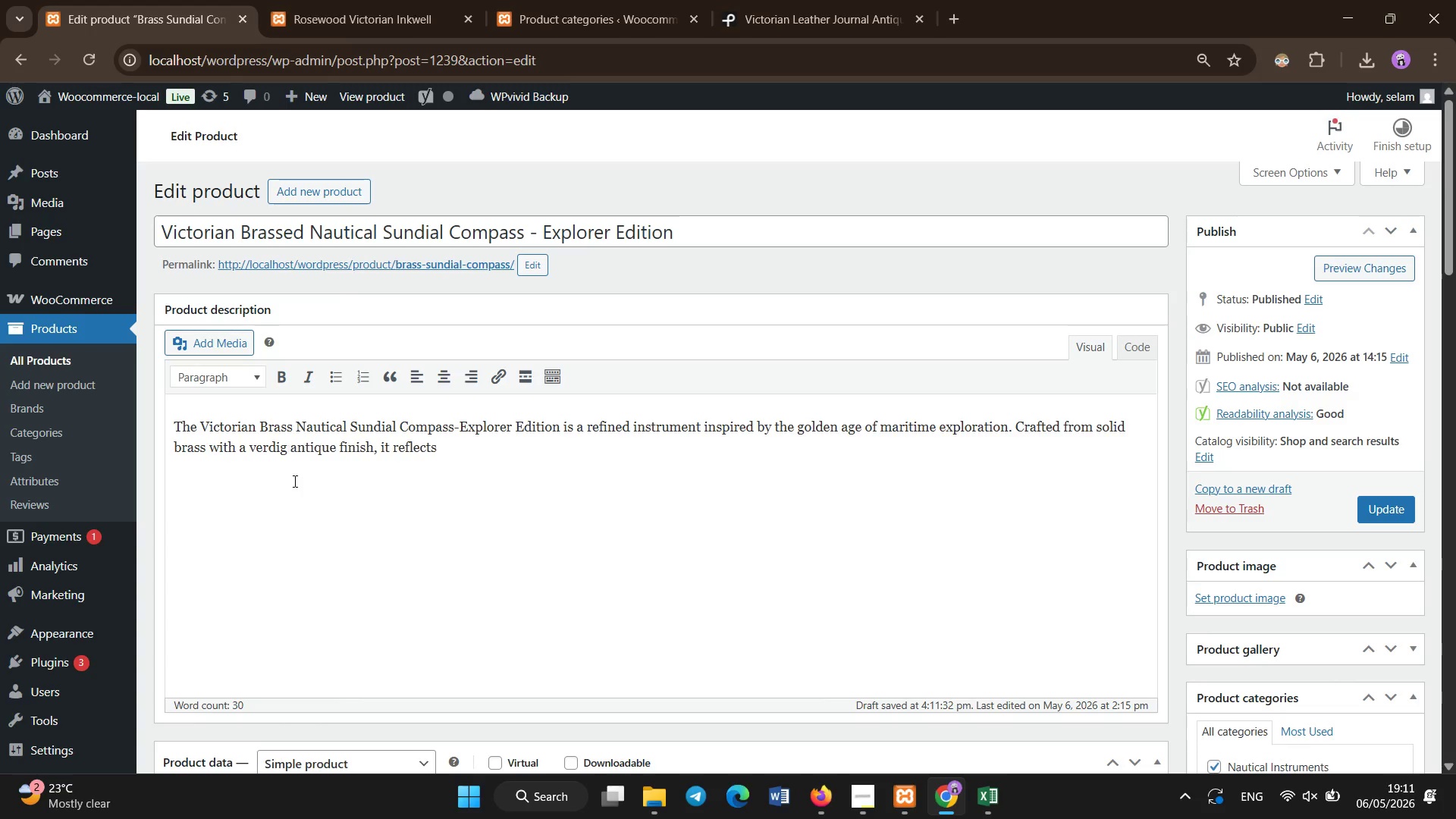 
key(Backspace)
 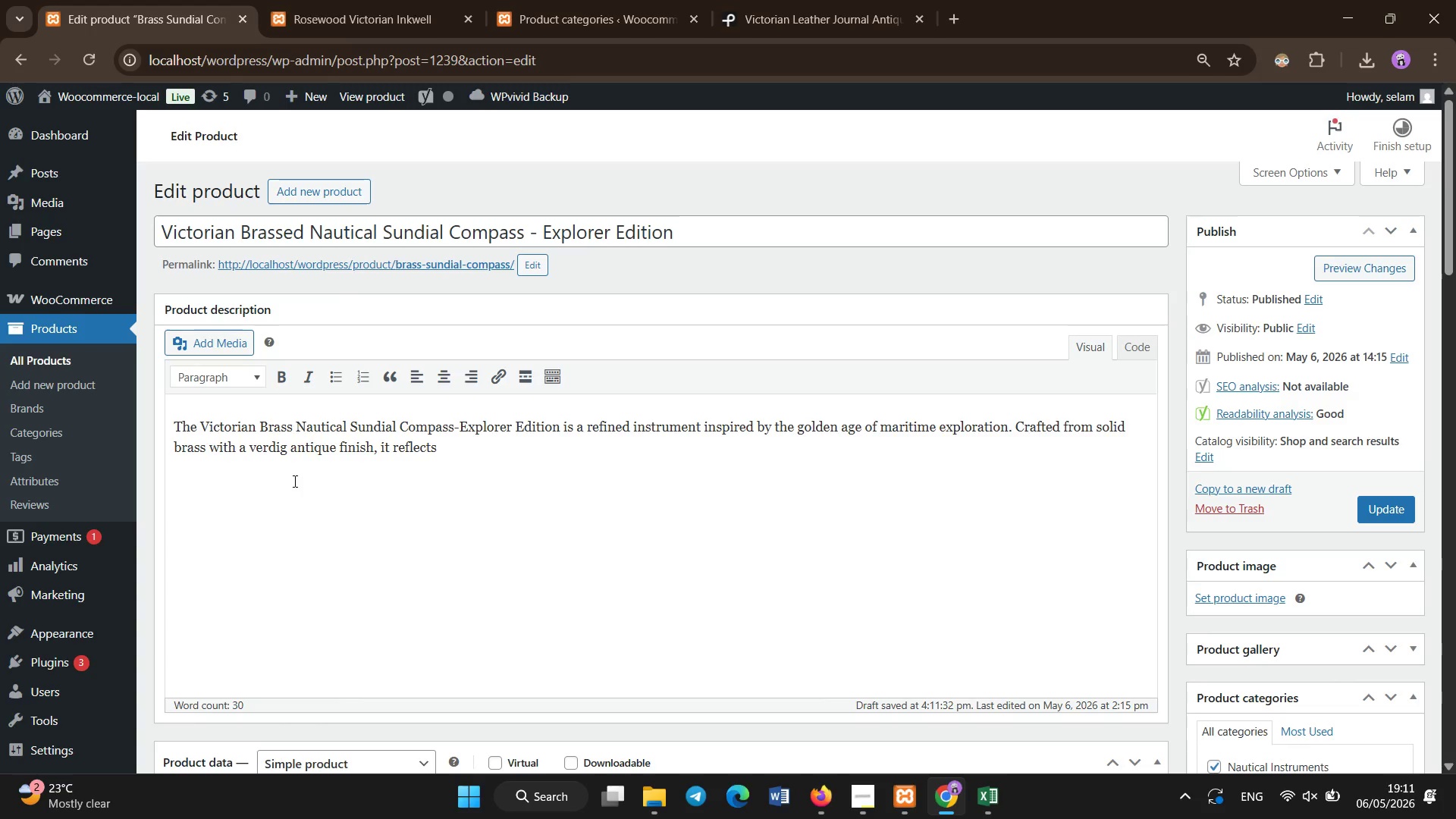 
key(Backspace)
 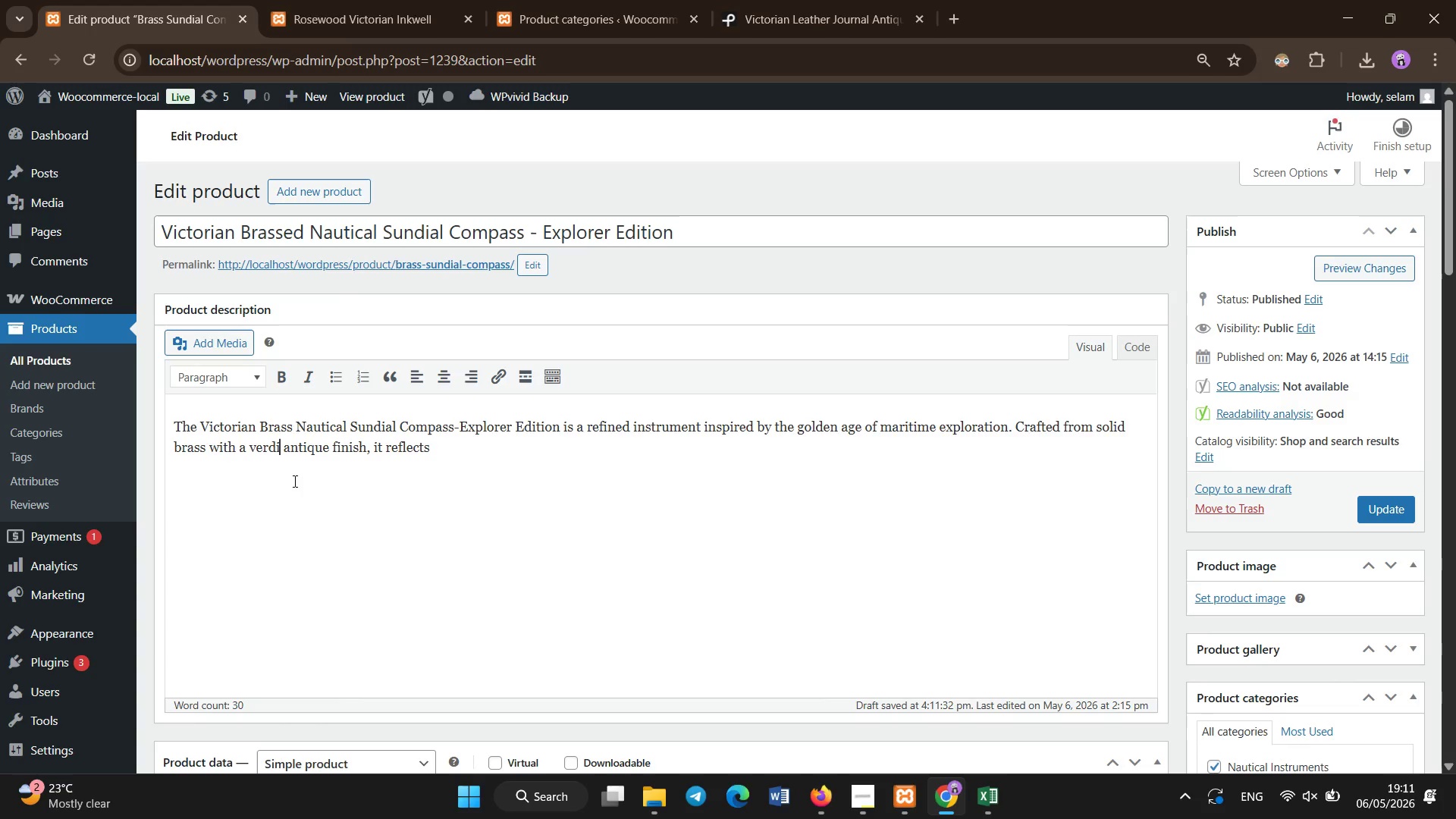 
key(Backspace)
 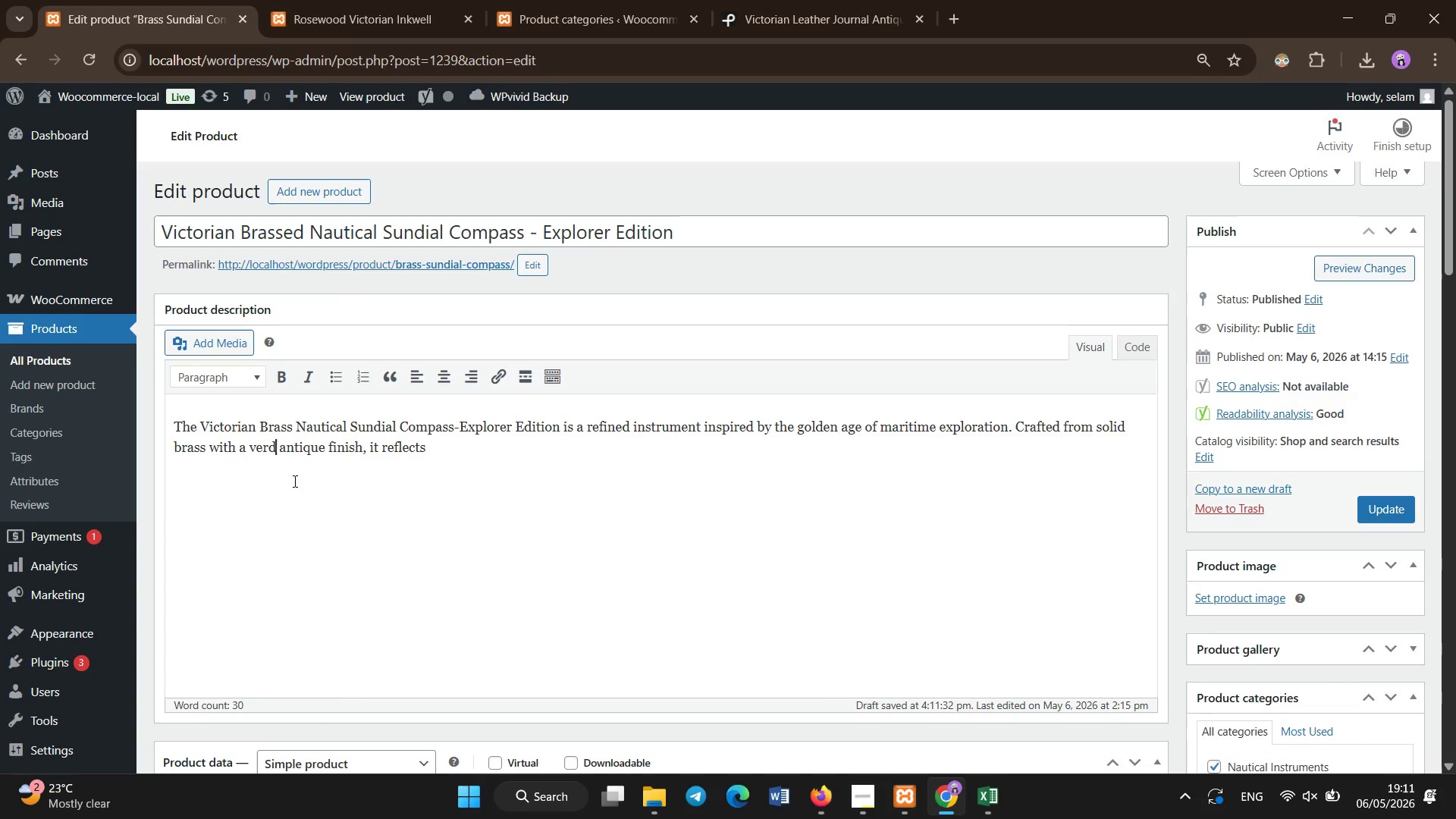 
key(Backspace)
 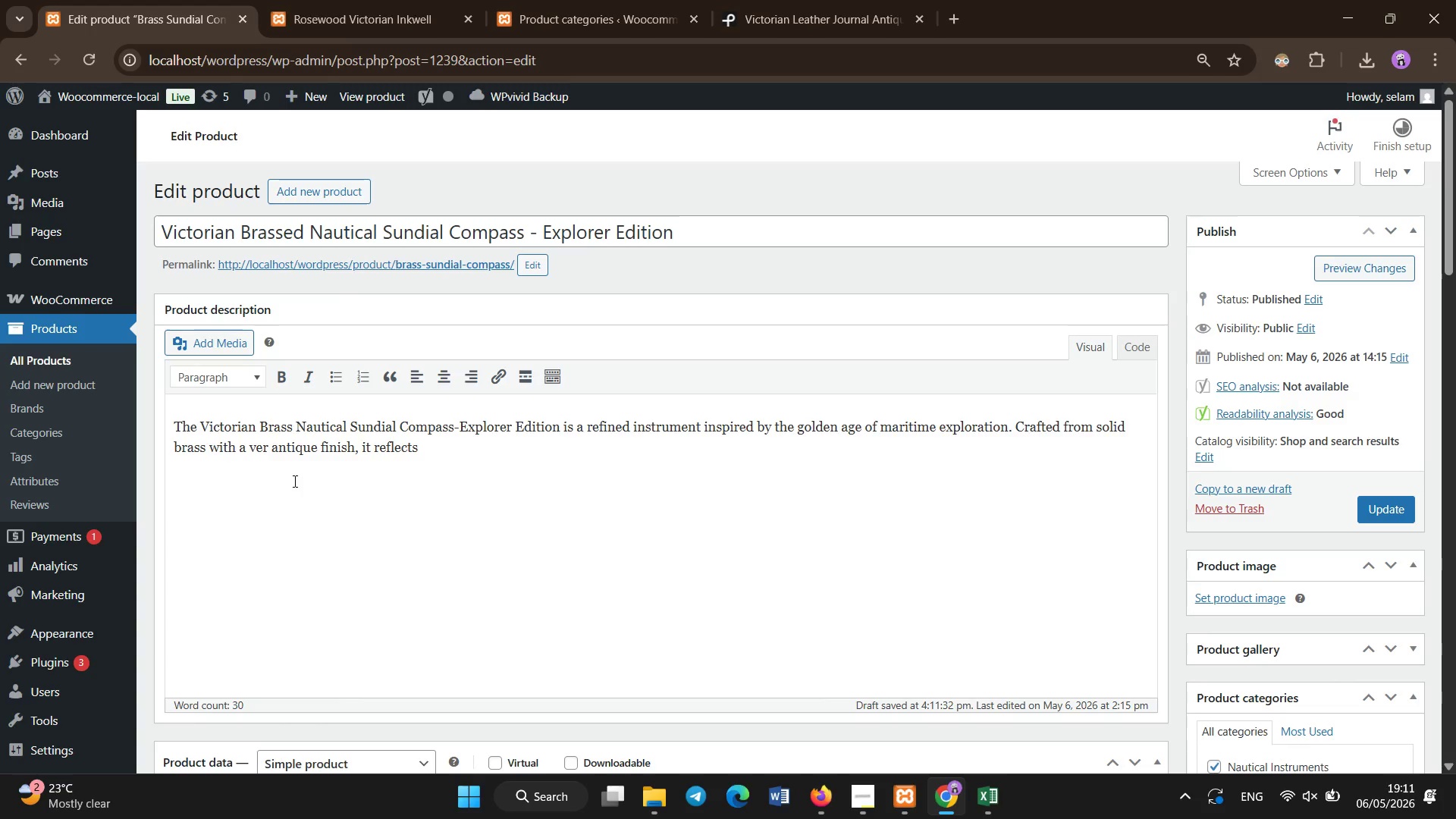 
type(digris)
 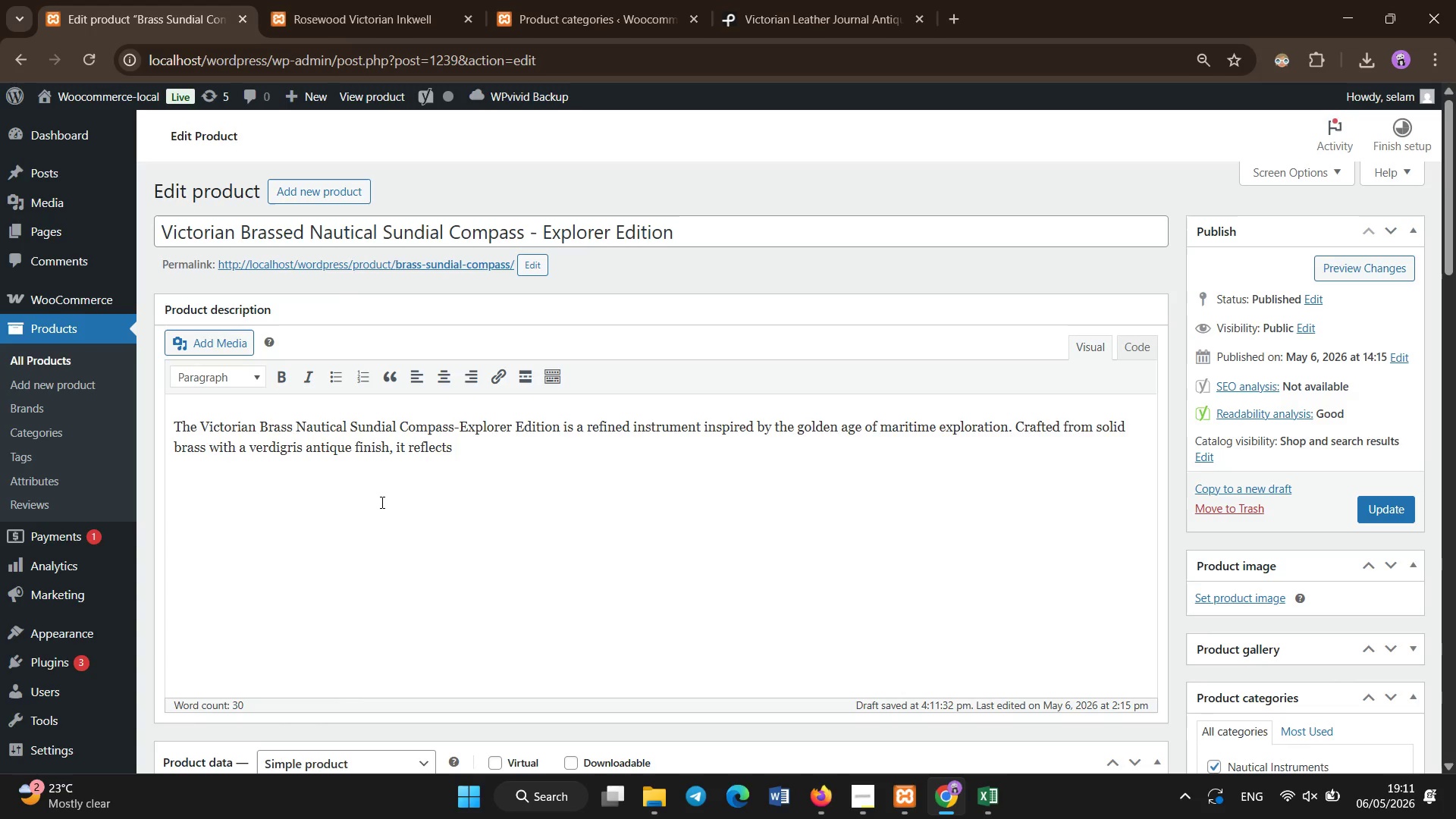 
left_click([510, 440])
 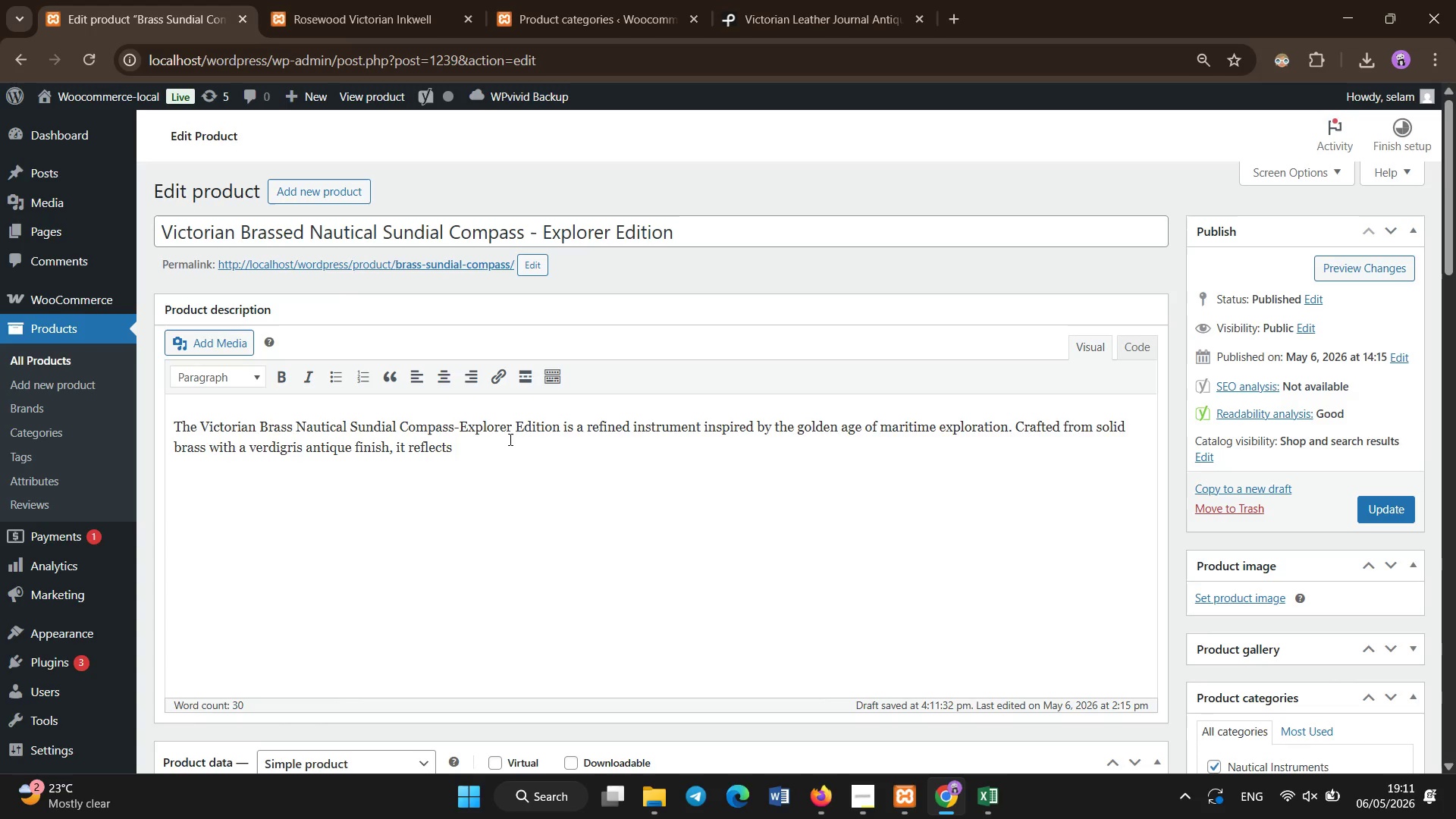 
type( the precision tools used by navigation)
key(Backspace)
key(Backspace)
key(Backspace)
type(ors who once charted unkown seat using sun positioning and directional reading)
 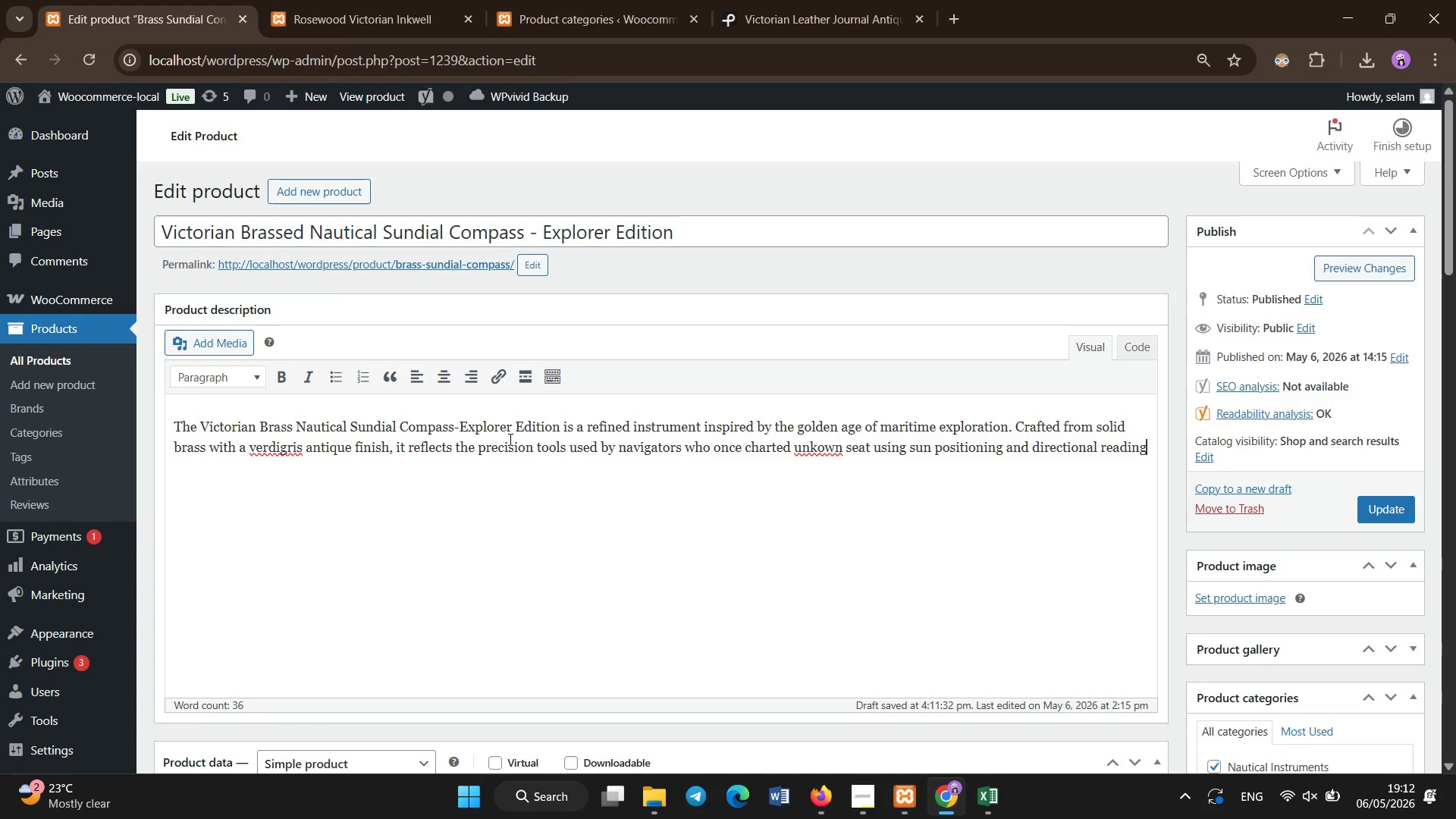 
hold_key(key=ArrowLeft, duration=1.5)
 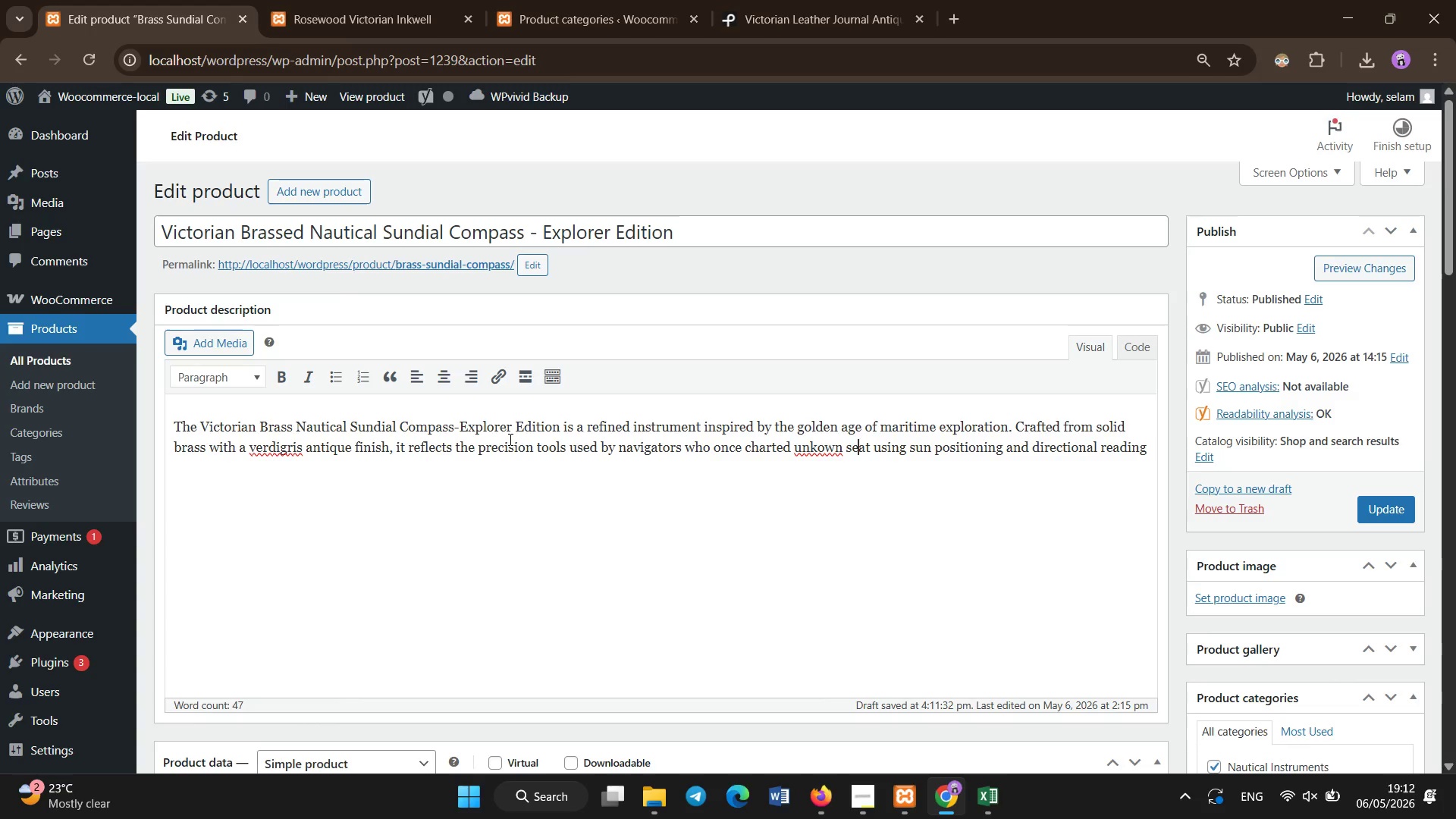 
hold_key(key=ArrowLeft, duration=0.44)
 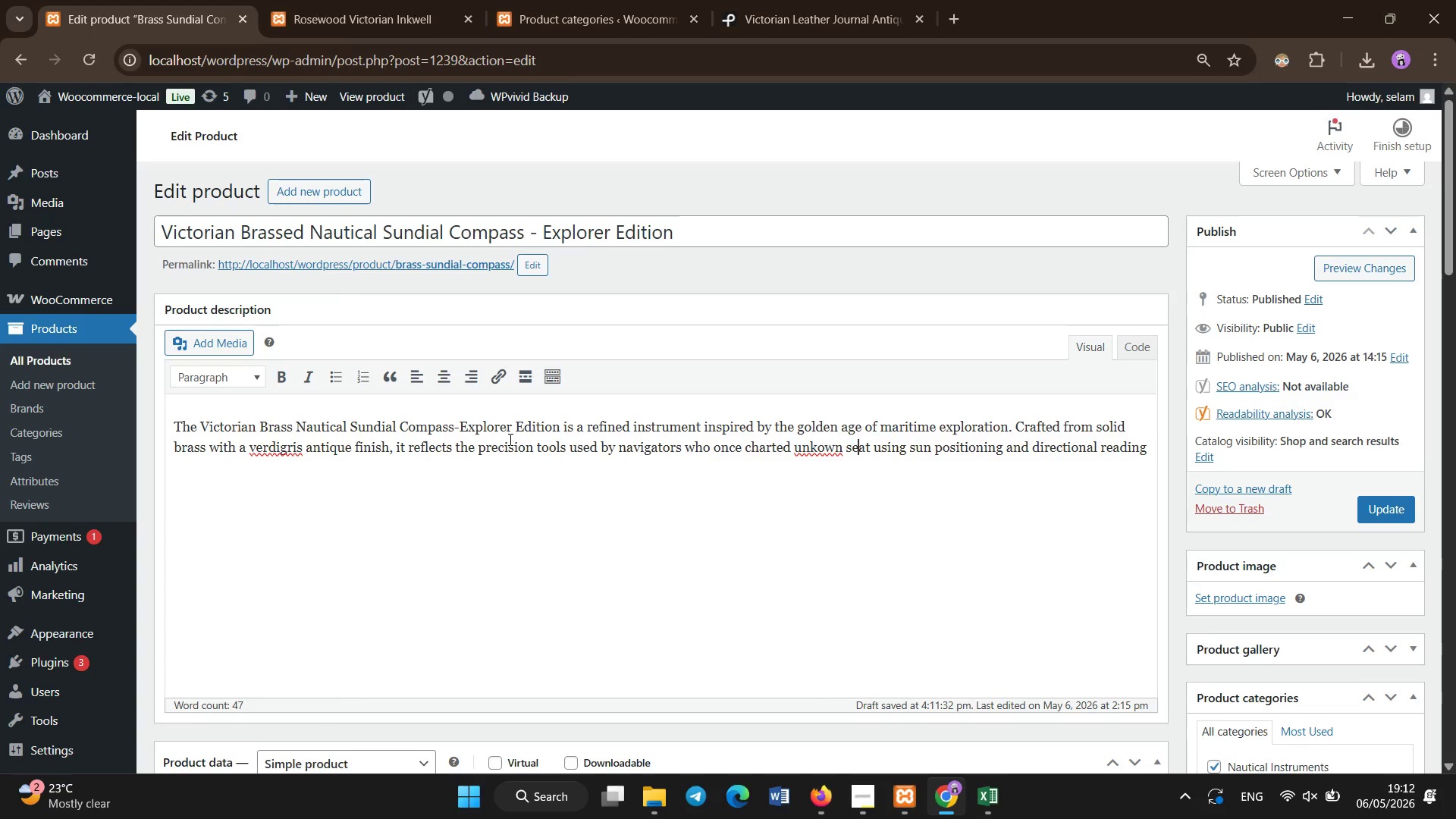 
key(ArrowLeft)
 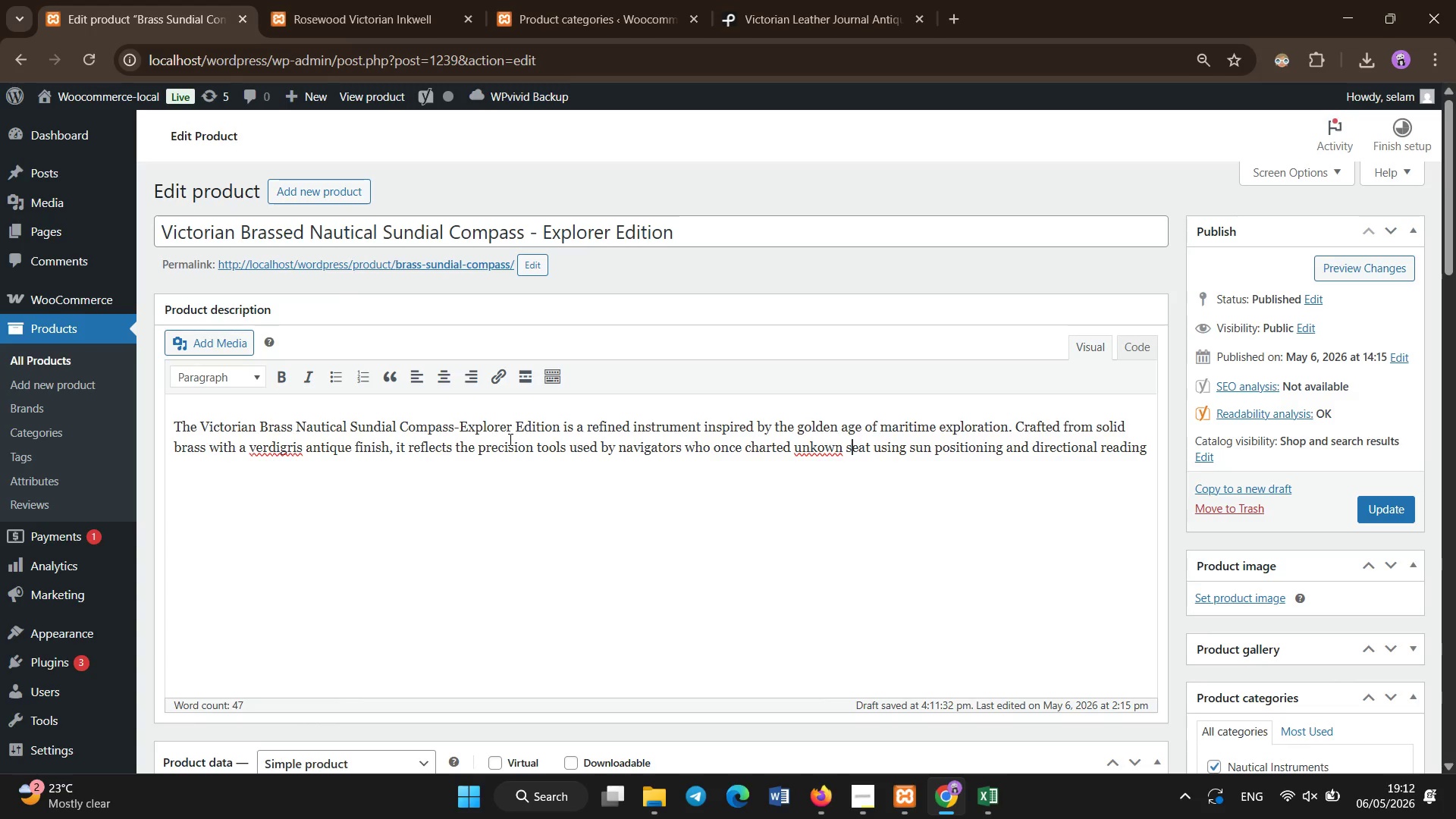 
key(ArrowLeft)
 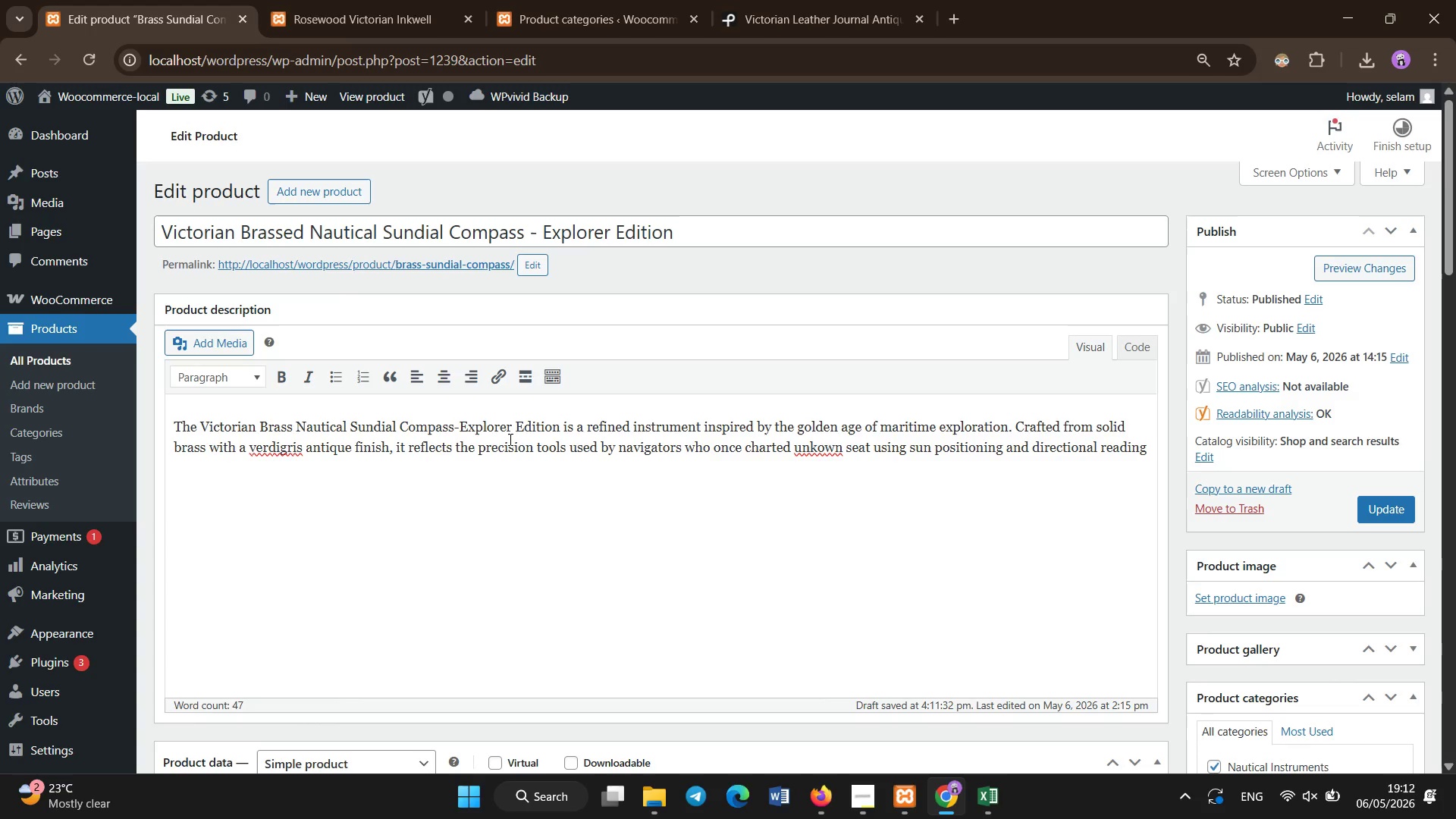 
key(ArrowLeft)
 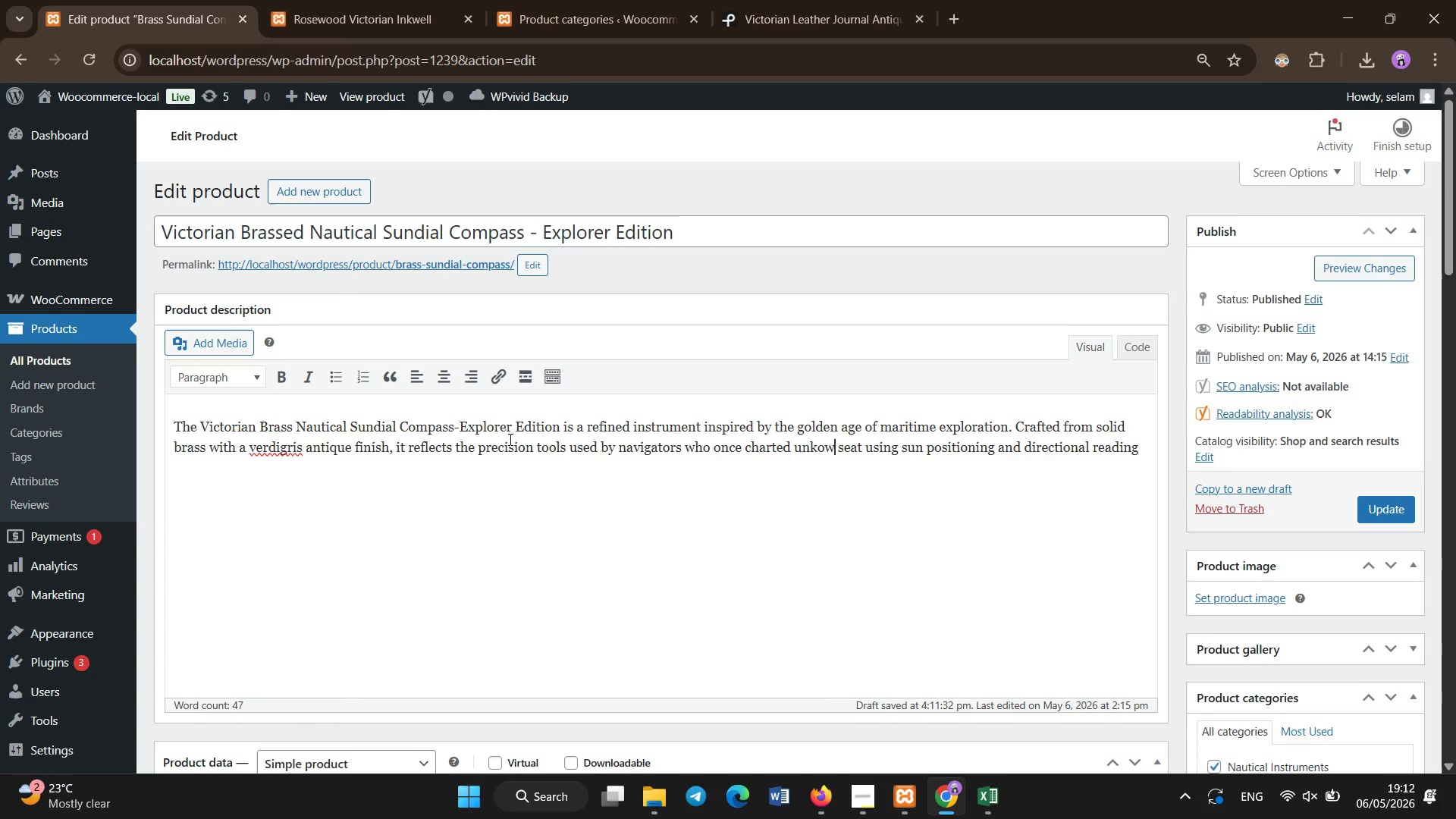 
key(Backspace)
key(Backspace)
key(Backspace)
type(own)
key(Backspace)
key(Backspace)
key(Backspace)
key(Backspace)
type(known)
 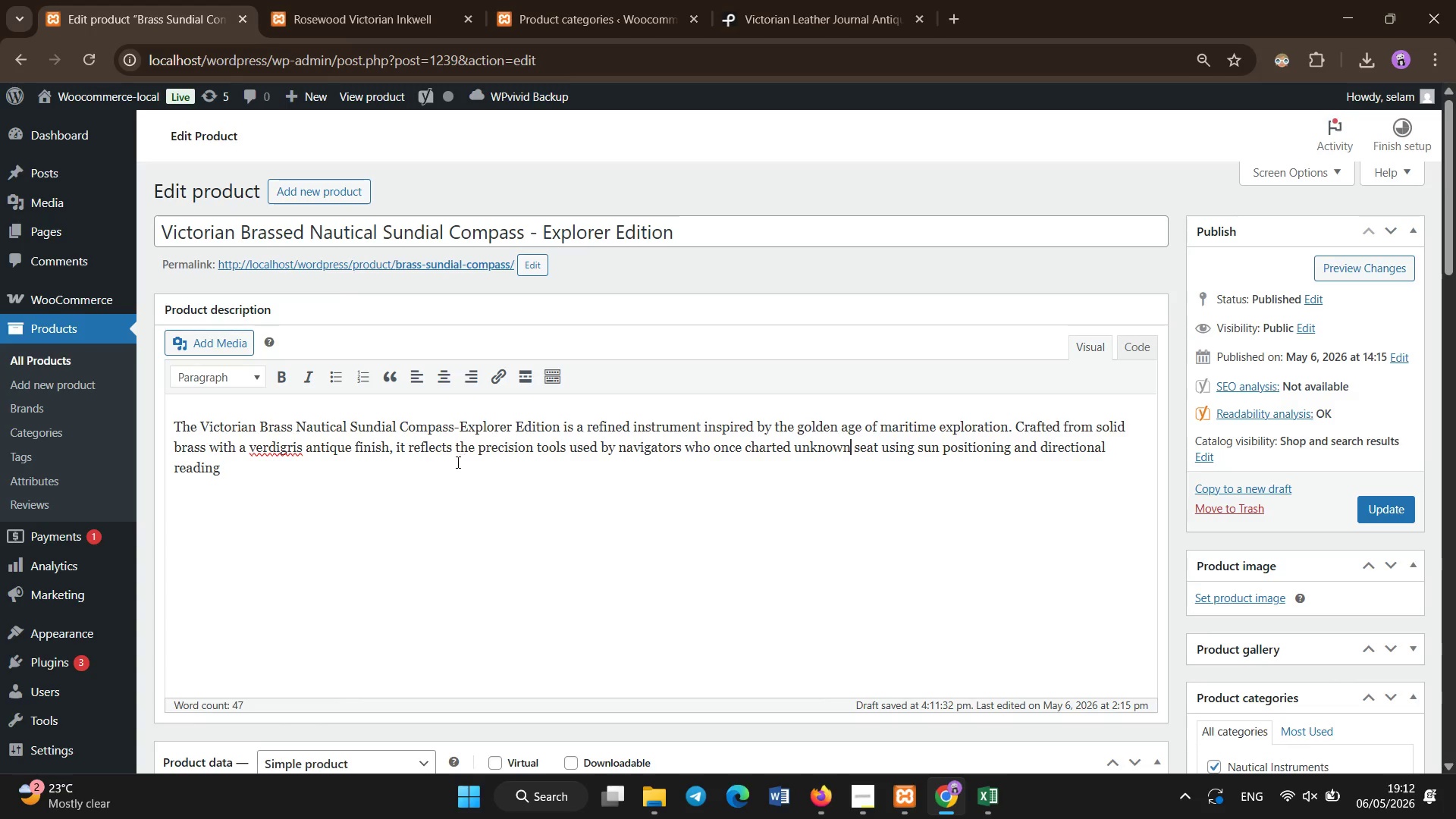 
left_click([453, 469])
 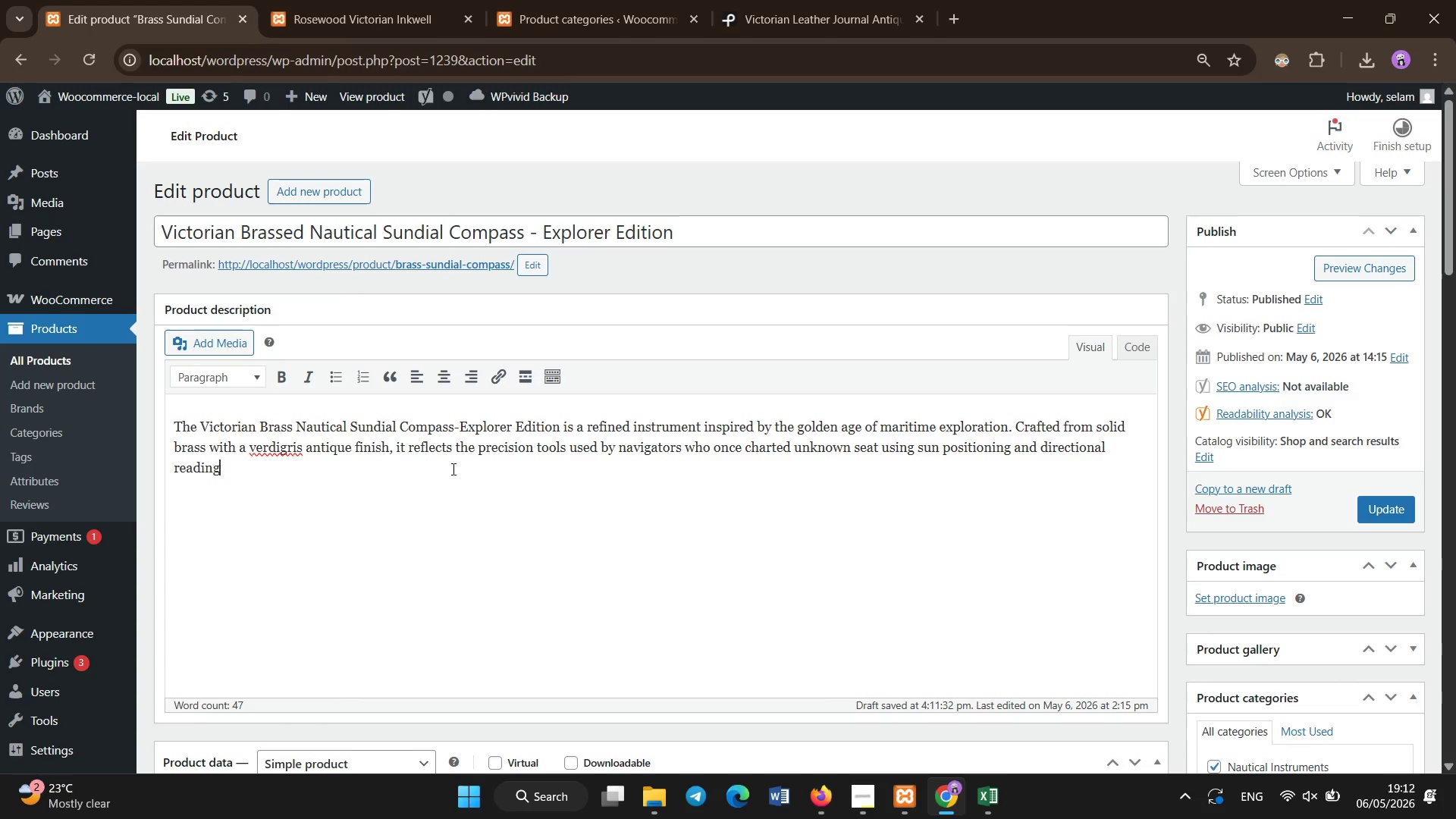 
key(Period)
 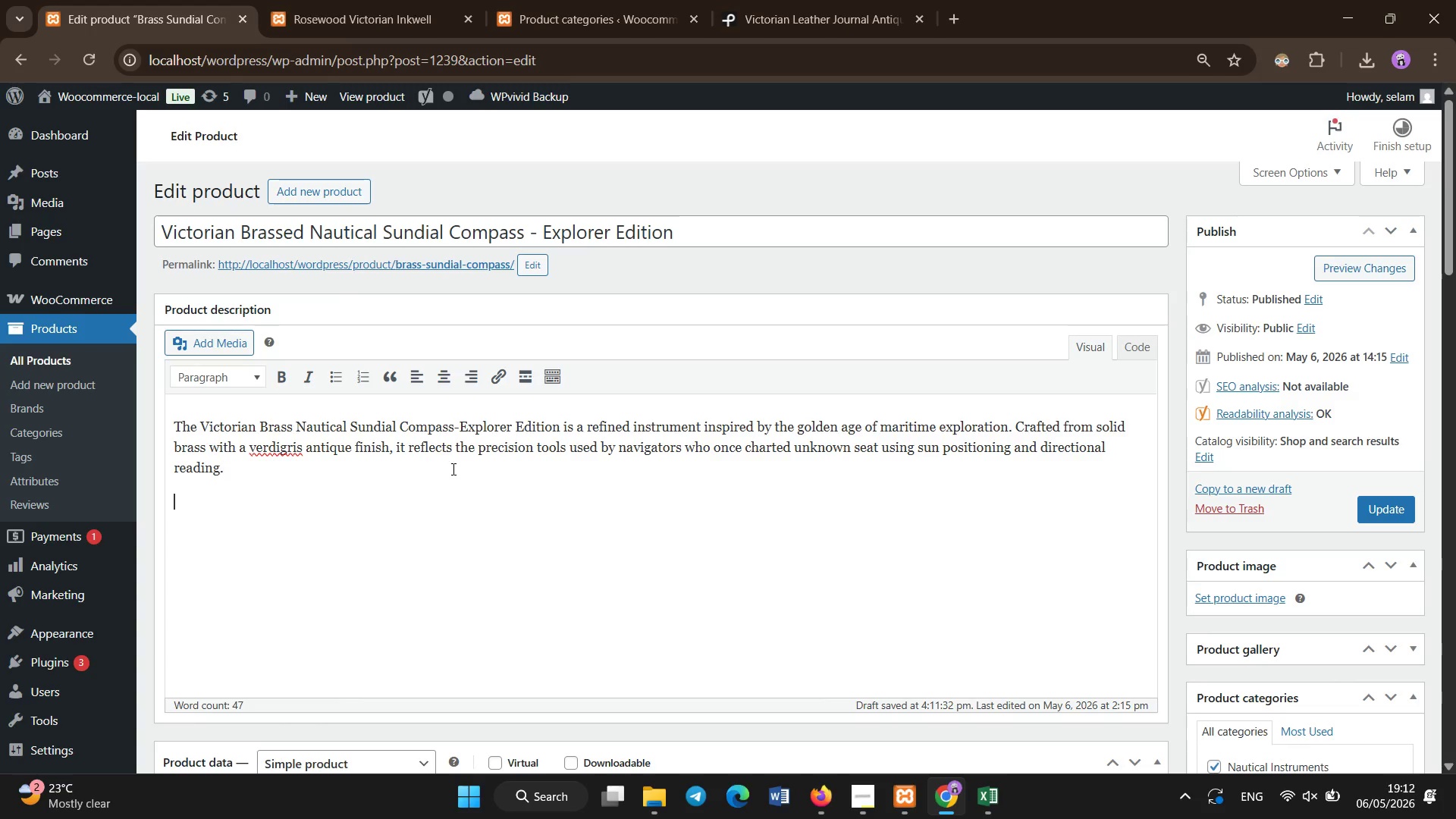 
key(Enter)
 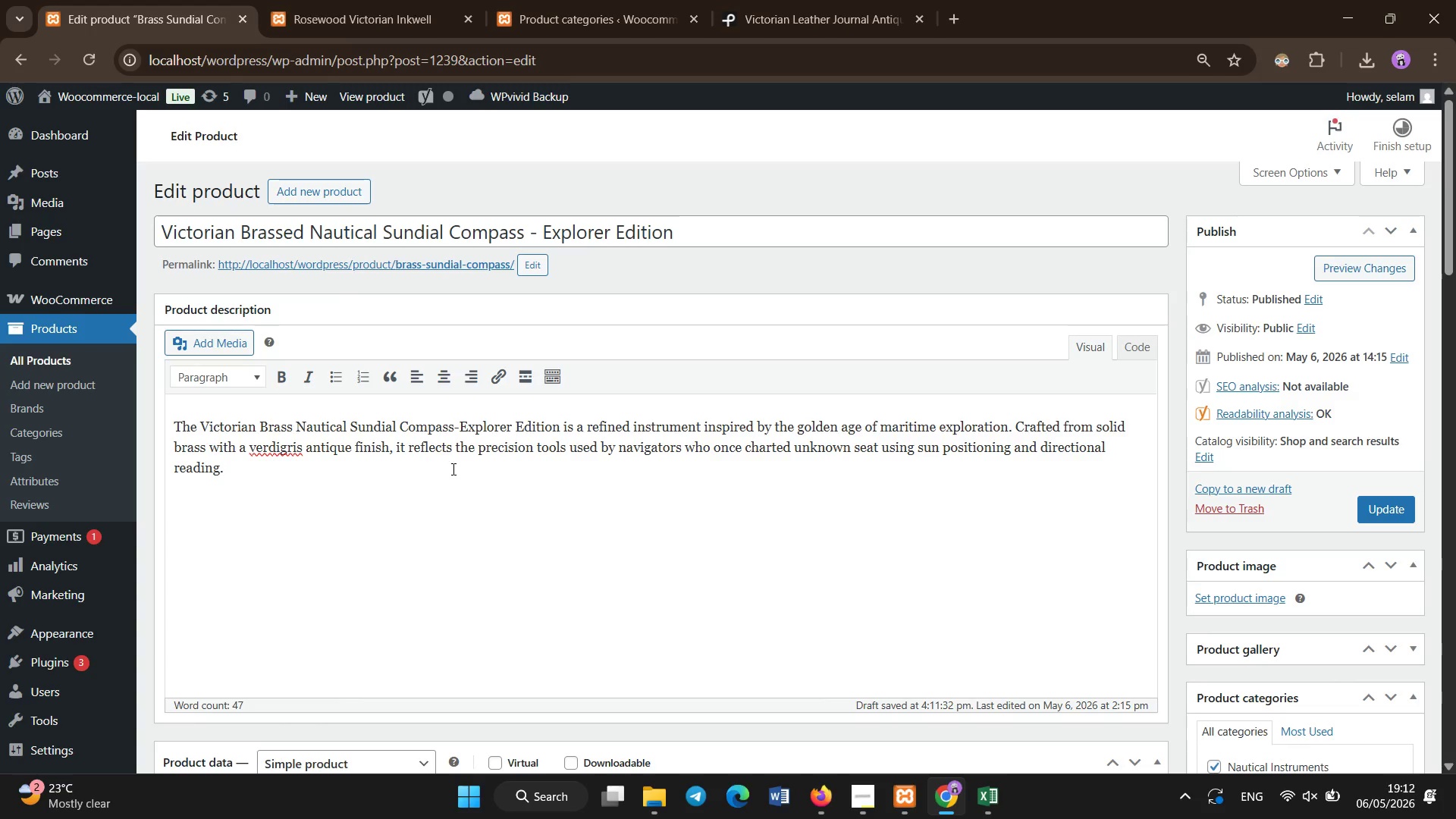 
type(Sundial compasses were essential instruments for expo)
key(Backspace)
type(lores before modern navigation systems existed, combining astronomy and)
 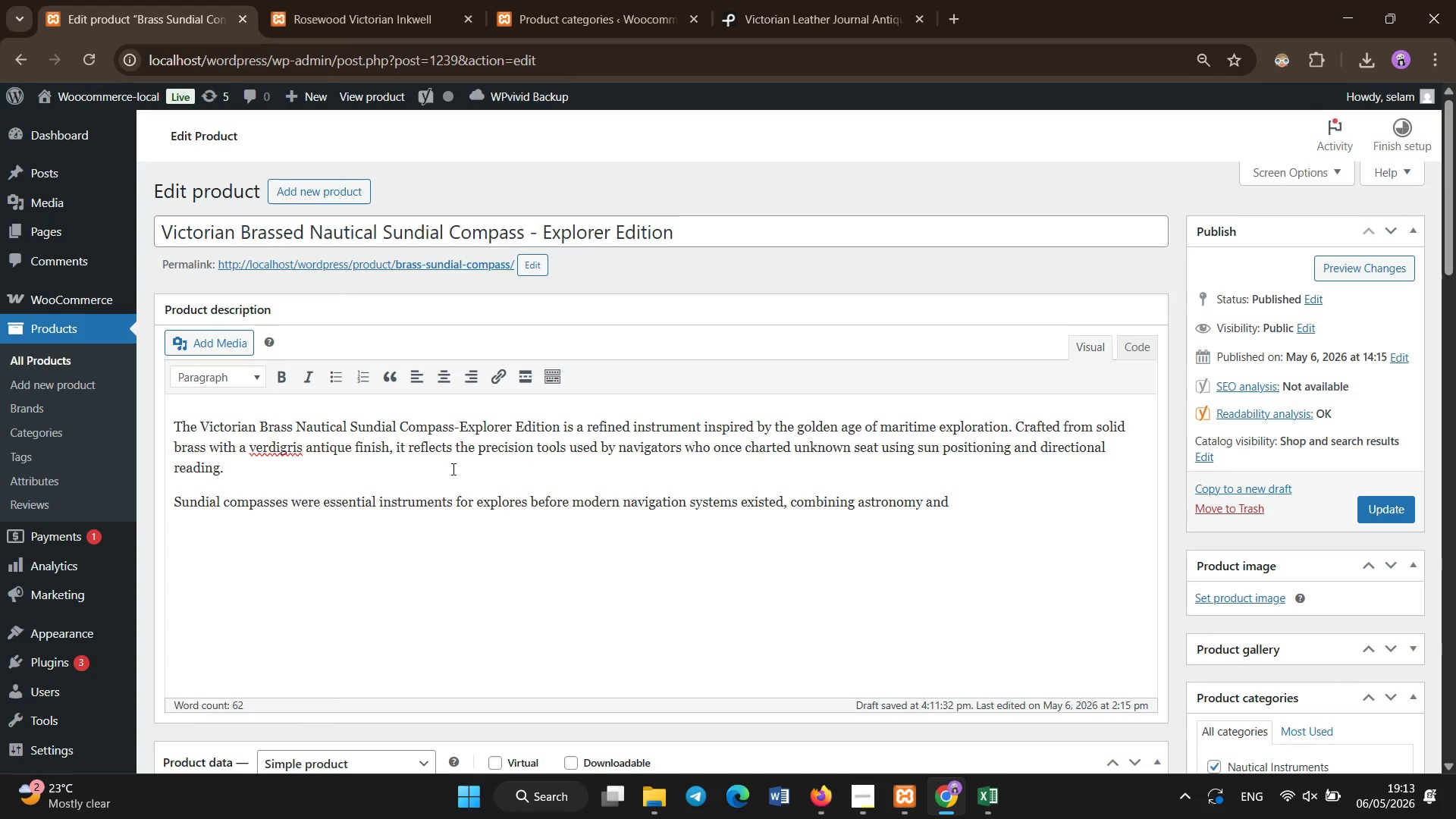 
type(g)
key(Backspace)
type( geography into a single functional device. This decorative reinterpretation preserves that scientific heritage while transforming it into a colectible antique )
key(Backspace)
type(-style srtifact.)
 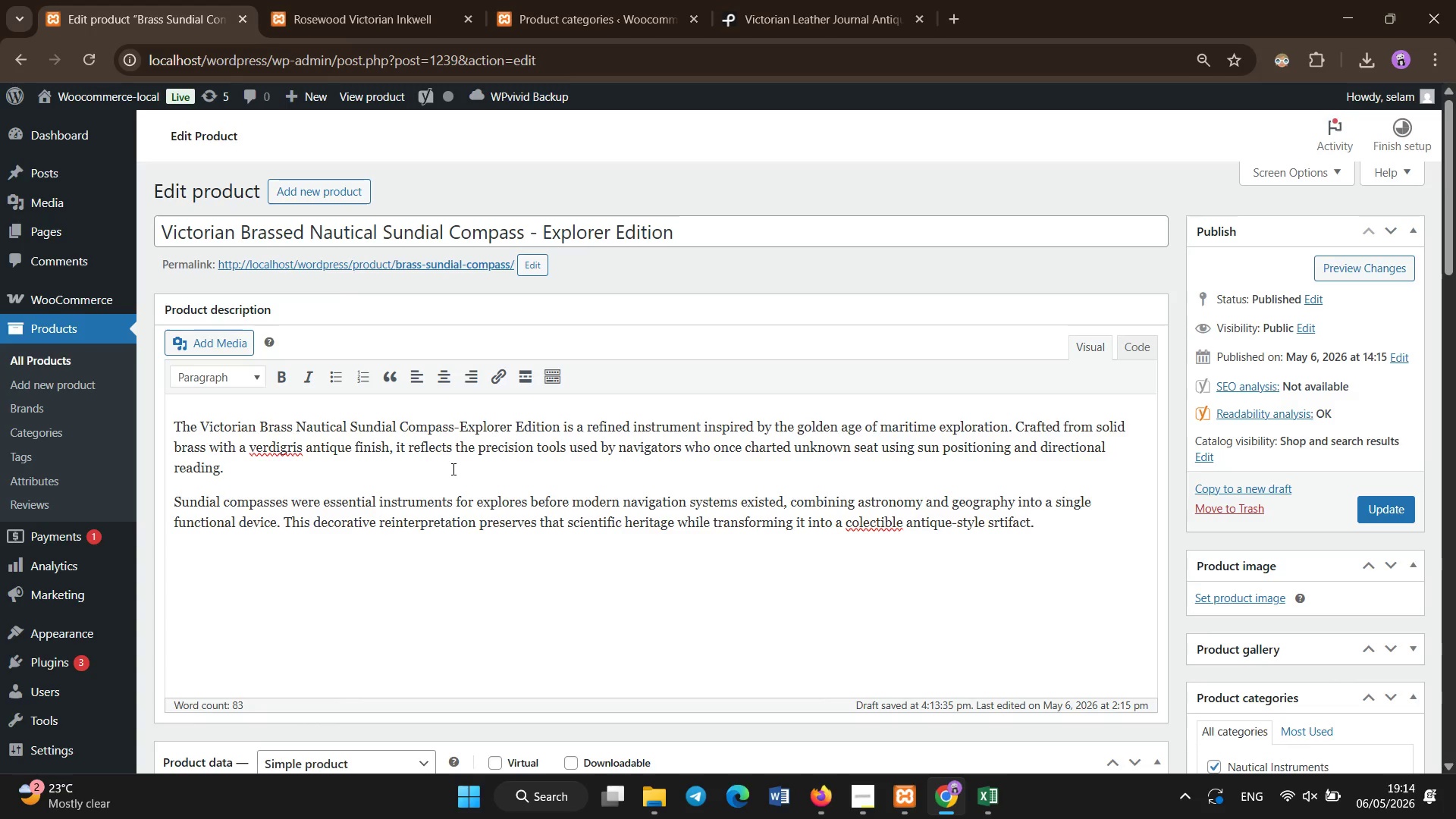 
key(Enter)
 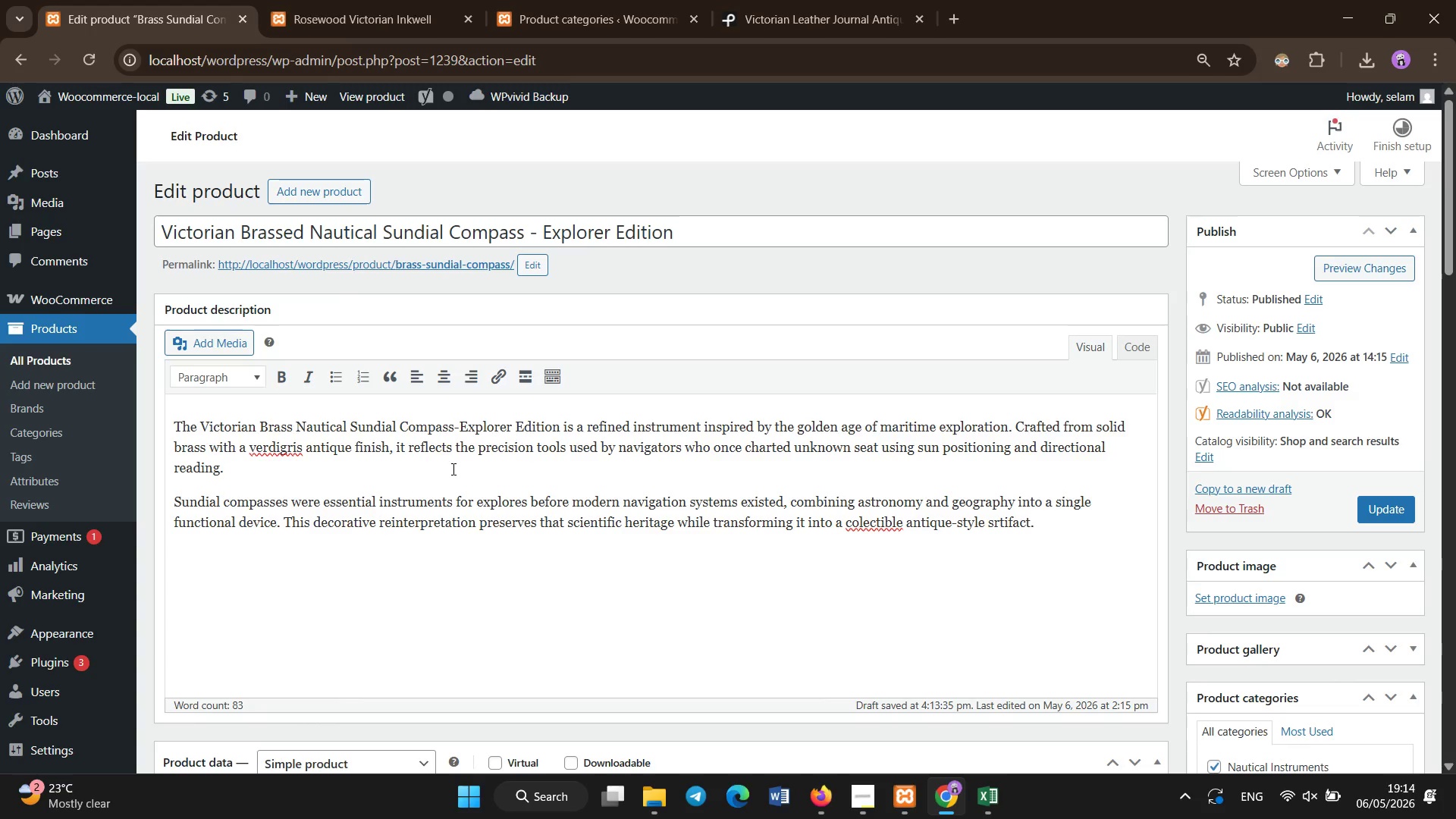 
type(its compact struc)
 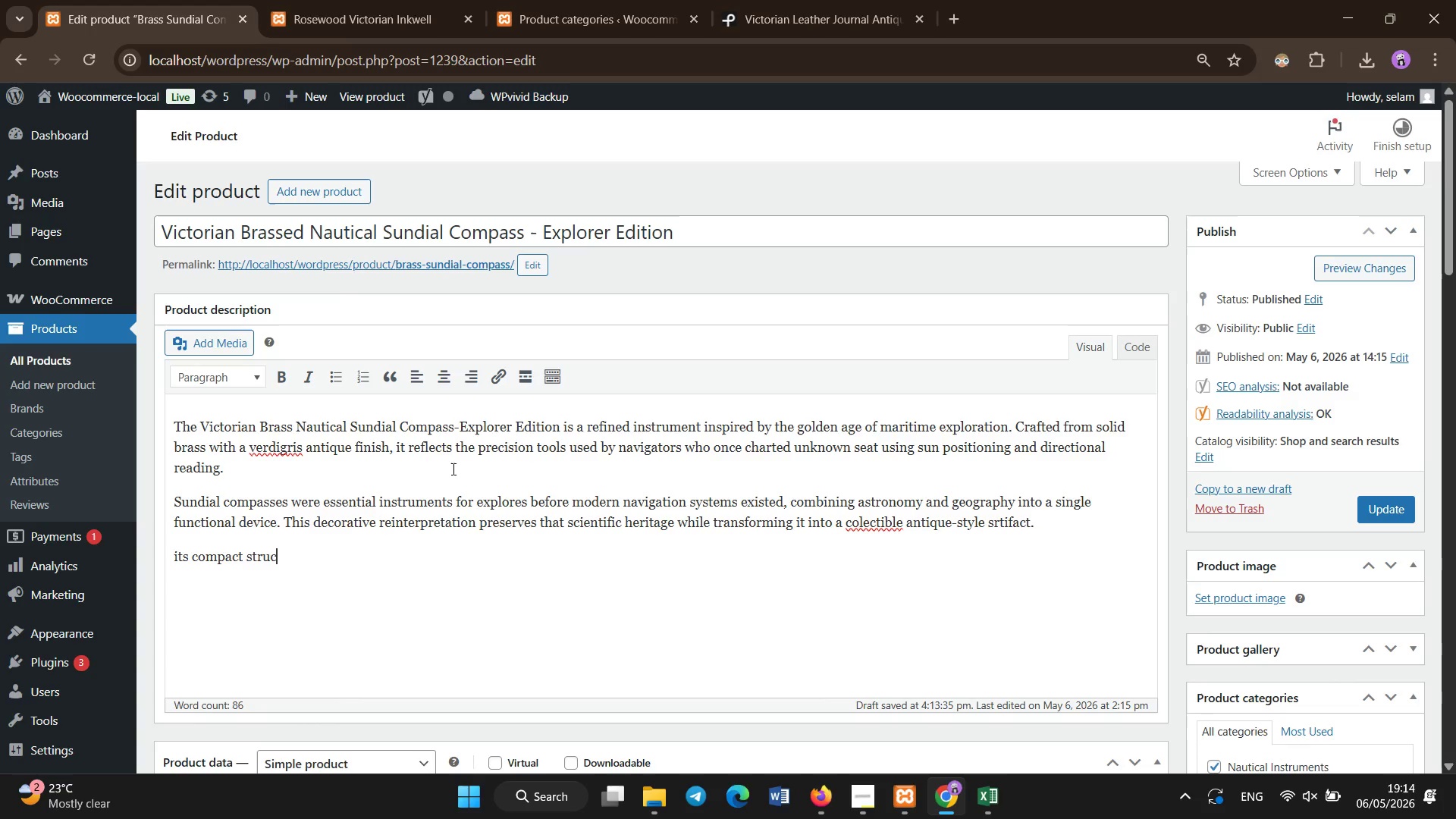 
wait(6.03)
 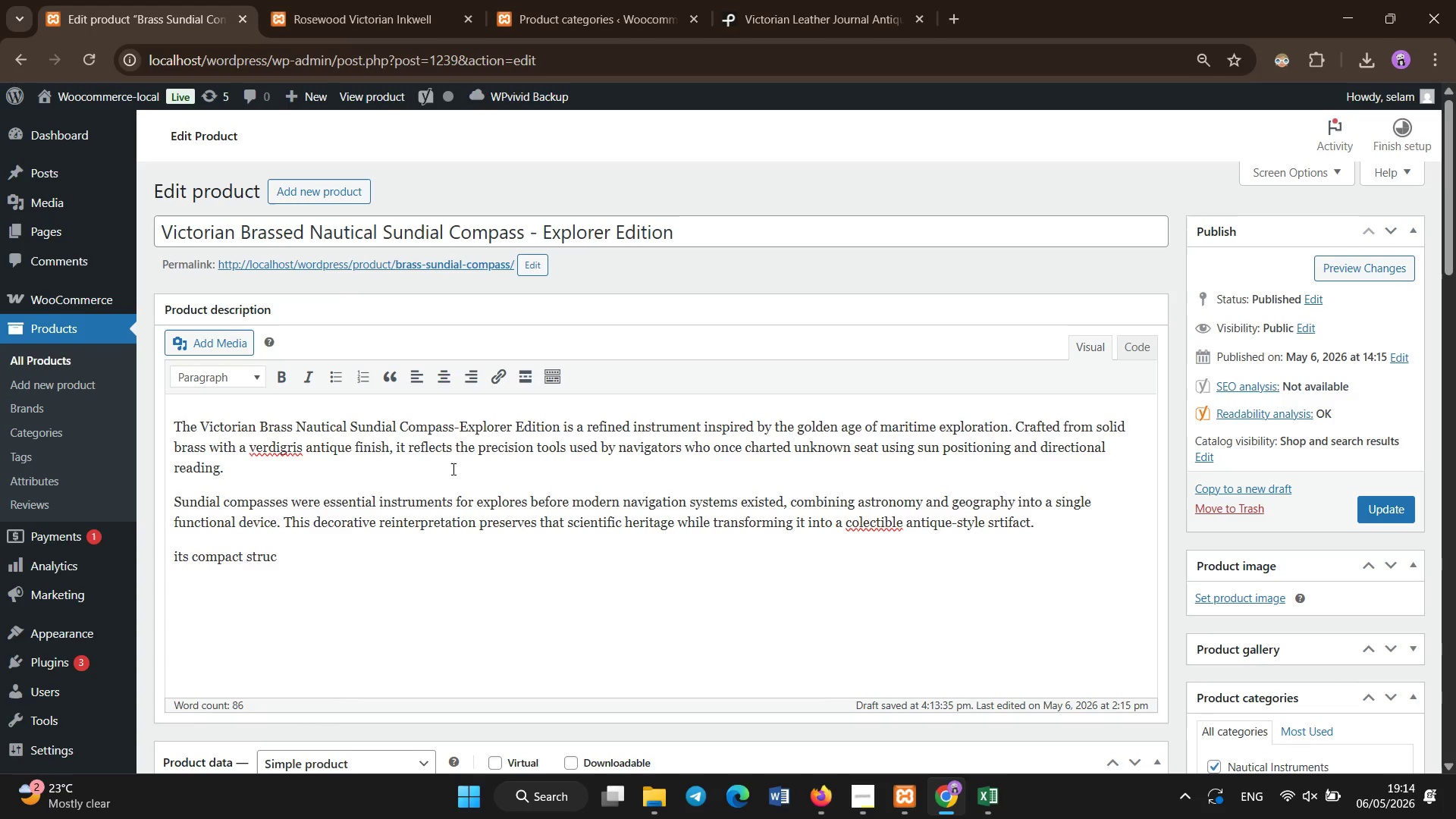 
type(ture and polished detailing make it ideal for display in study n)
key(Backspace)
type(rooms, nautical )
key(Backspace)
type(-themed interirors, o)
key(Backspace)
key(Backspace)
key(Backspace)
key(Backspace)
key(Backspace)
type(eriors, or curated ant)
 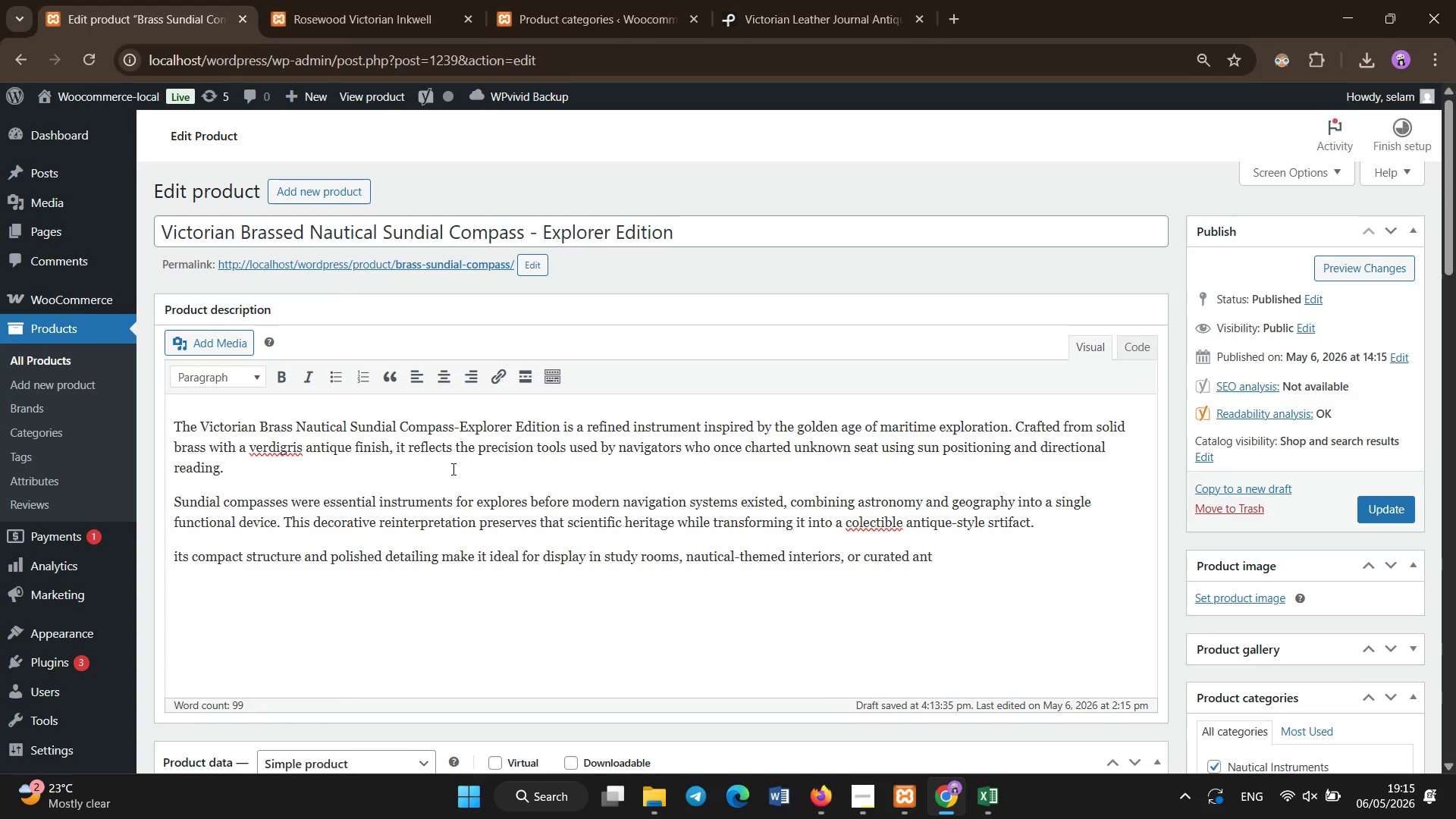 
type(ique )
 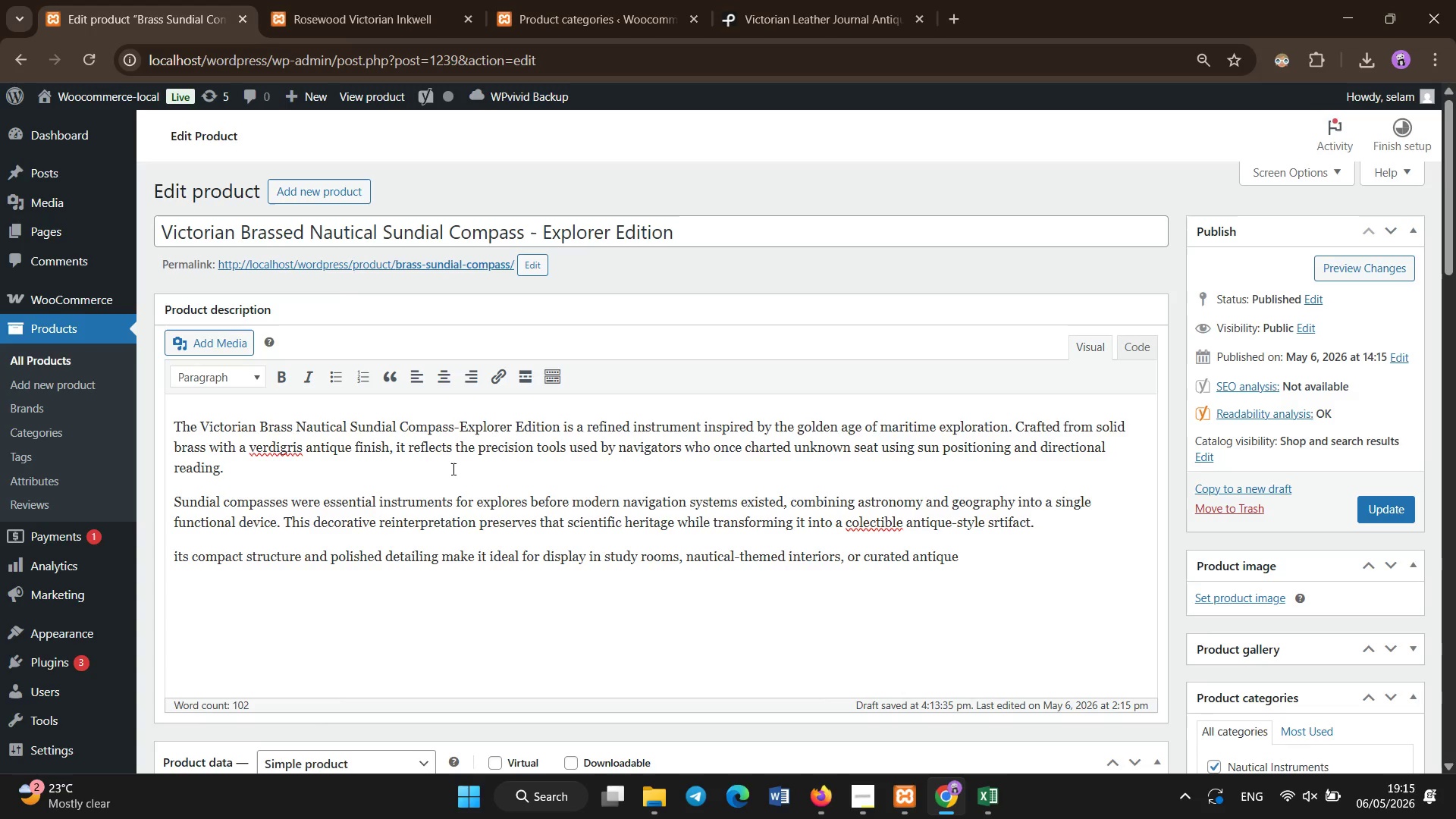 
left_click([453, 469])
 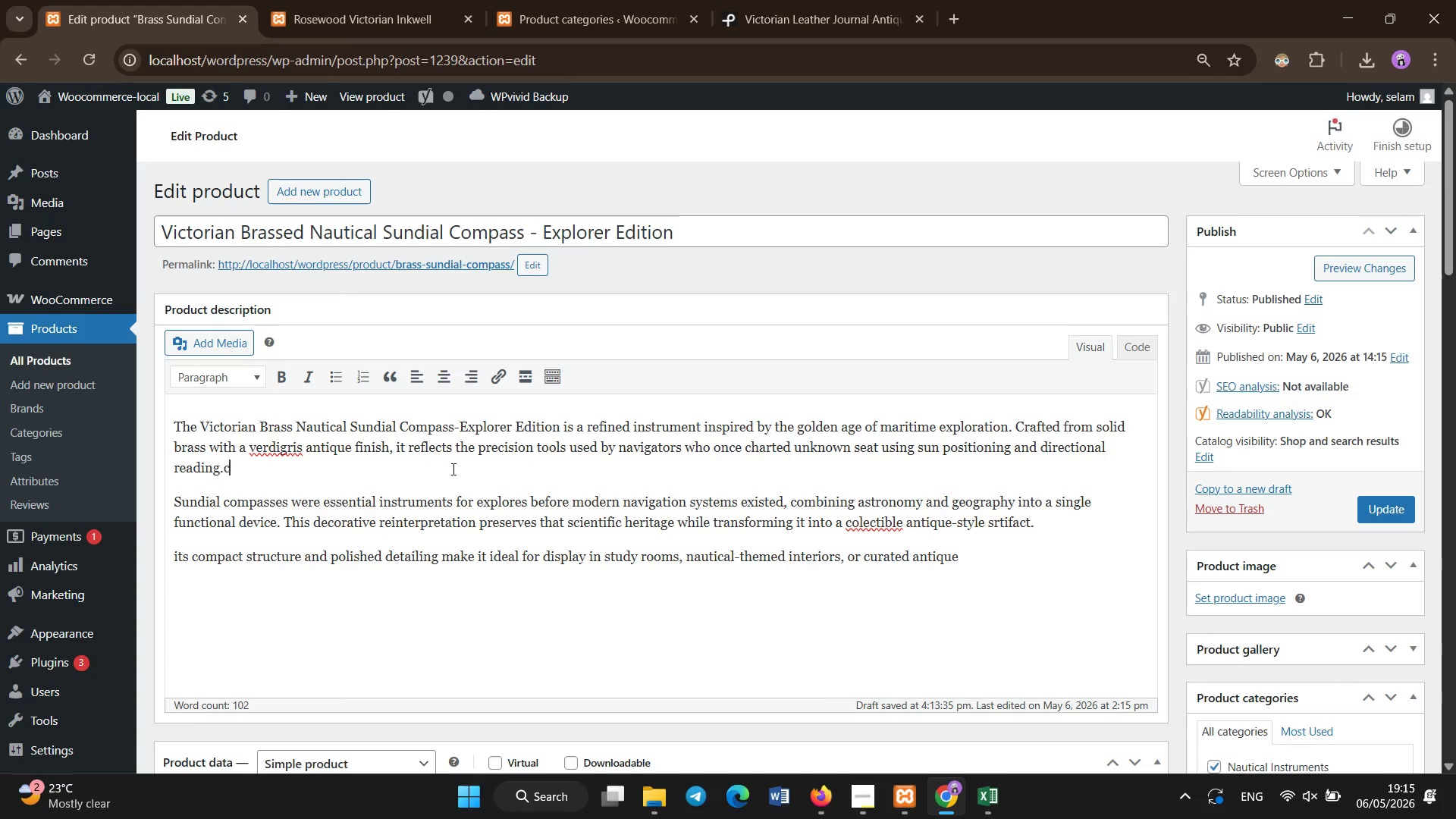 
type(co)
 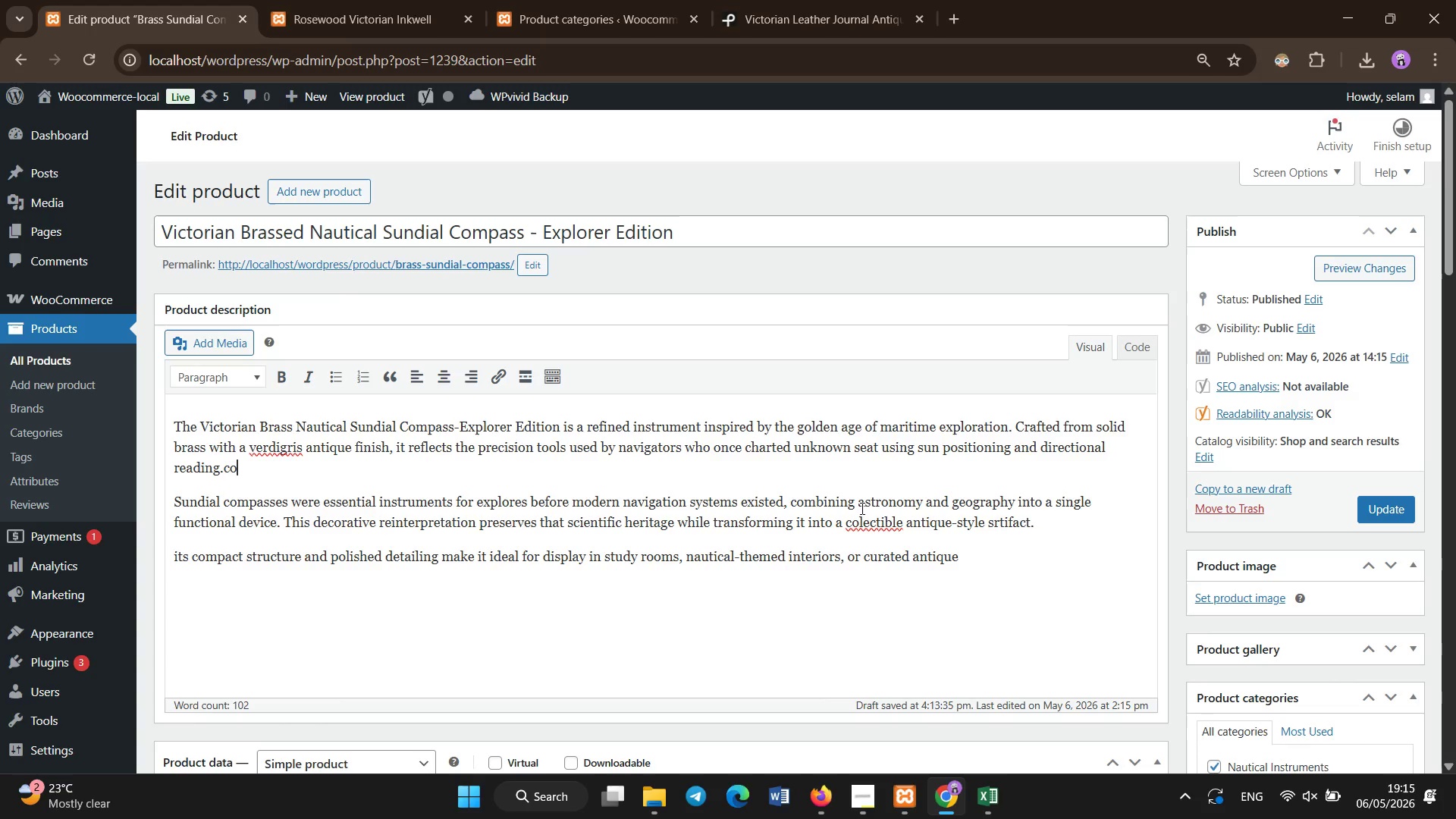 
key(Control+Z)
 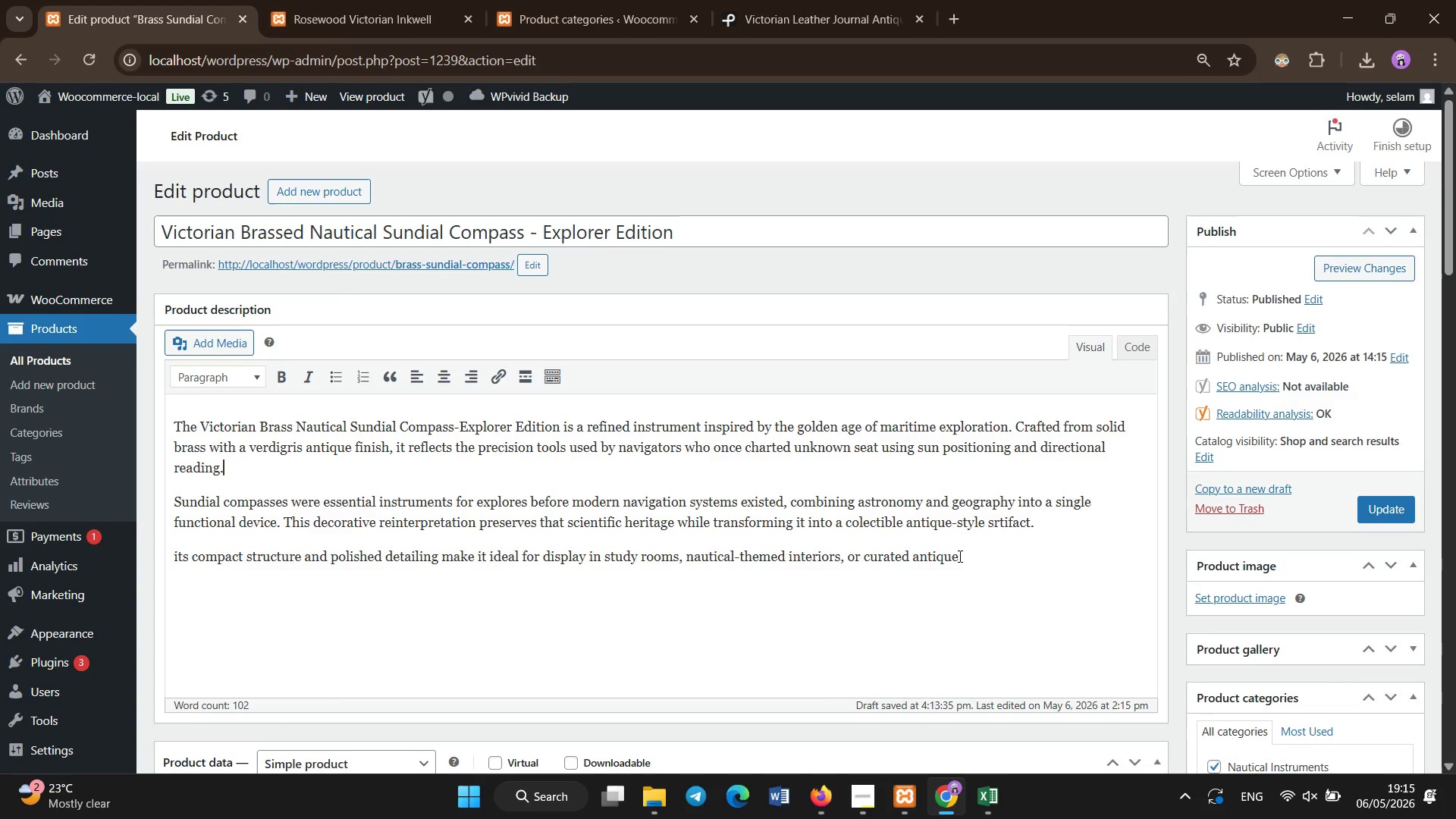 
left_click([962, 557])
 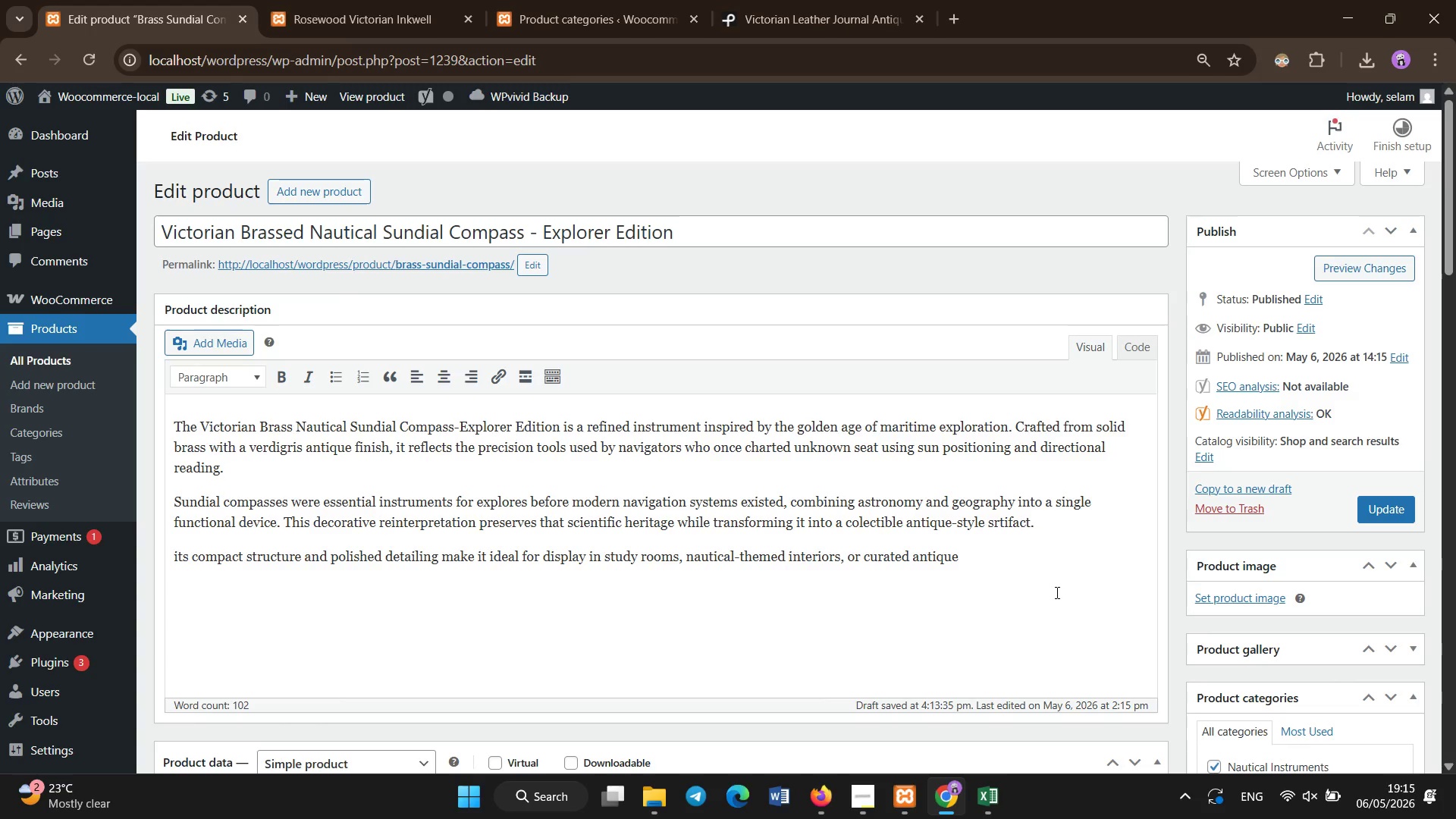 
left_click([1057, 593])
 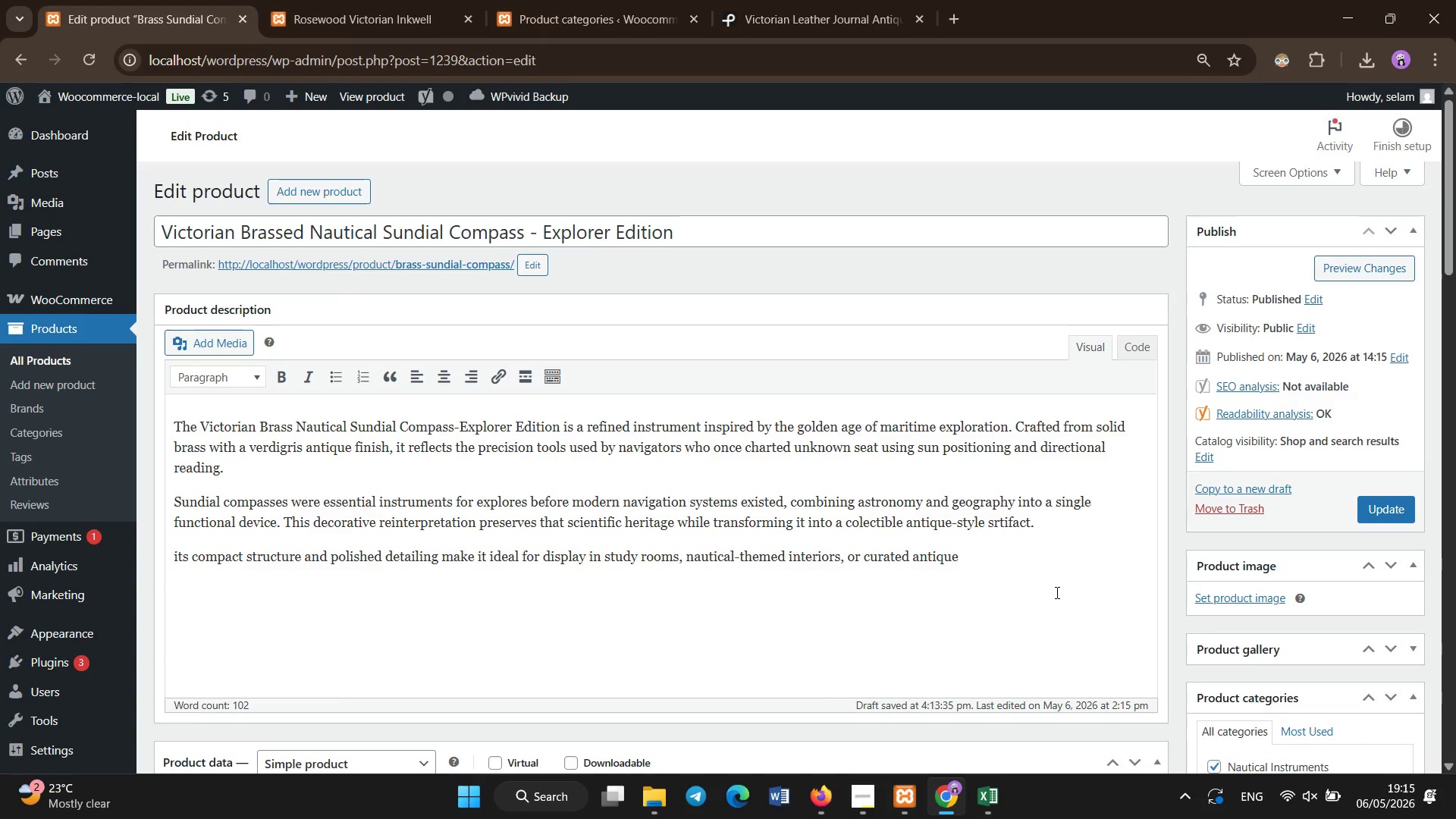 
type(a)
key(Backspace)
type(collections. The aged finish gives it a museum-quality presence, as if preserved from and olde )
key(Backspace)
key(Backspace)
type( explorer`s voyage kit.)
 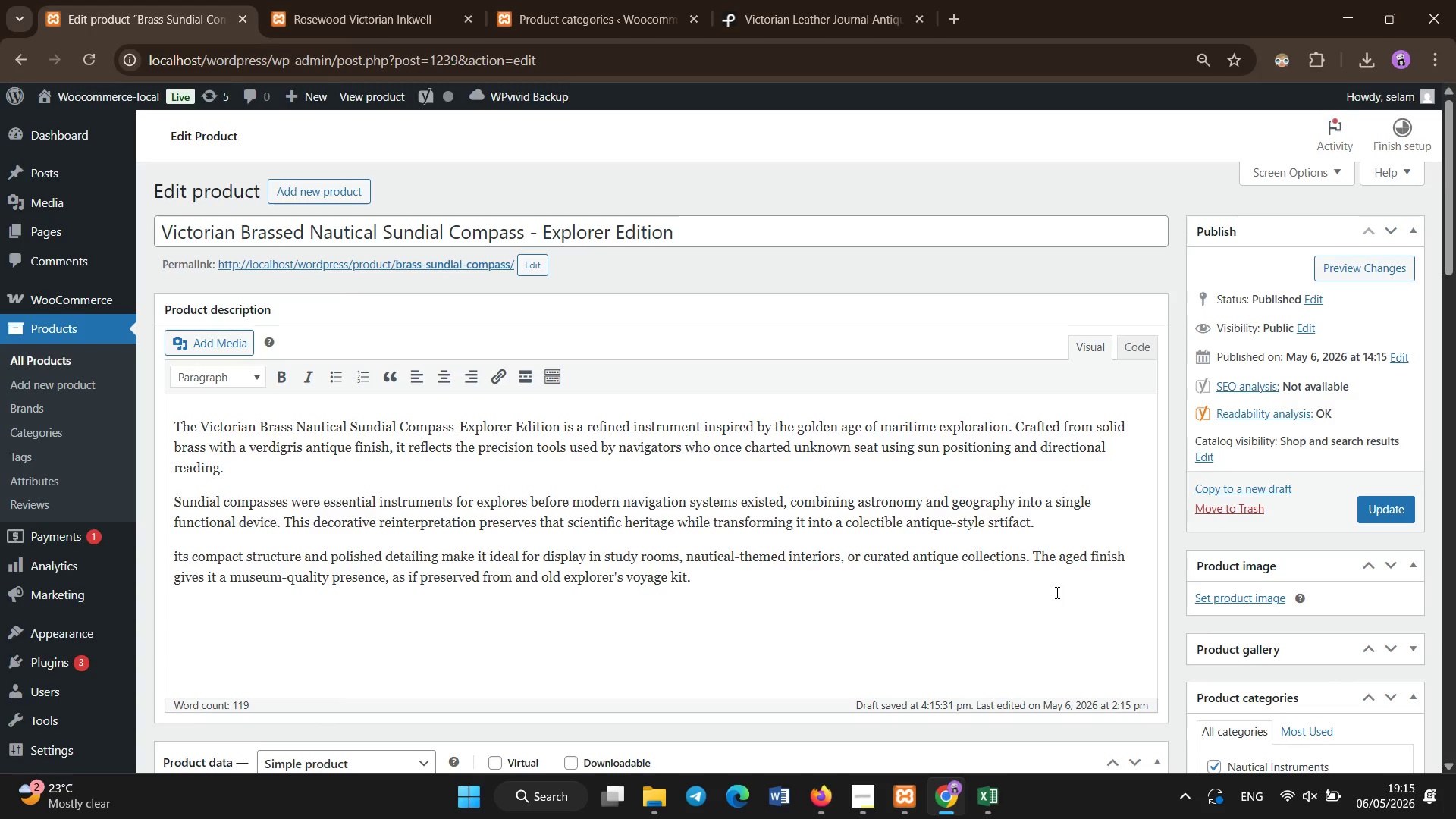 
scroll: coordinate [1057, 593], scroll_direction: down, amount: 1.0
 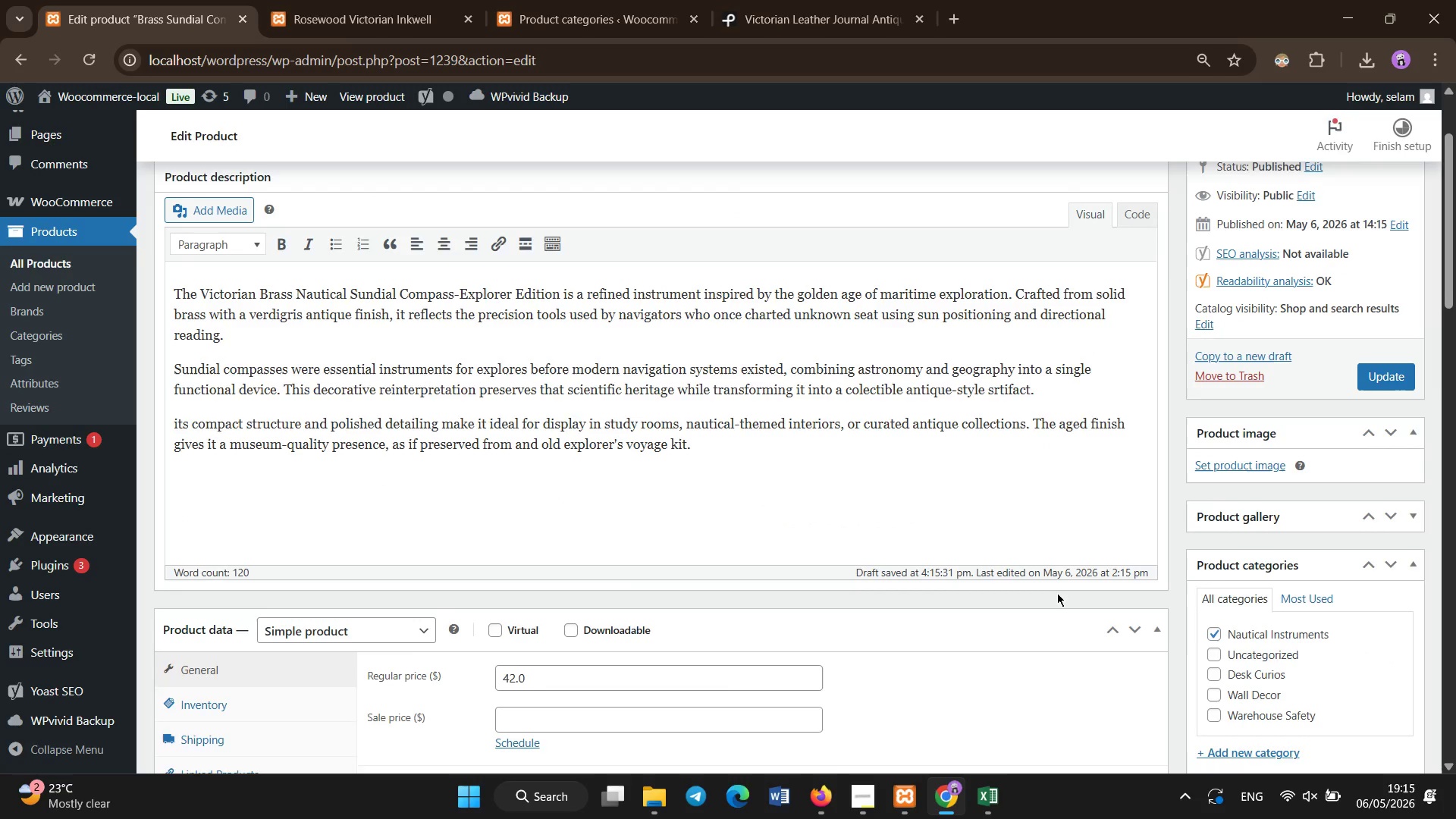 
scroll: coordinate [1057, 593], scroll_direction: none, amount: 0.0
 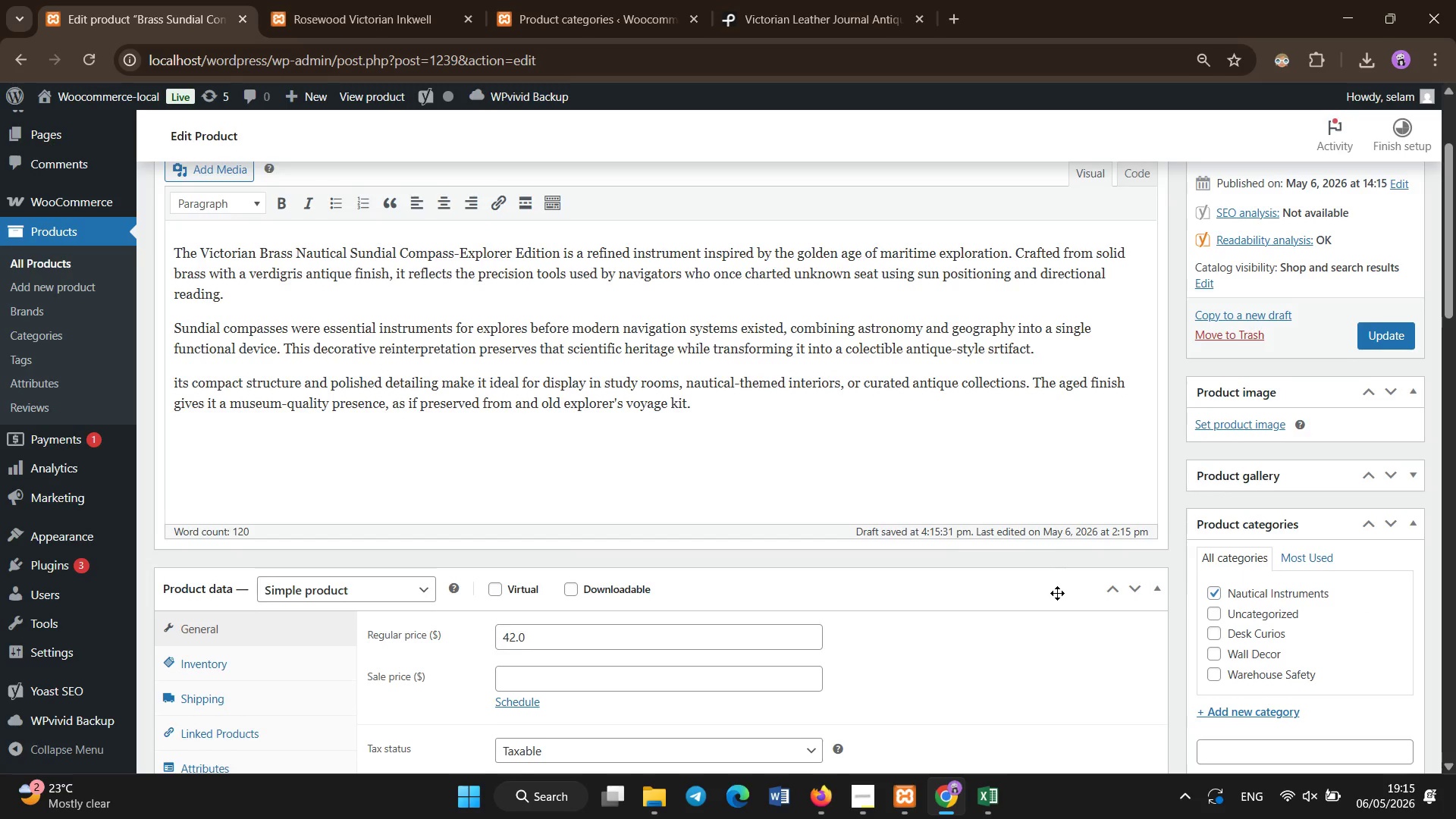 
scroll: coordinate [1058, 589], scroll_direction: down, amount: 9.0
 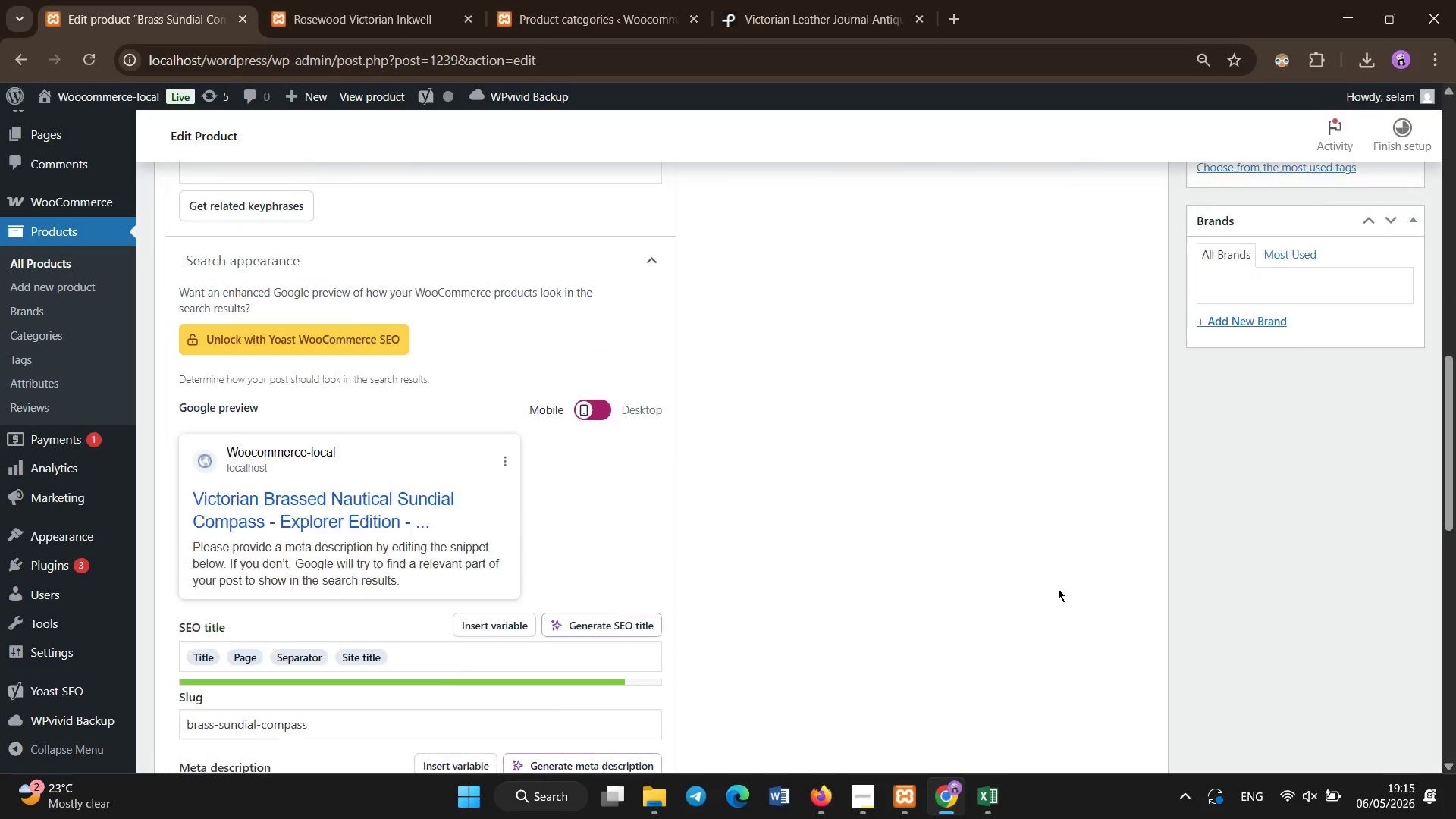 
scroll: coordinate [1058, 588], scroll_direction: up, amount: 1.0
 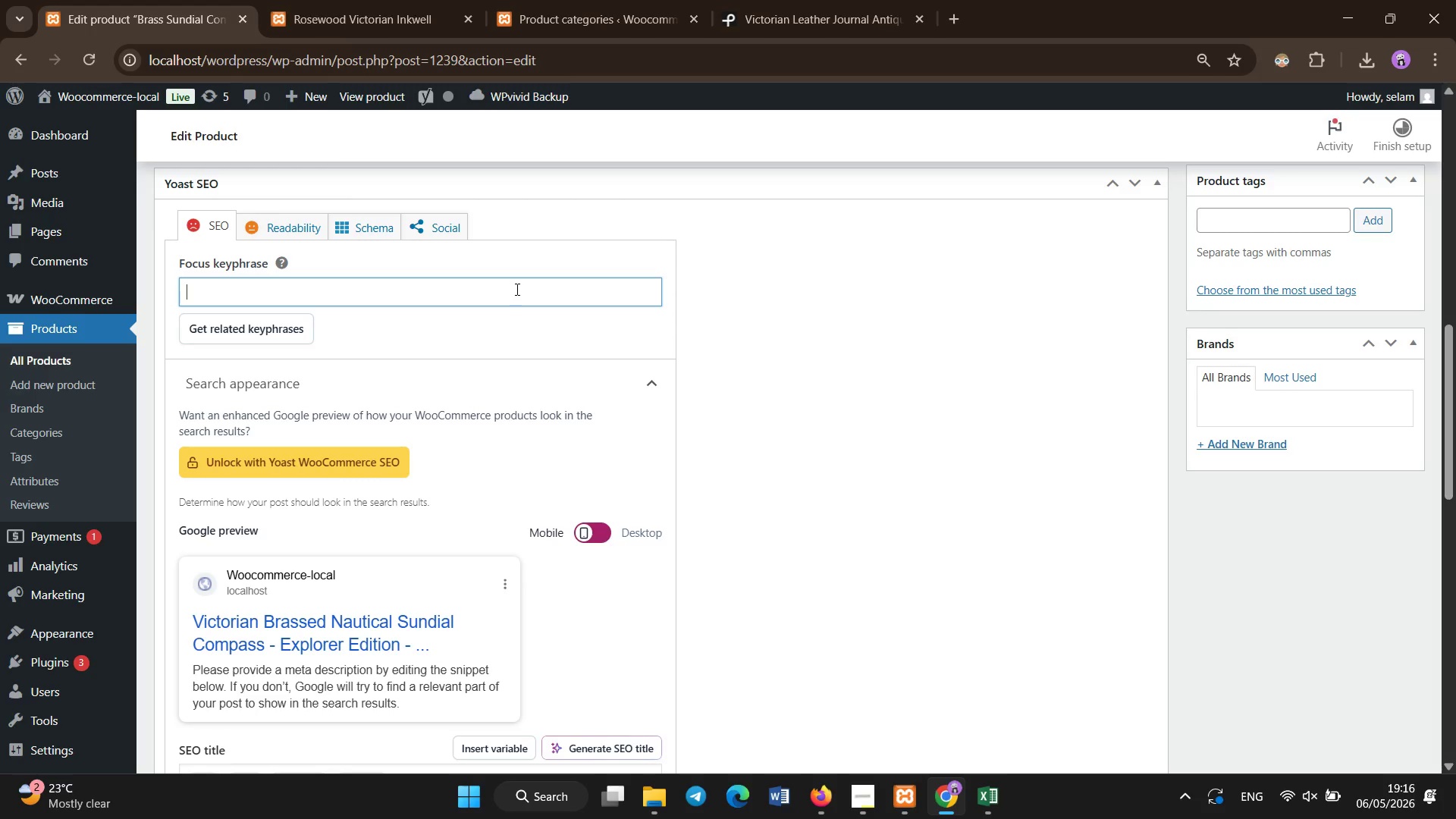 
type(victorian brass sundial compass antique natical expo)
key(Backspace)
type(lorer tool)
 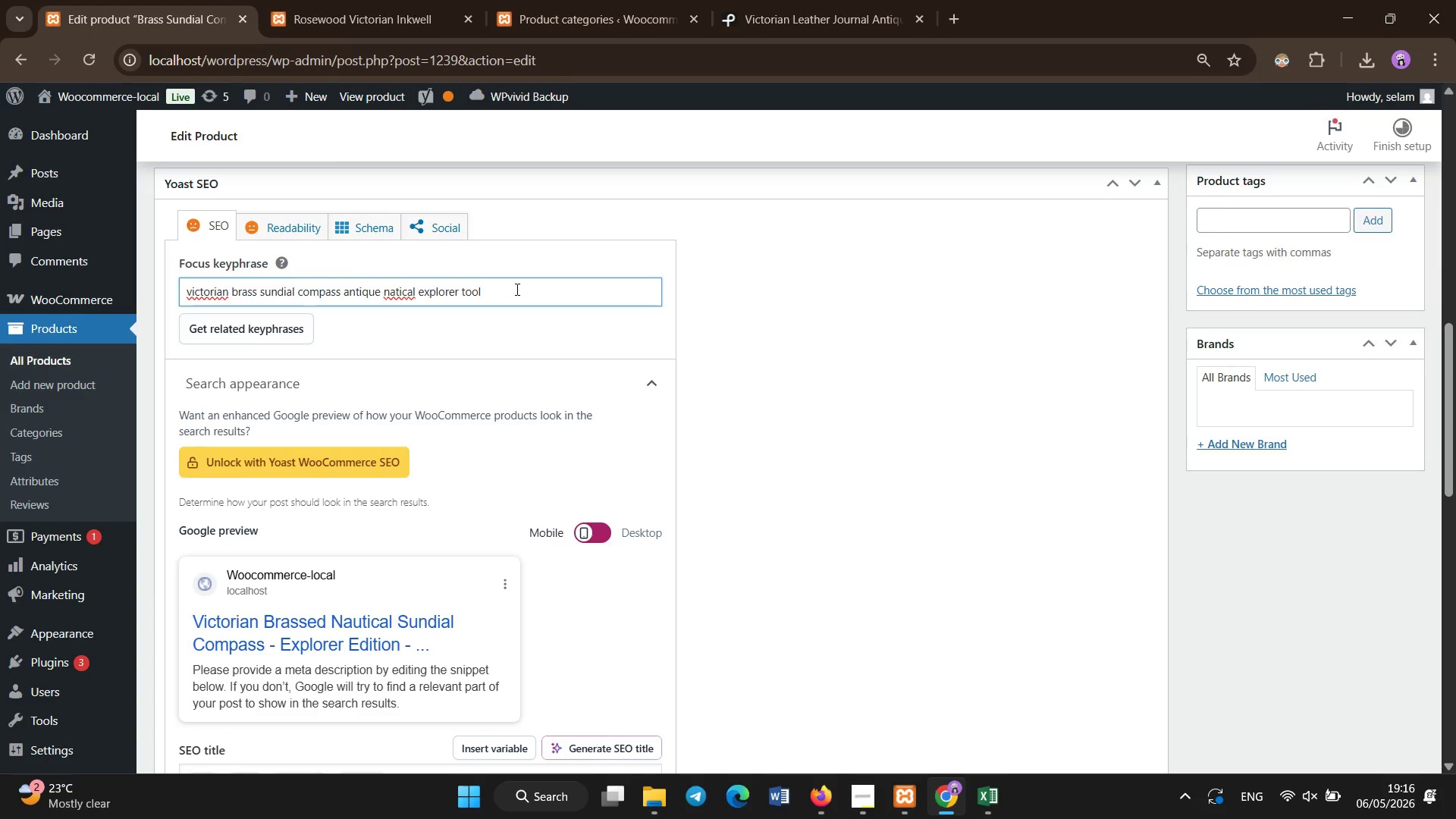 
scroll: coordinate [517, 290], scroll_direction: down, amount: 3.0
 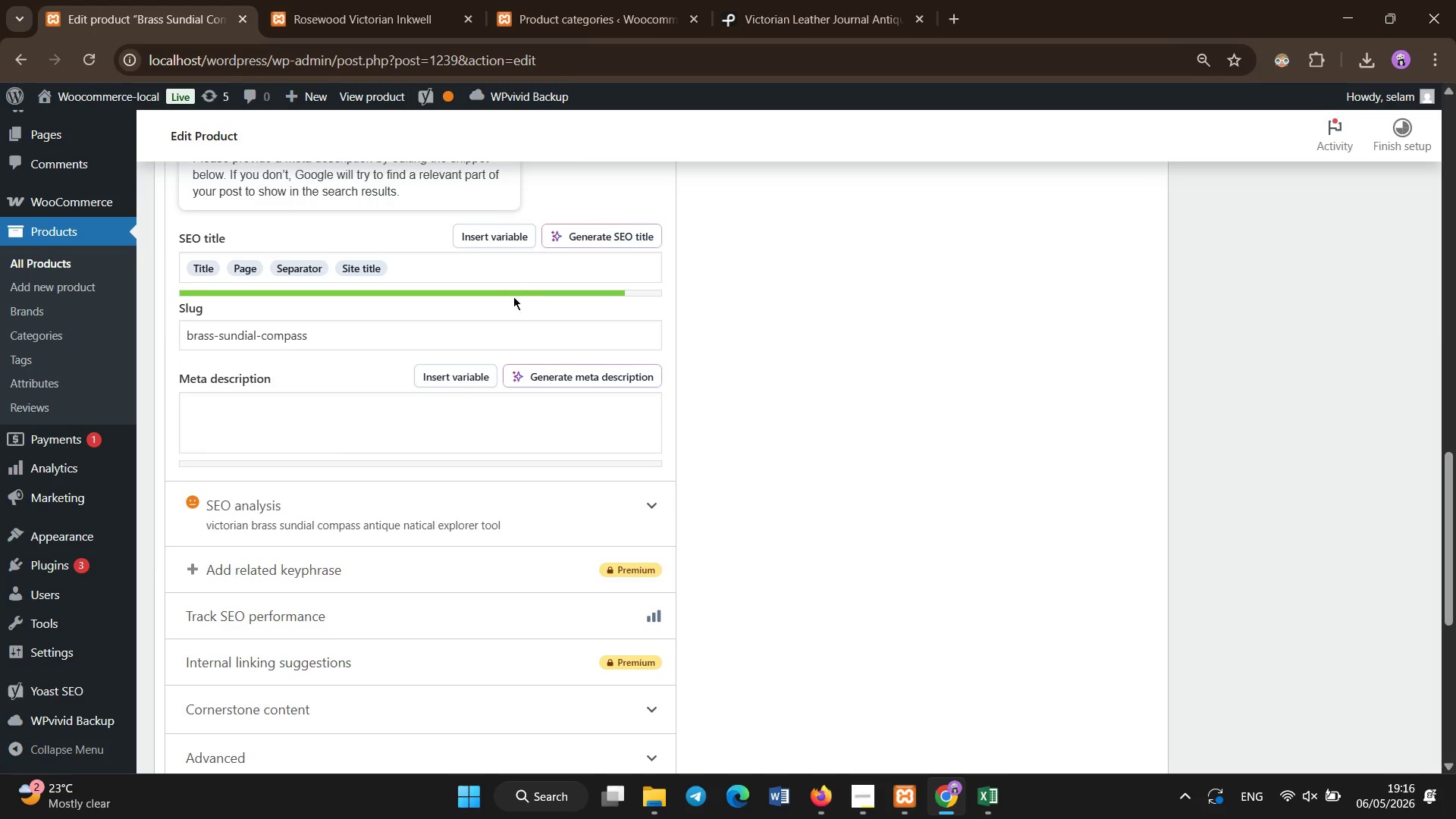 
left_click([487, 415])
 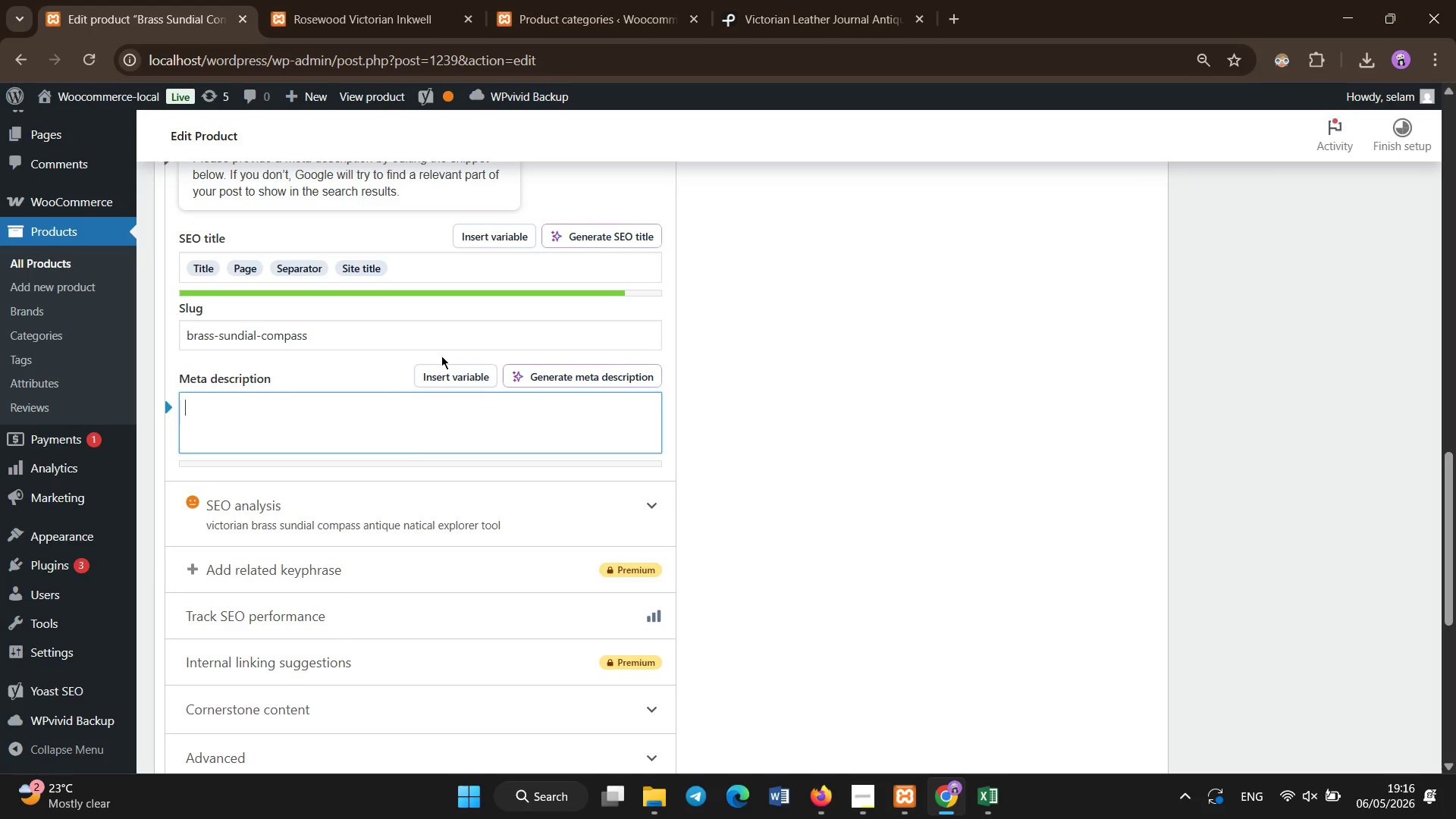 
left_click([453, 257])
 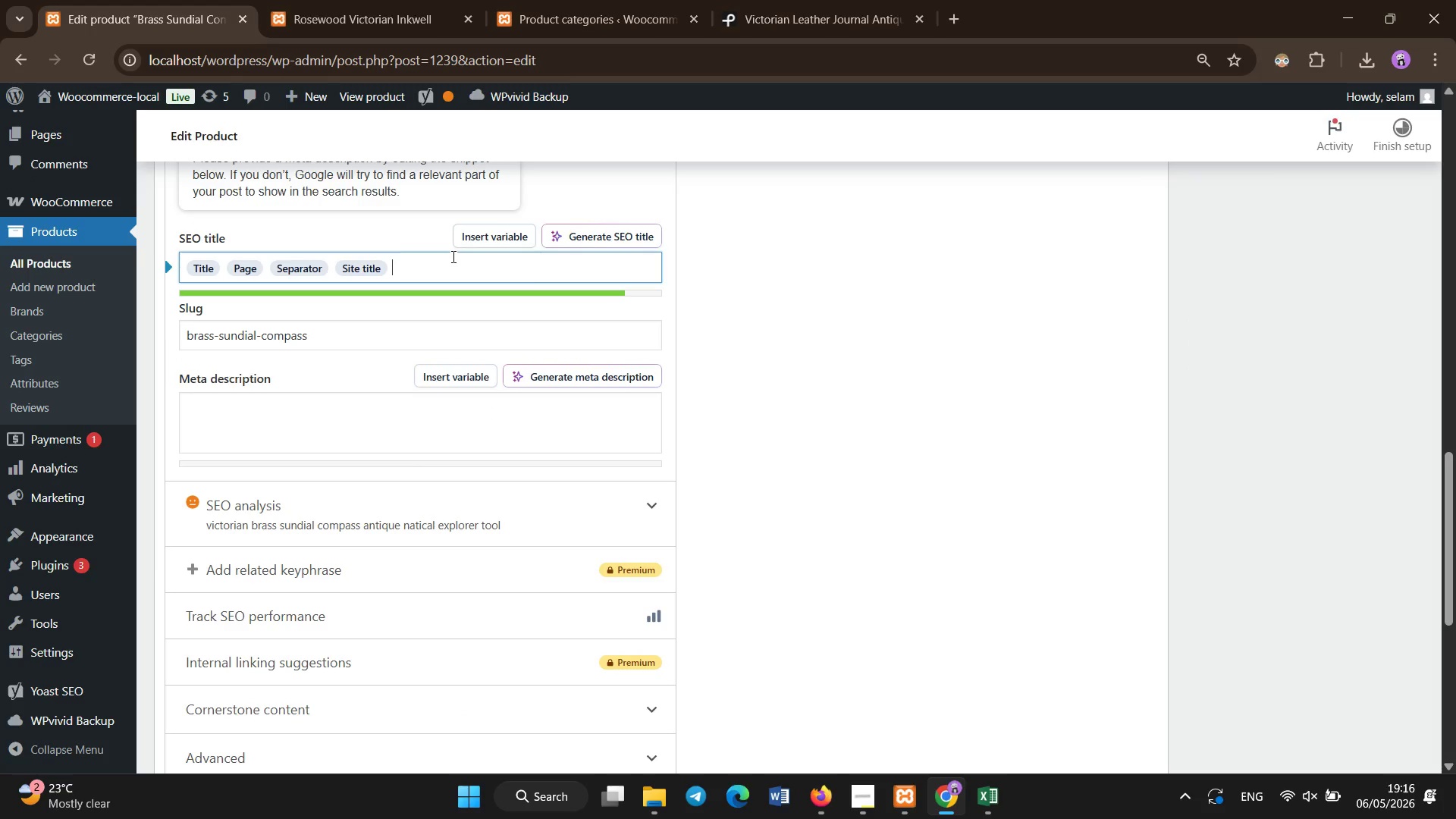 
key(Control+A)
 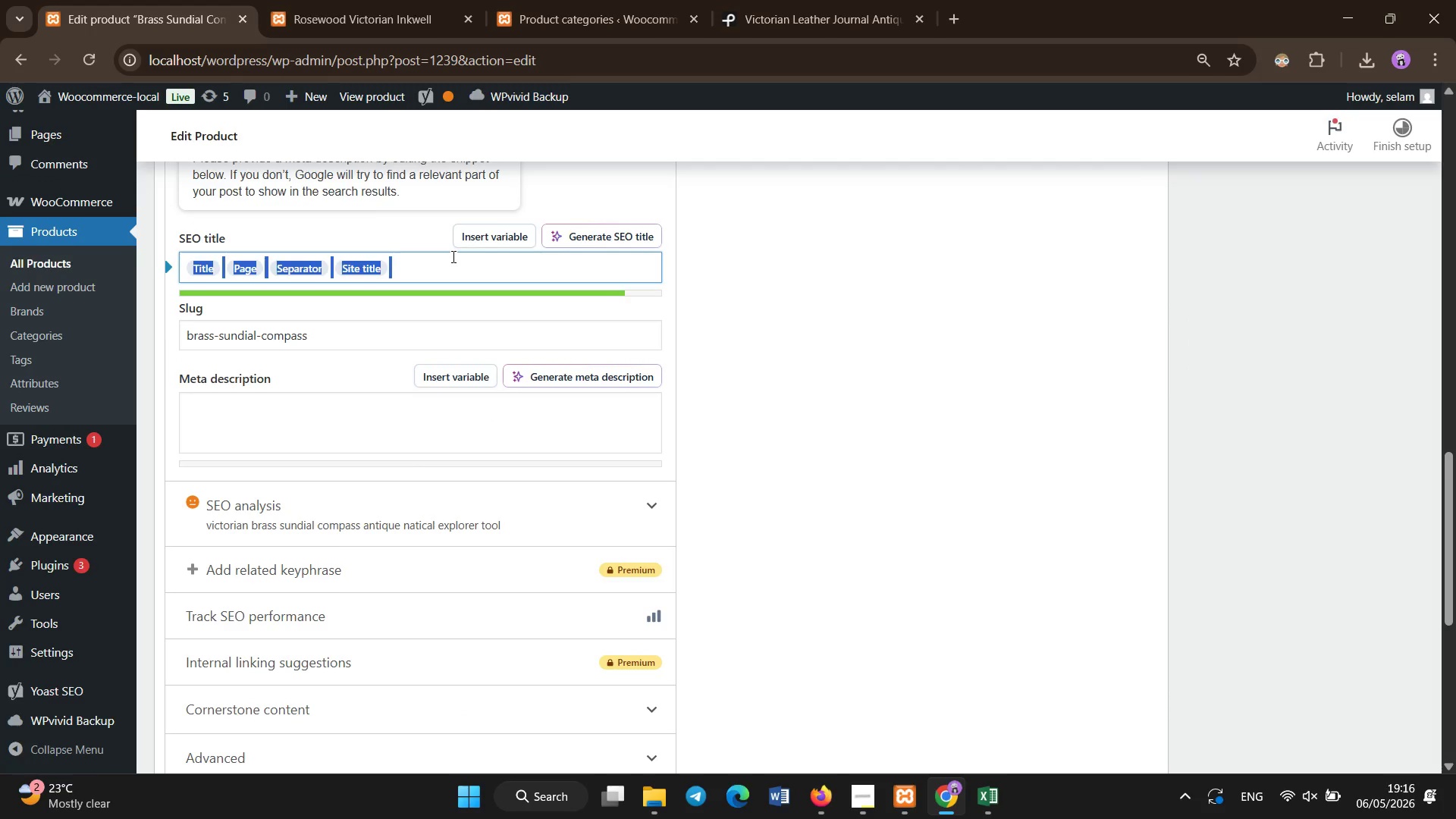 
key(Backspace)
type(Victorian Brass Sundial Compass)
 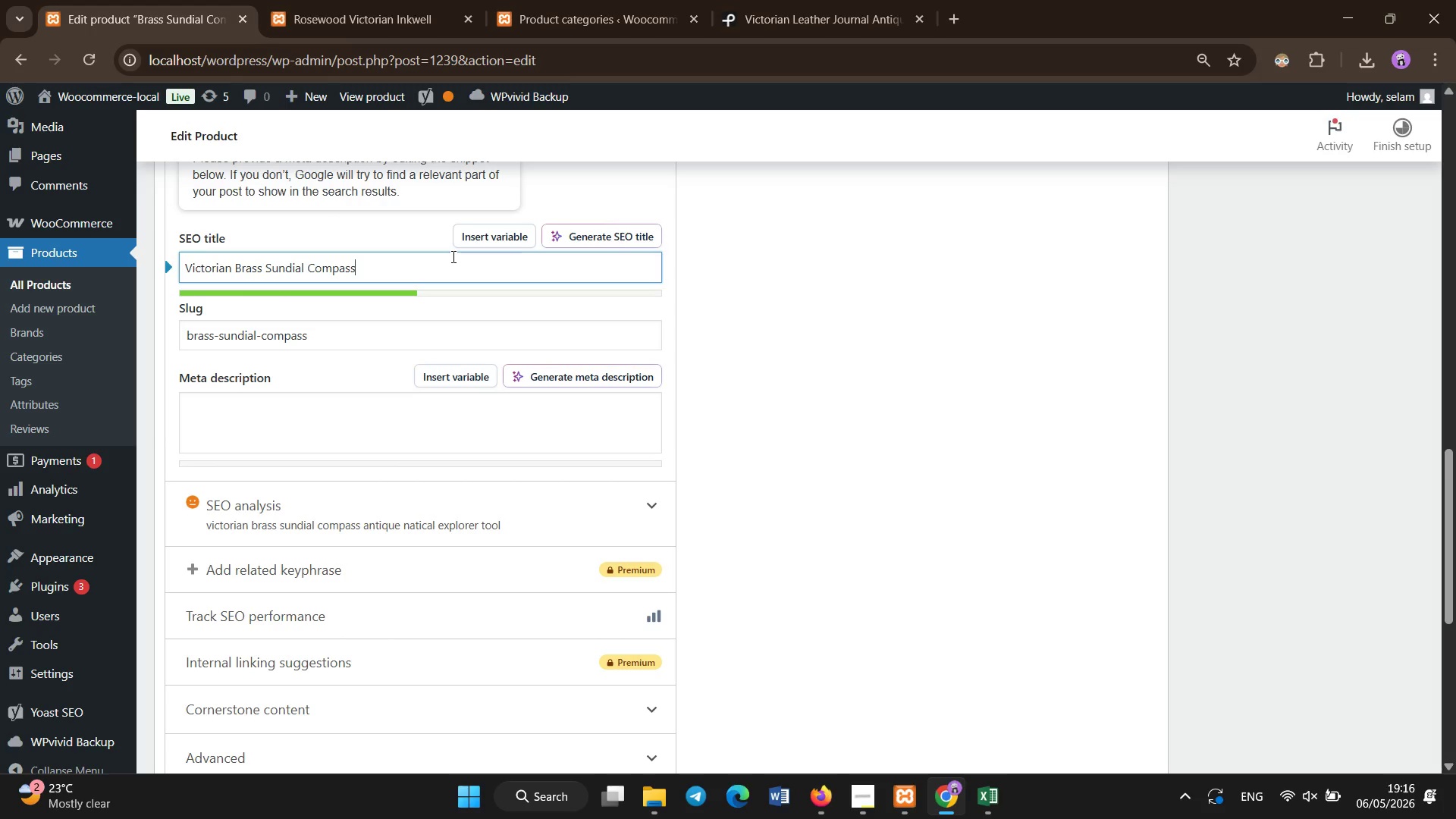 
left_click([372, 429])
 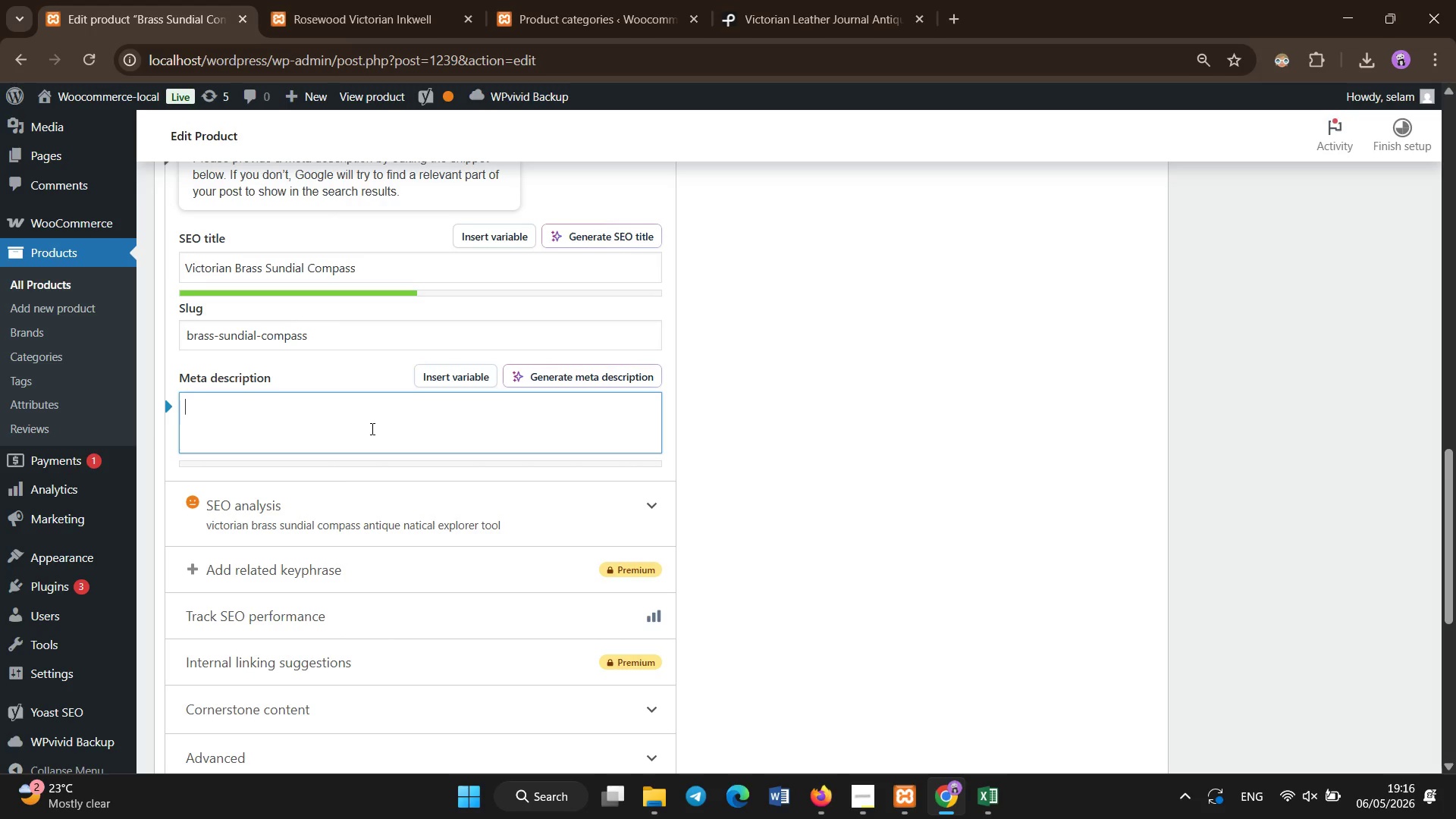 
type(Antique Victorian sundial compass antique )
 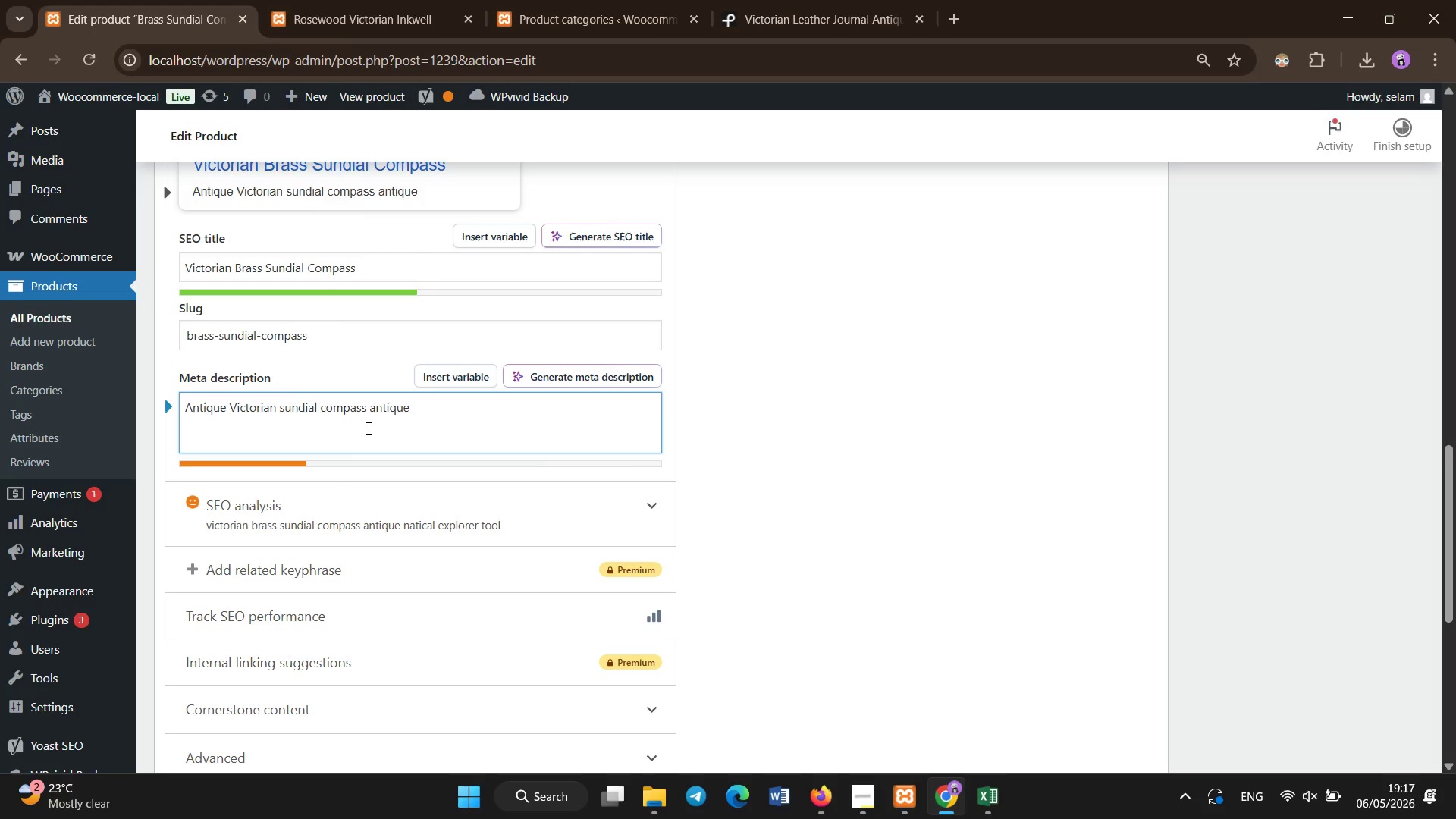 
hold_key(key=ControlLeft, duration=0.7)
 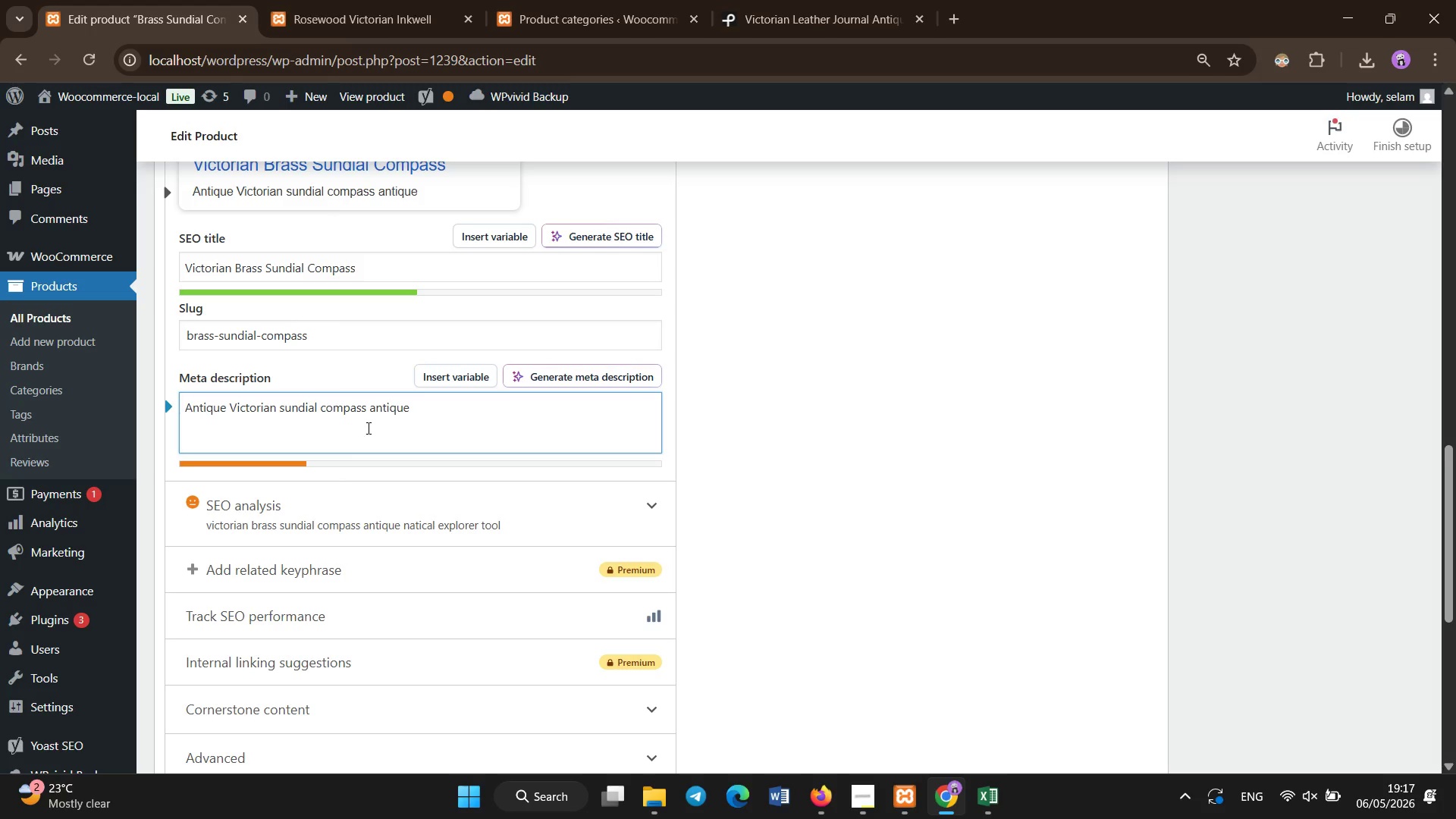 
key(Backspace)
key(Backspace)
key(Backspace)
key(Backspace)
key(Backspace)
key(Backspace)
key(Backspace)
key(Backspace)
key(Backspace)
type( inspired by maritime navigation, perfect for explorer-themed decor and collectors.)
 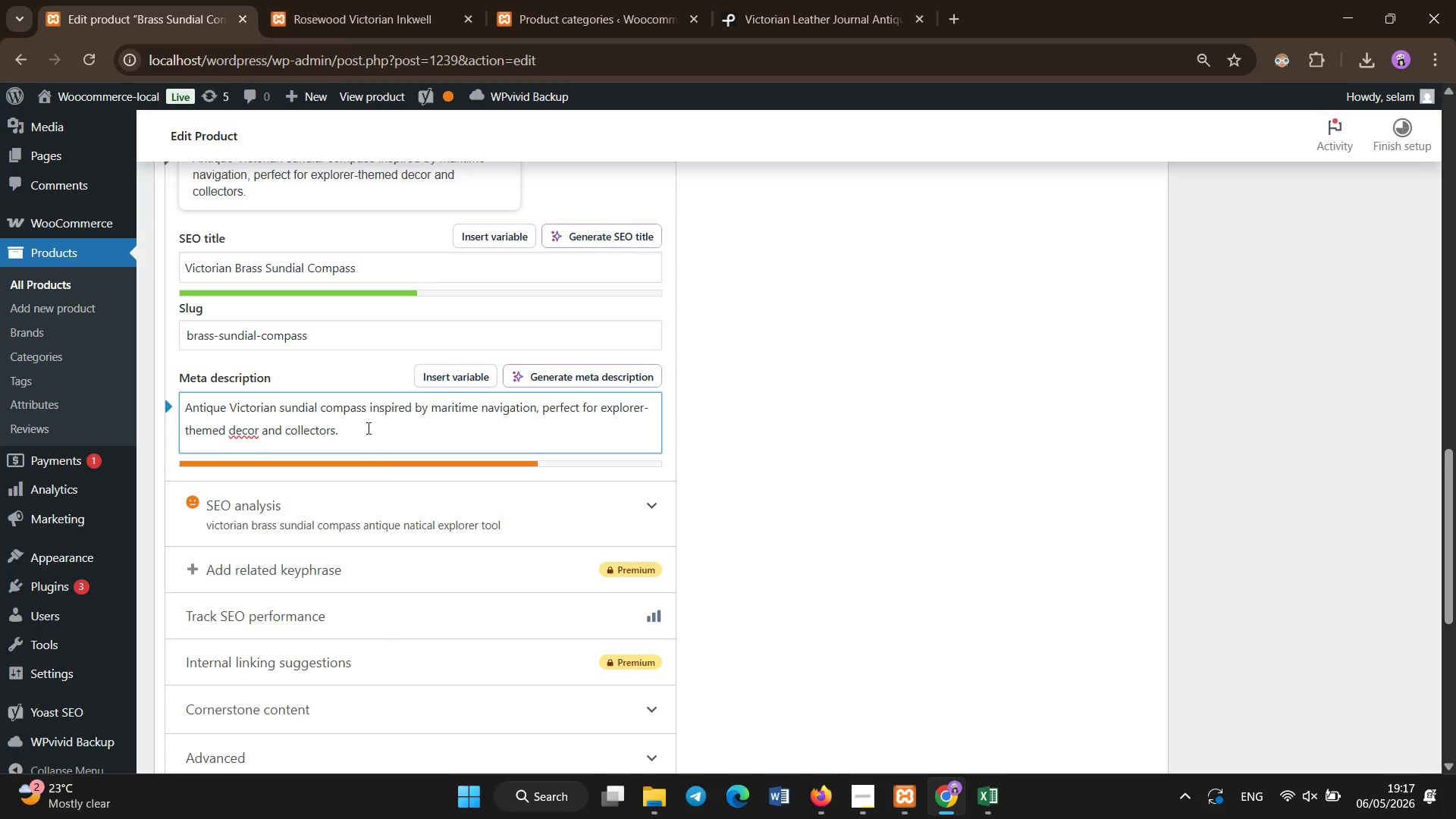 
scroll: coordinate [266, 425], scroll_direction: up, amount: 10.0
 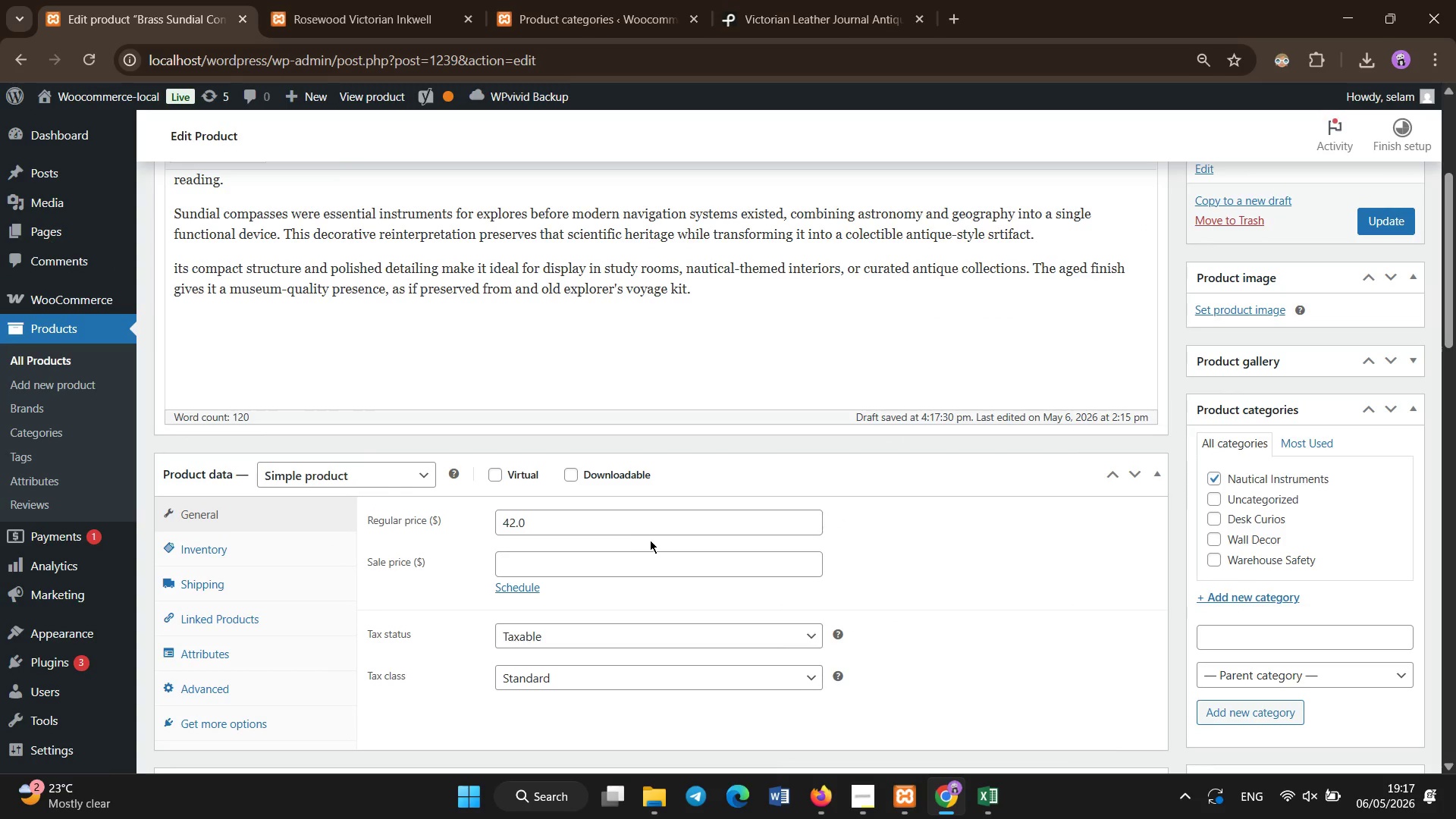 
left_click_drag(start_coordinate=[620, 525], to_coordinate=[450, 526])
 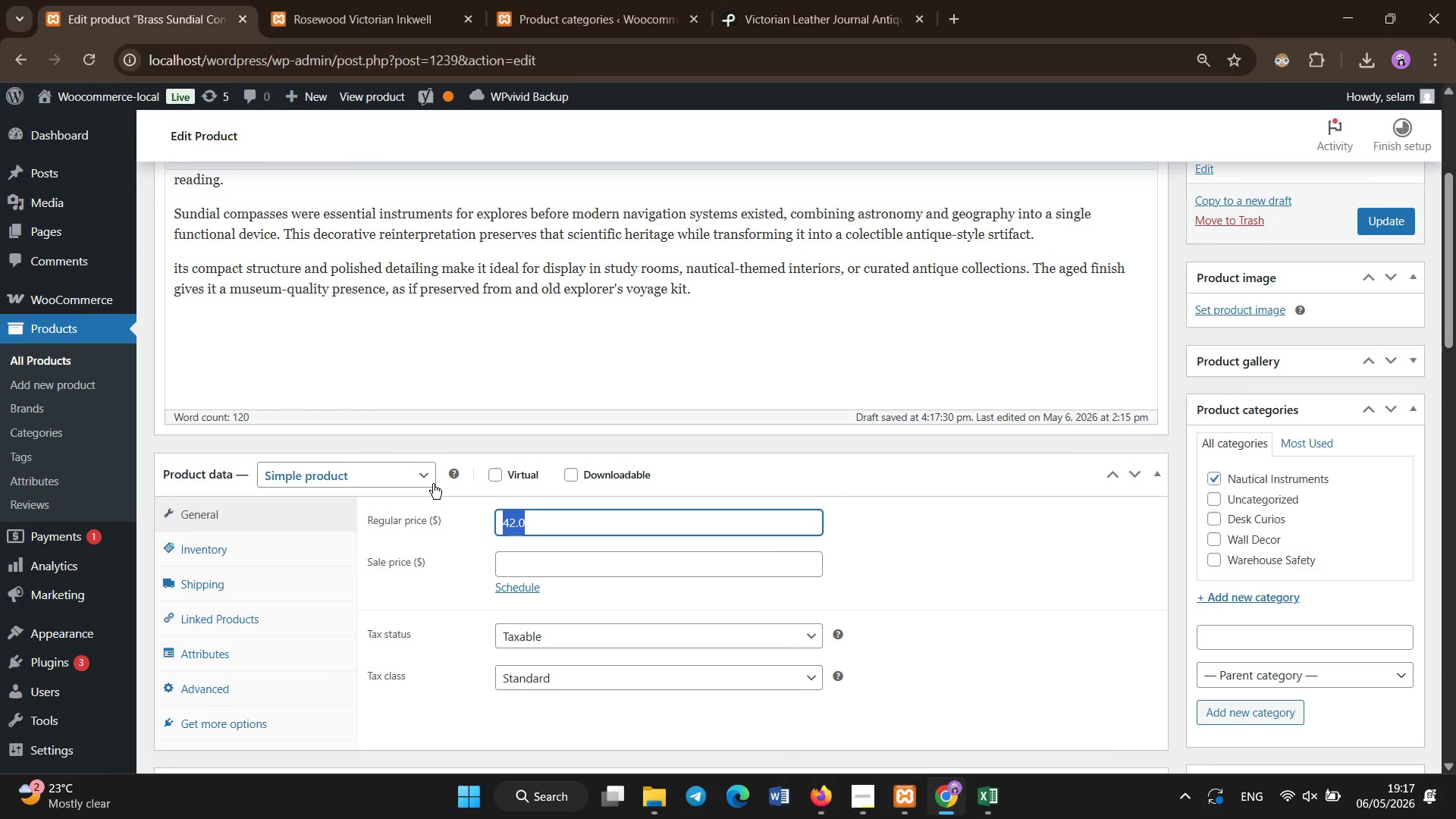 
key(Numpad1)
 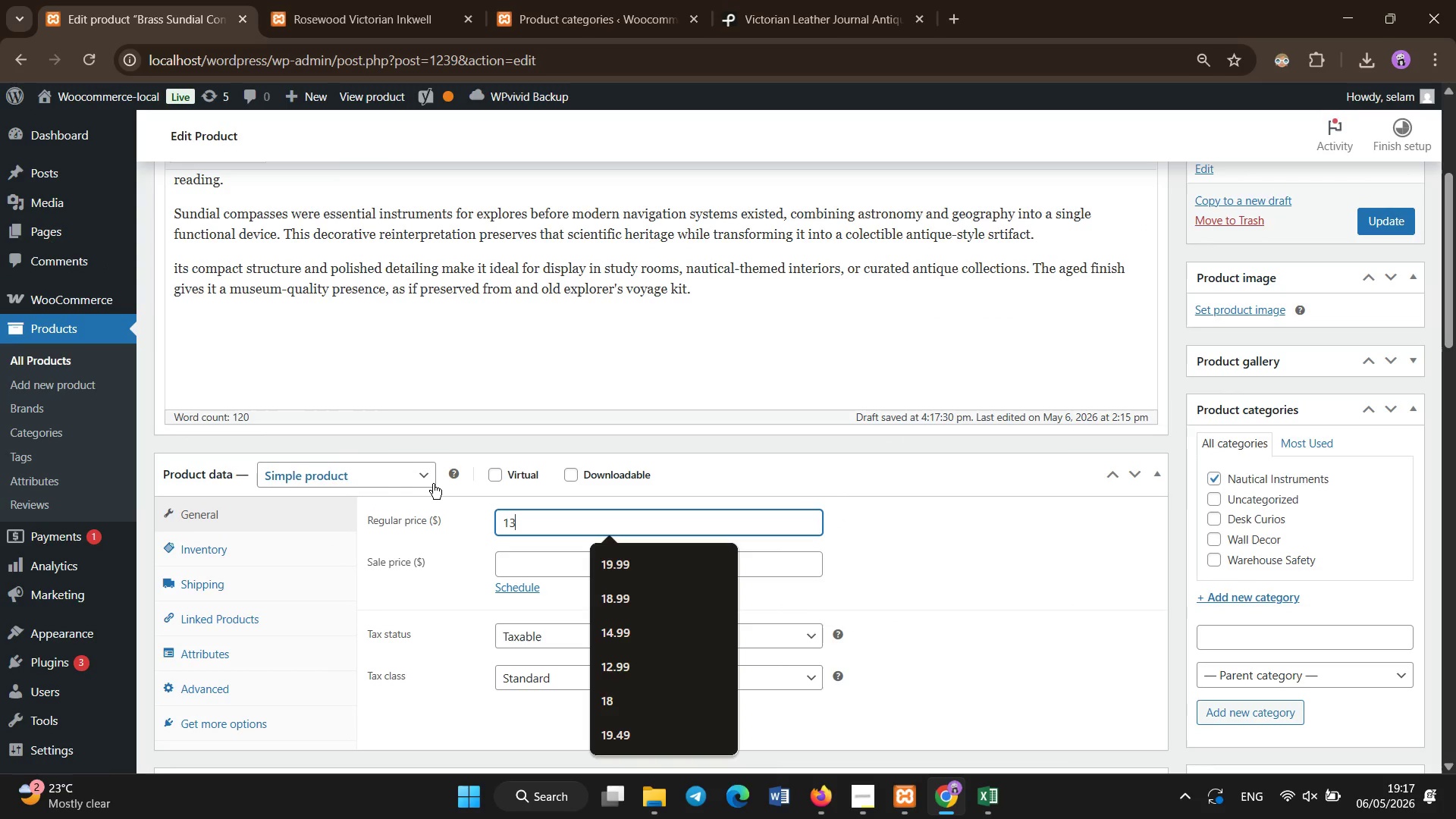 
key(Numpad3)
 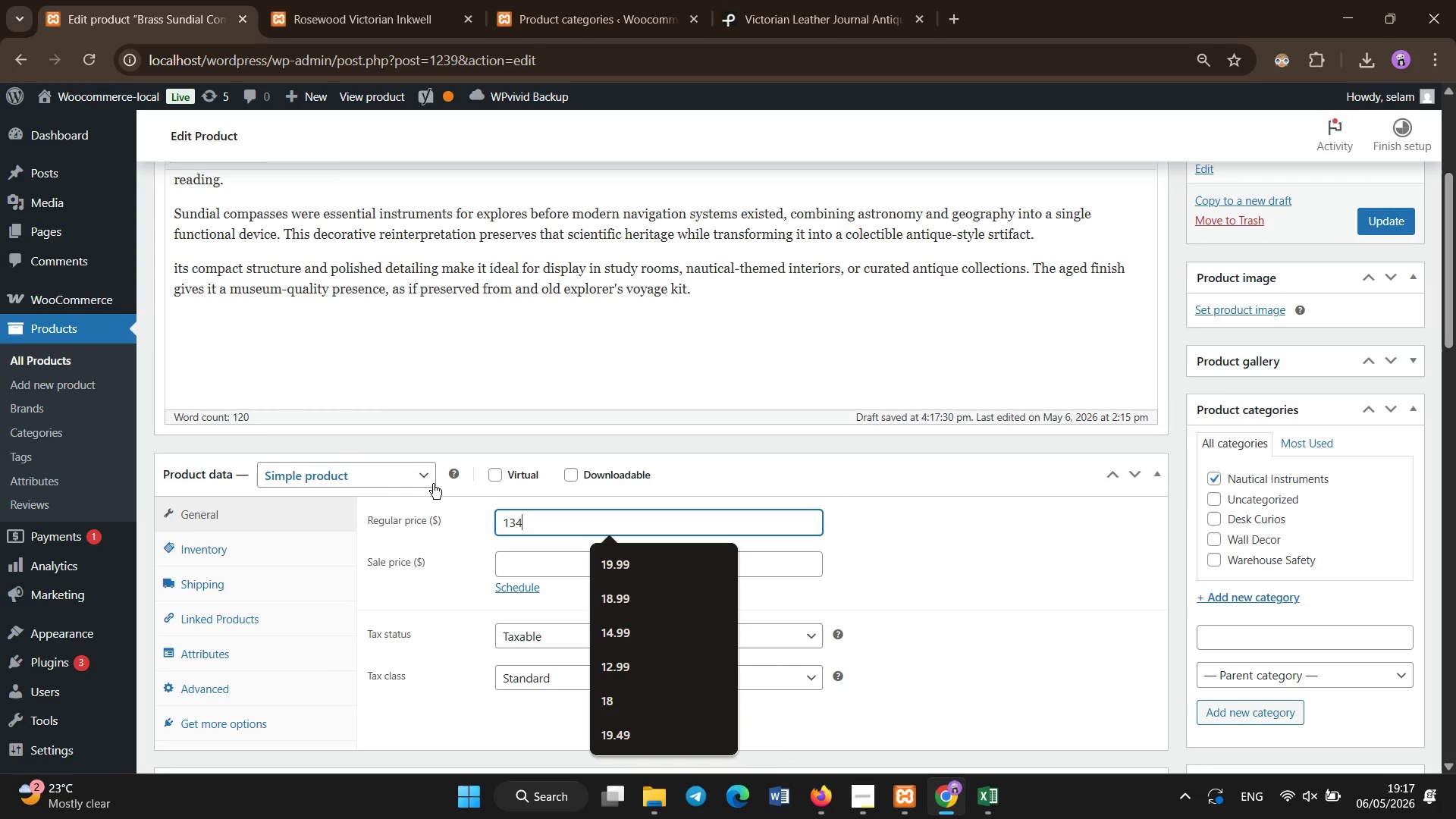 
key(Numpad4)
 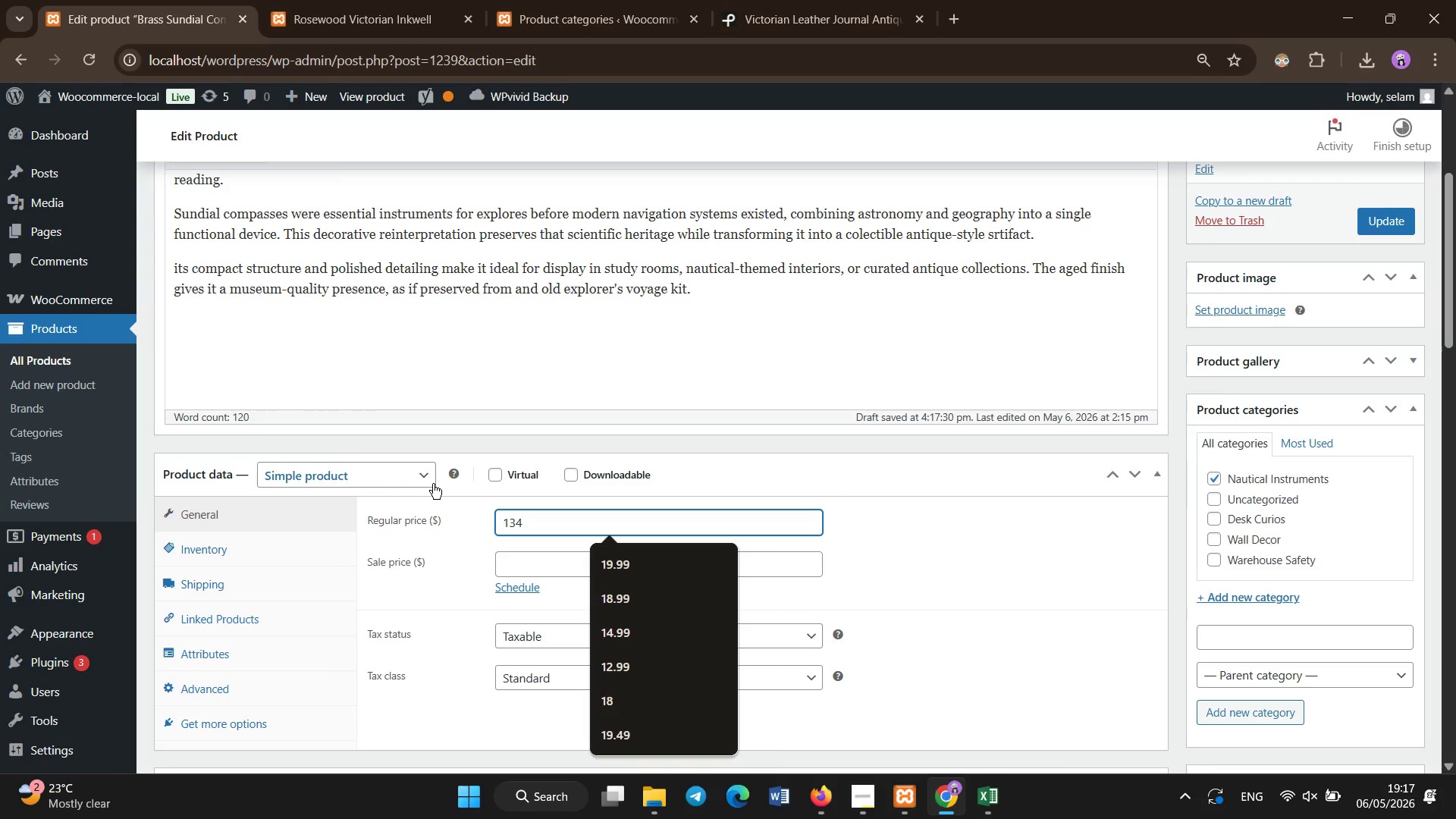 
key(NumpadDecimal)
 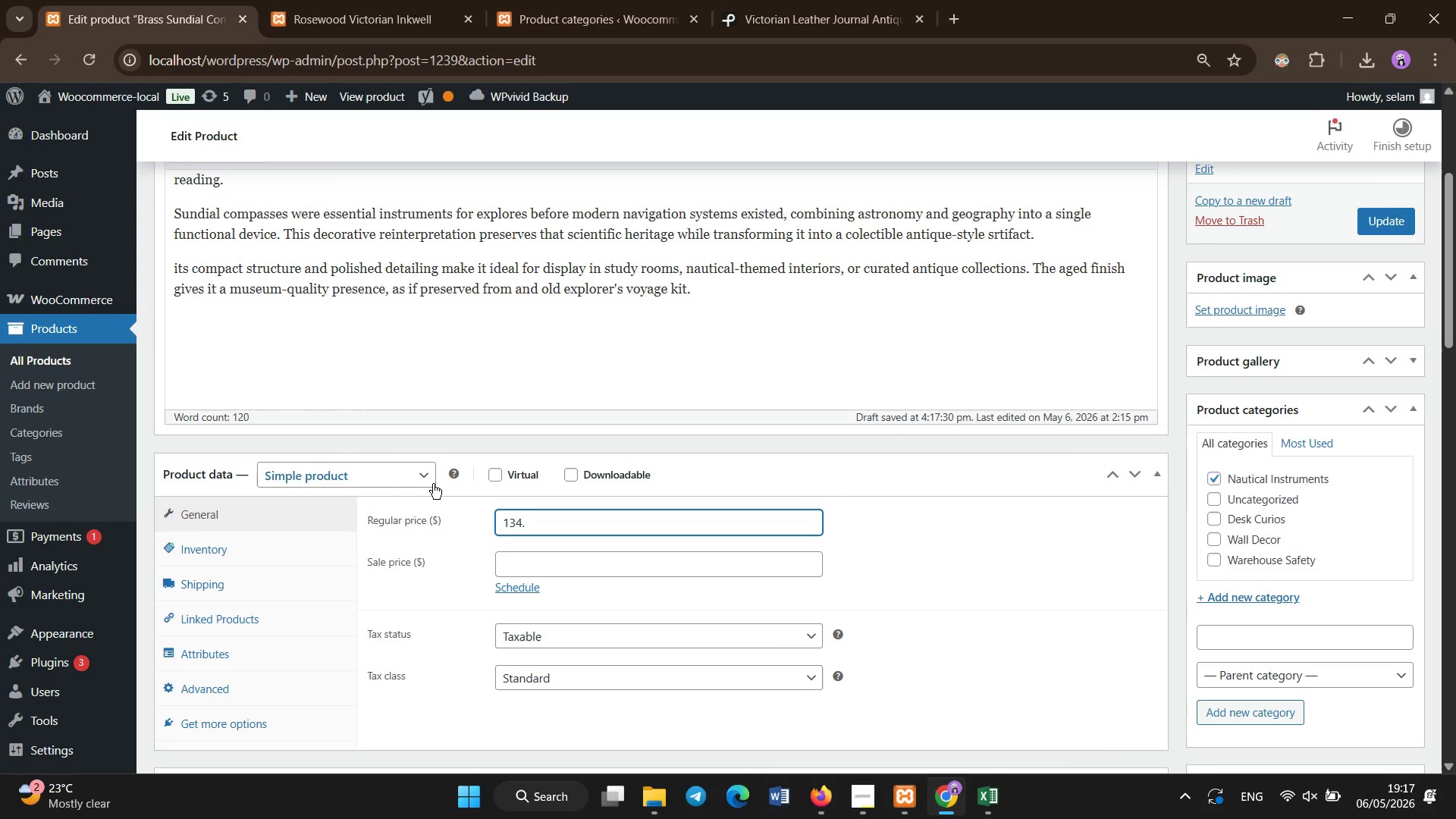 
key(Numpad4)
 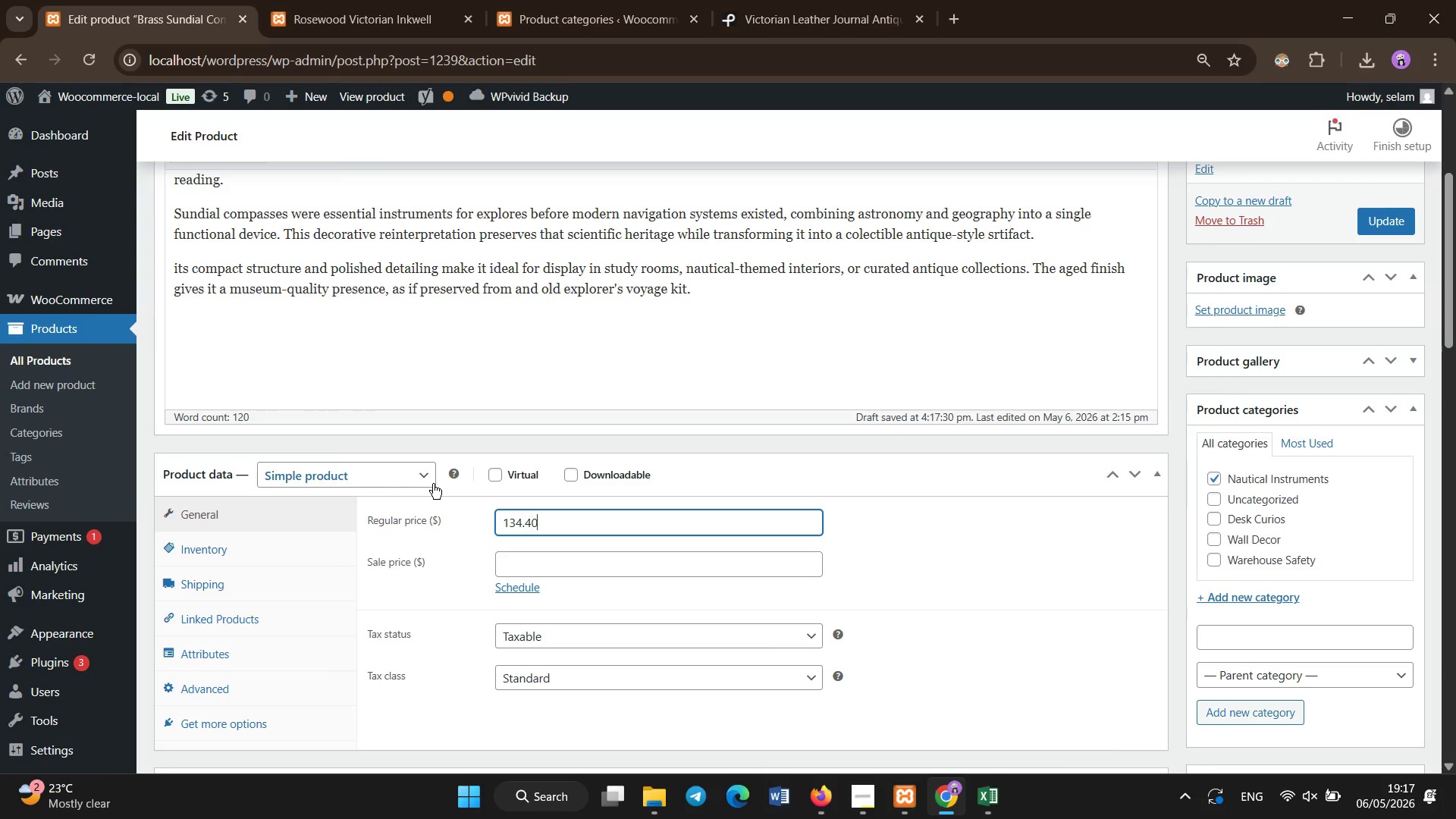 
key(Numpad0)
 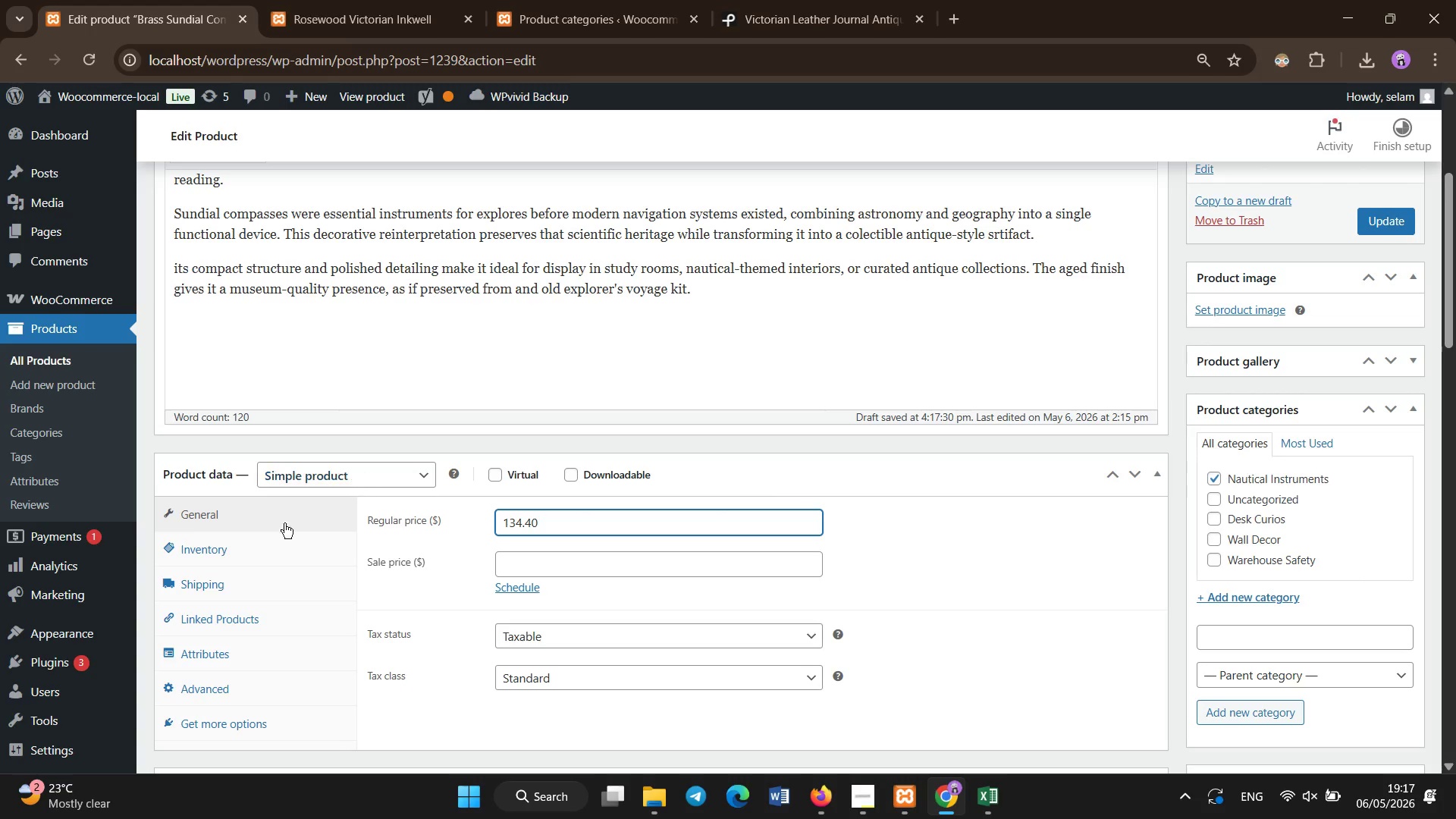 
left_click([225, 551])
 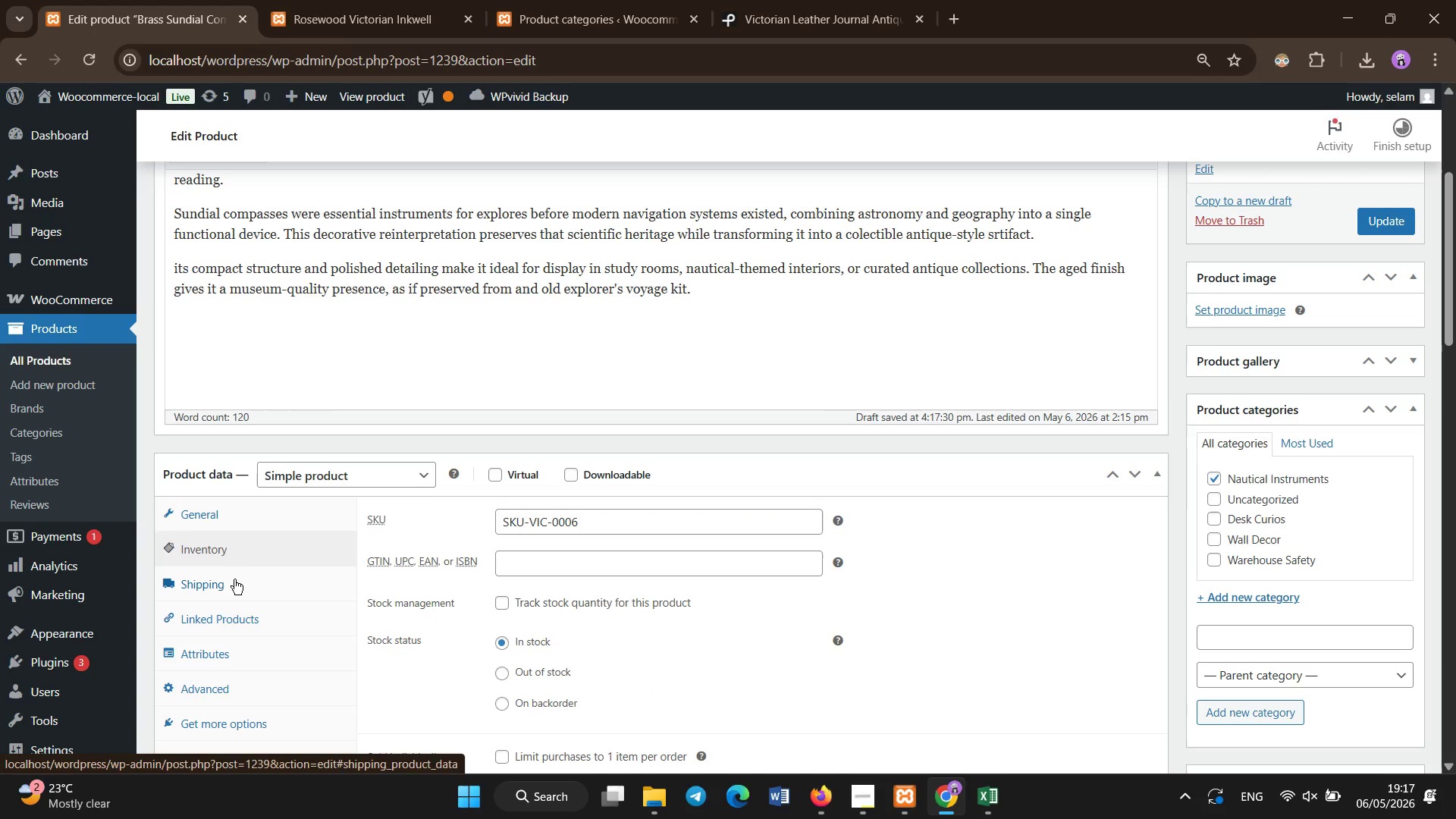 
left_click([234, 588])
 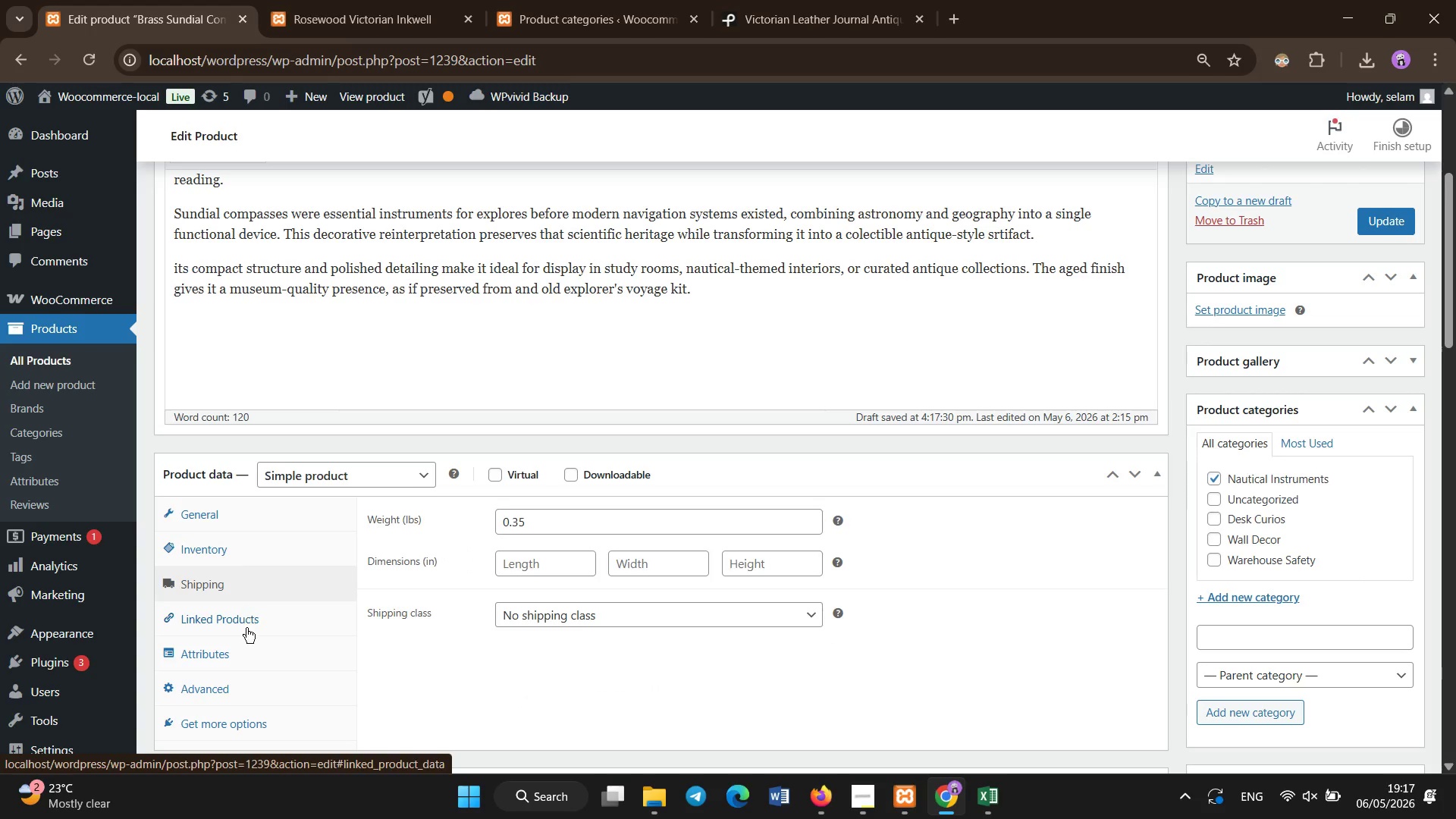 
left_click([242, 654])
 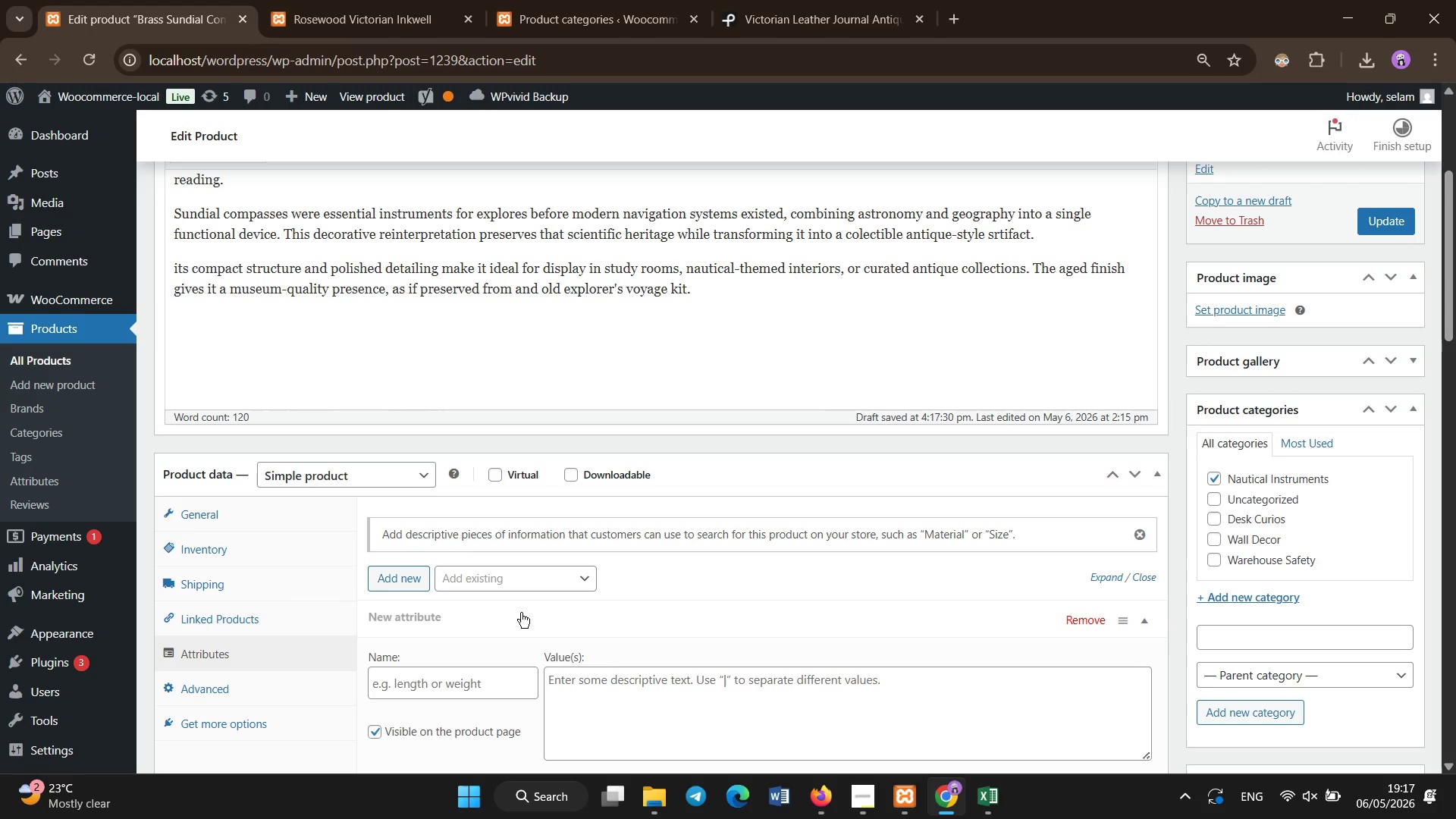 
left_click([499, 578])
 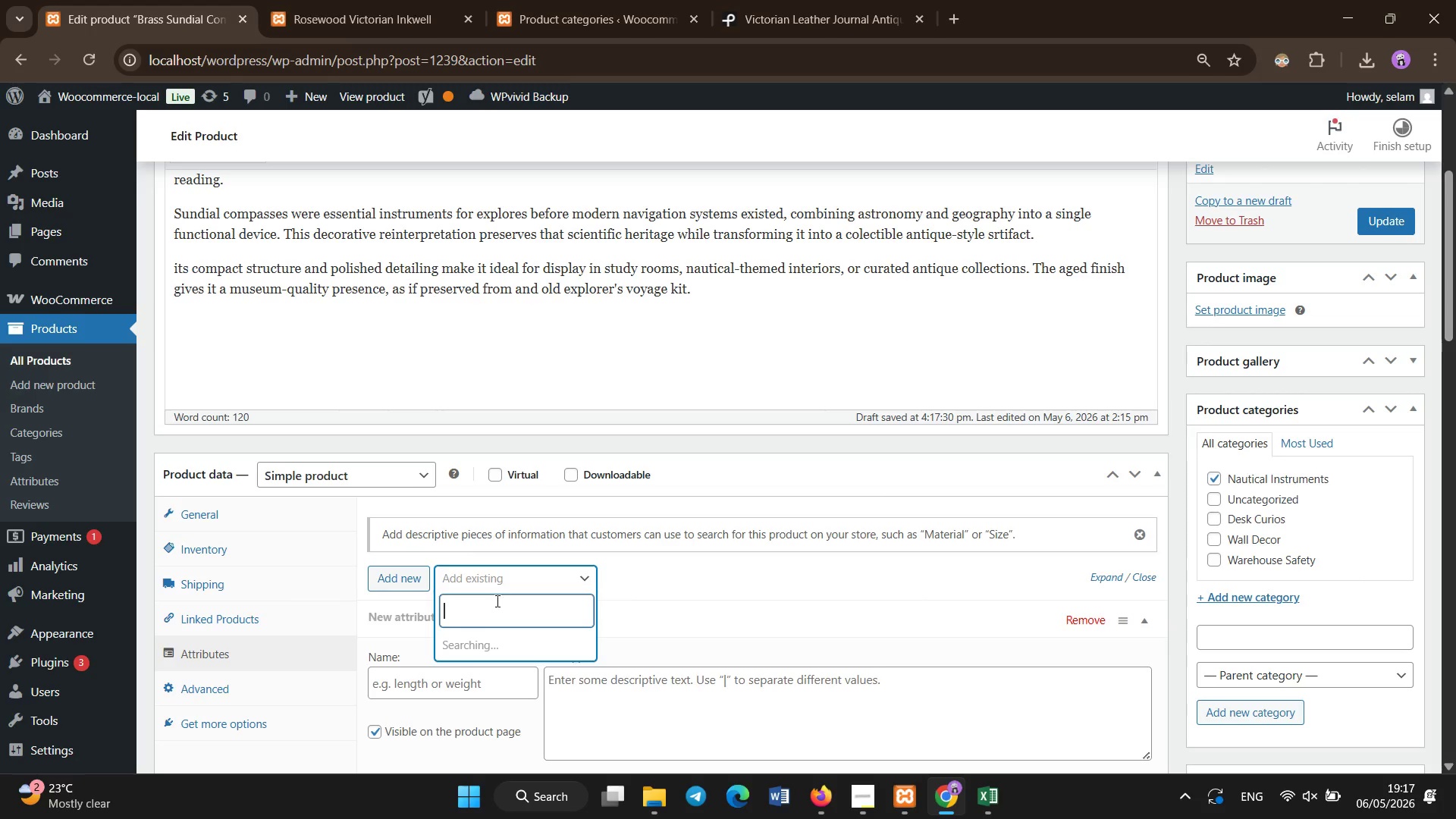 
mouse_move([486, 670])
 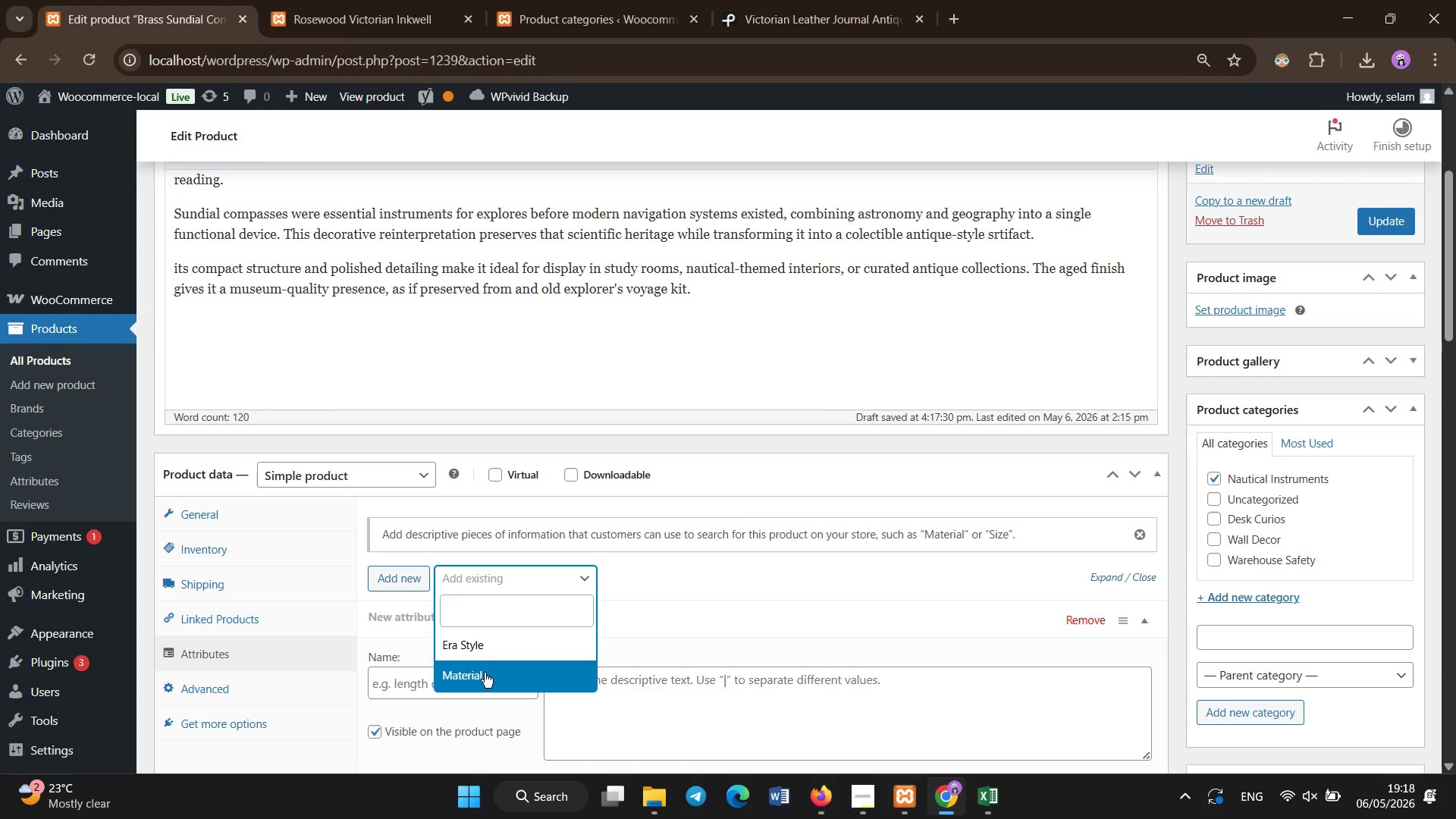 
left_click([485, 673])
 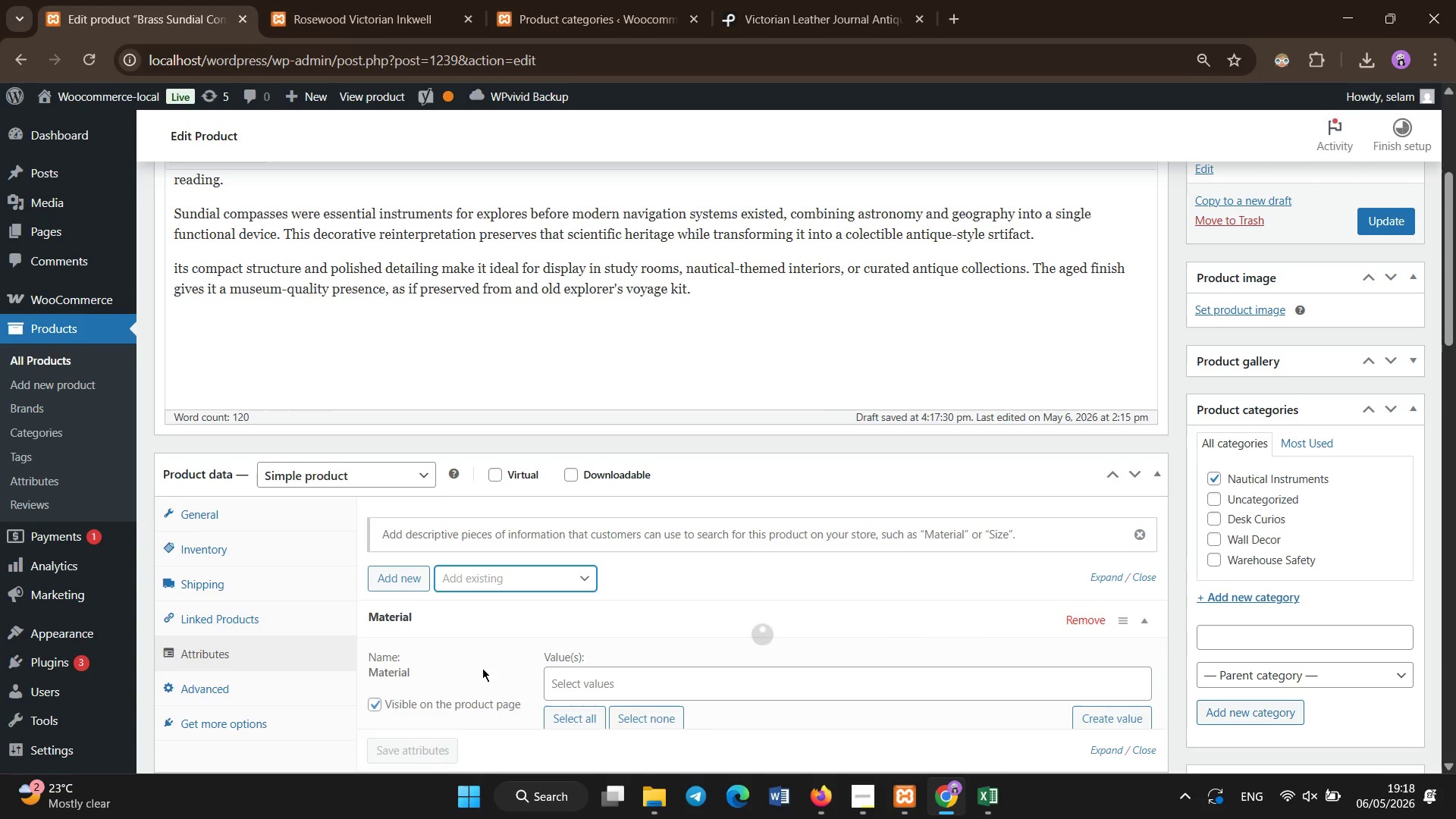 
scroll: coordinate [484, 599], scroll_direction: none, amount: 0.0
 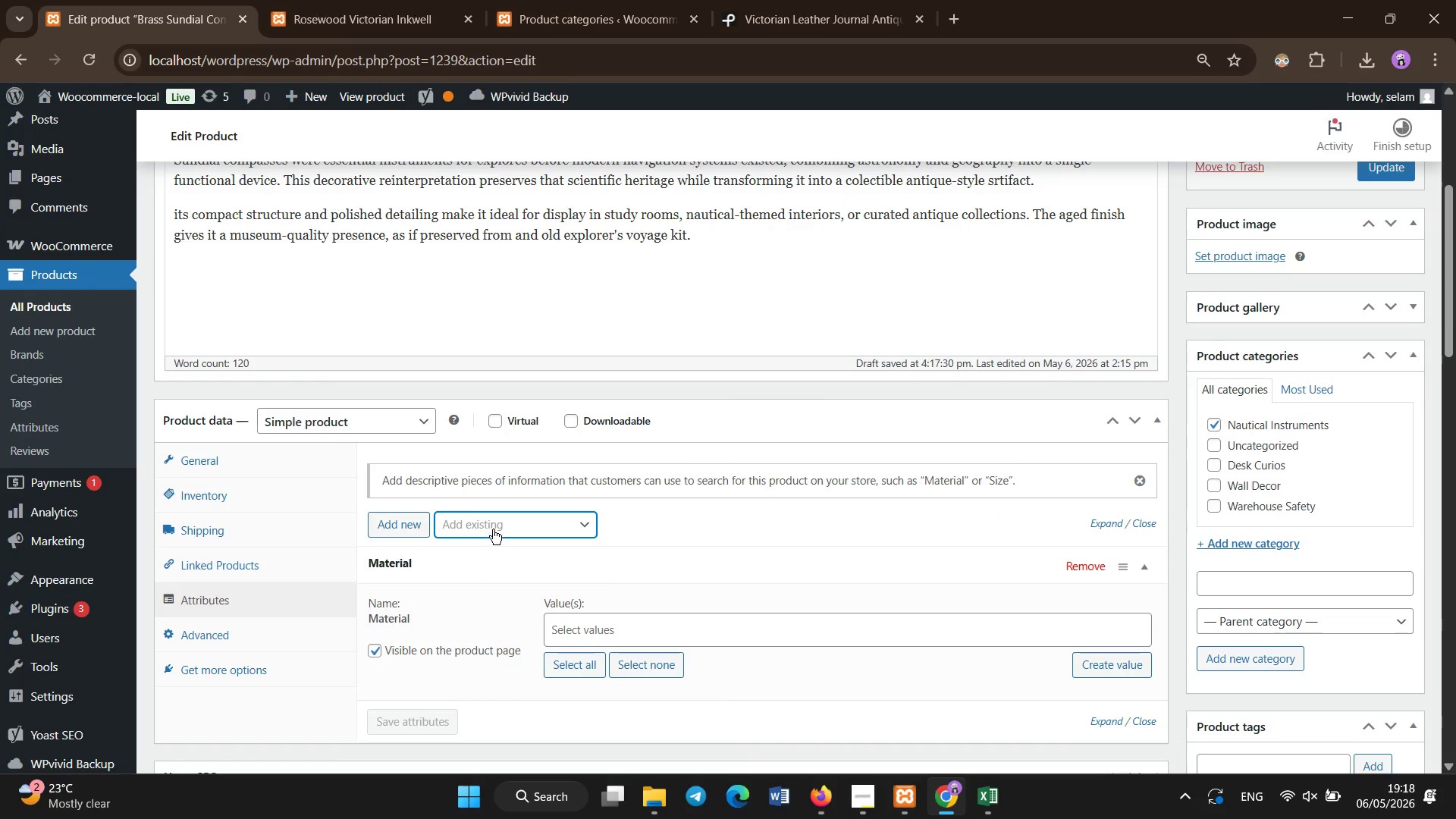 
left_click([493, 528])
 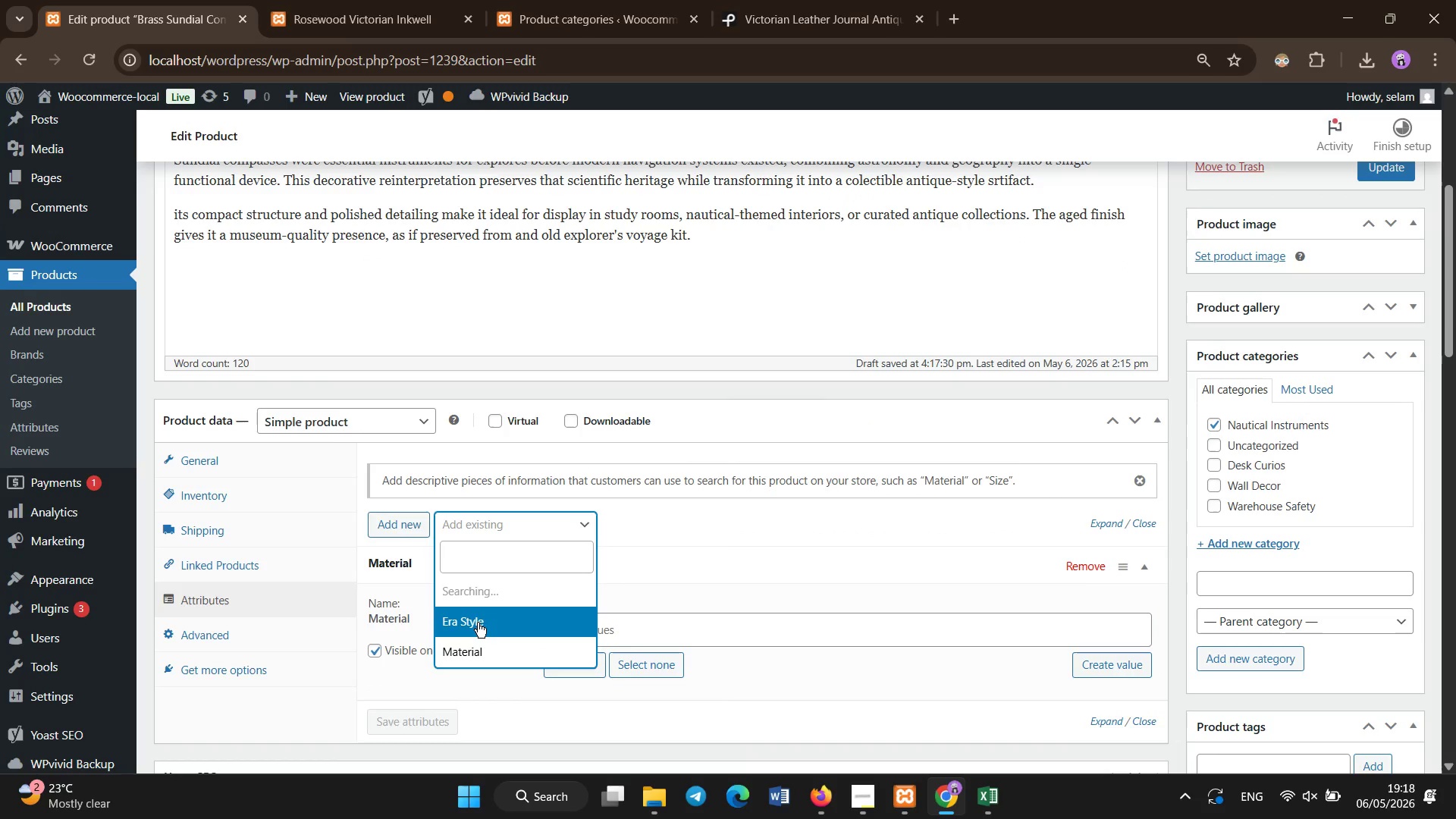 
left_click([478, 623])
 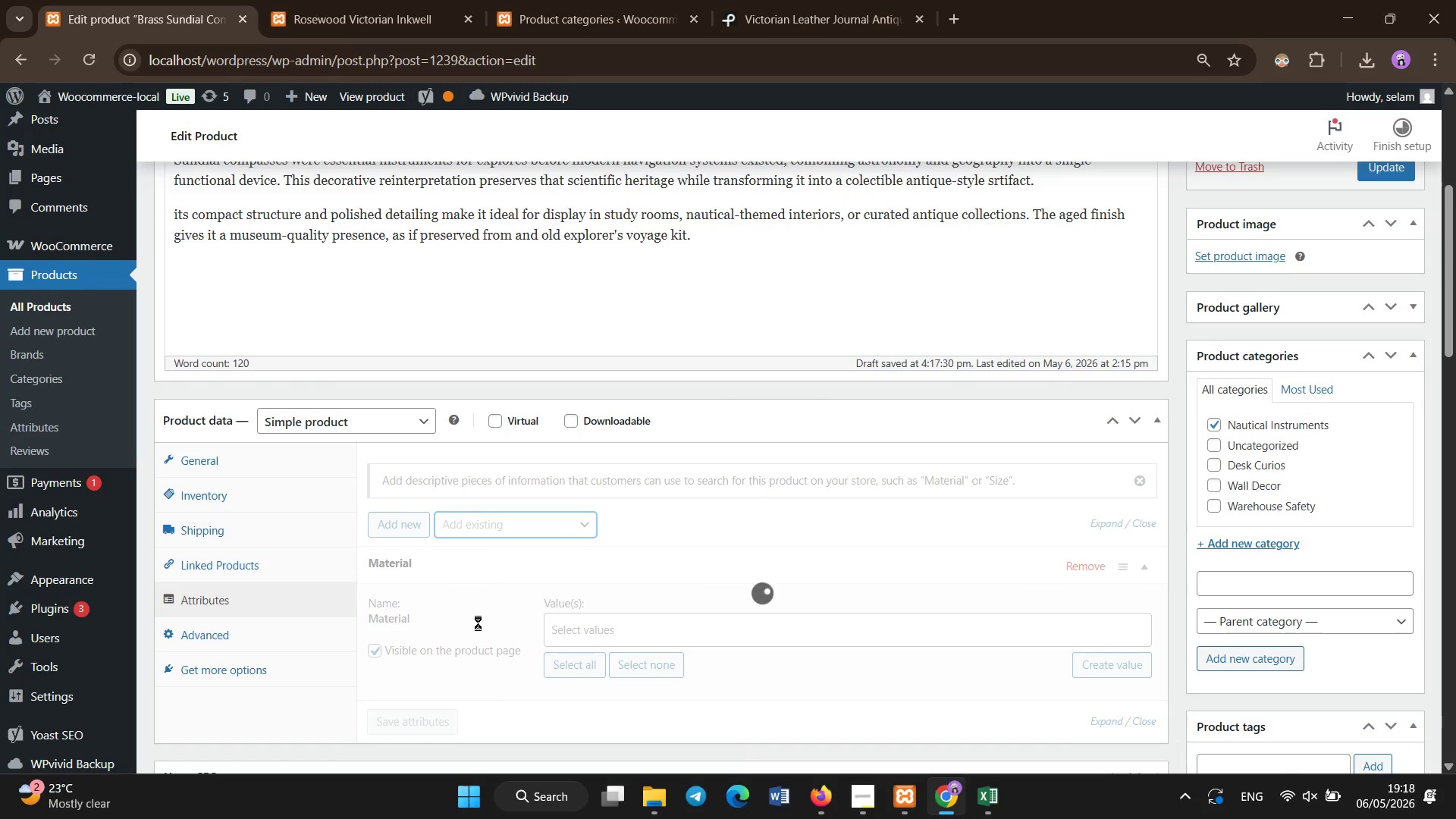 
scroll: coordinate [478, 623], scroll_direction: down, amount: 1.0
 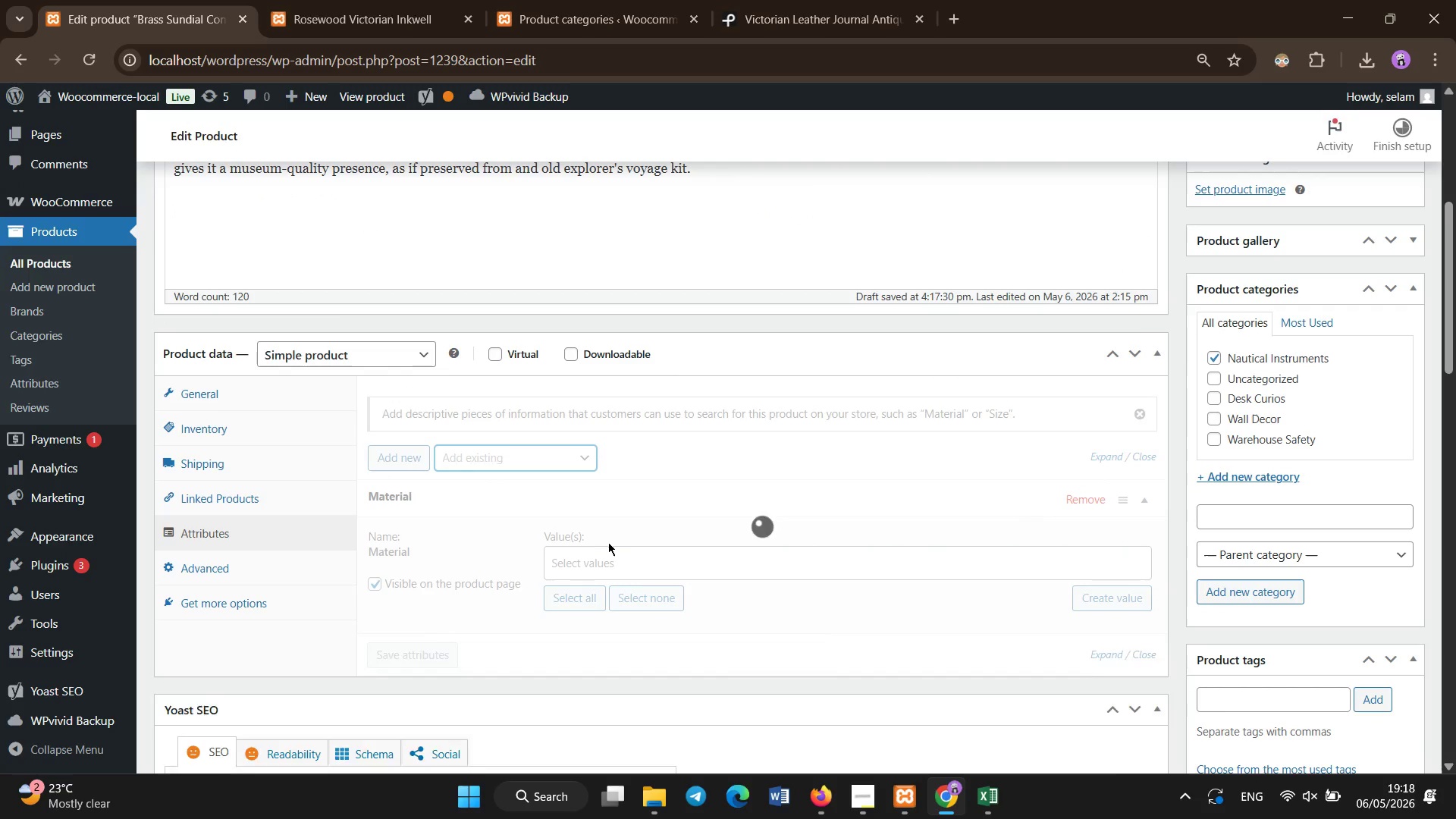 
left_click([609, 578])
 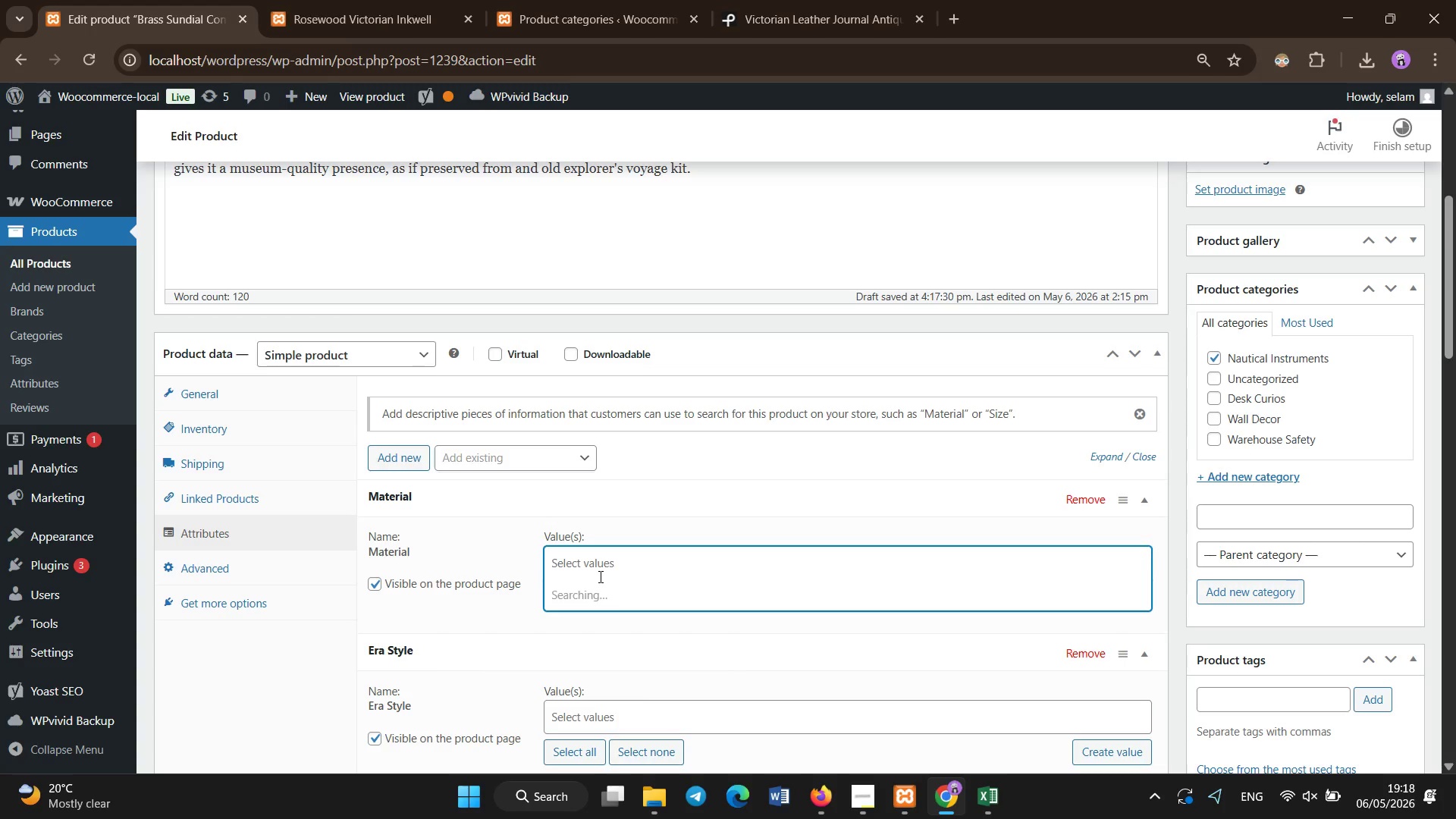 
wait(6.69)
 